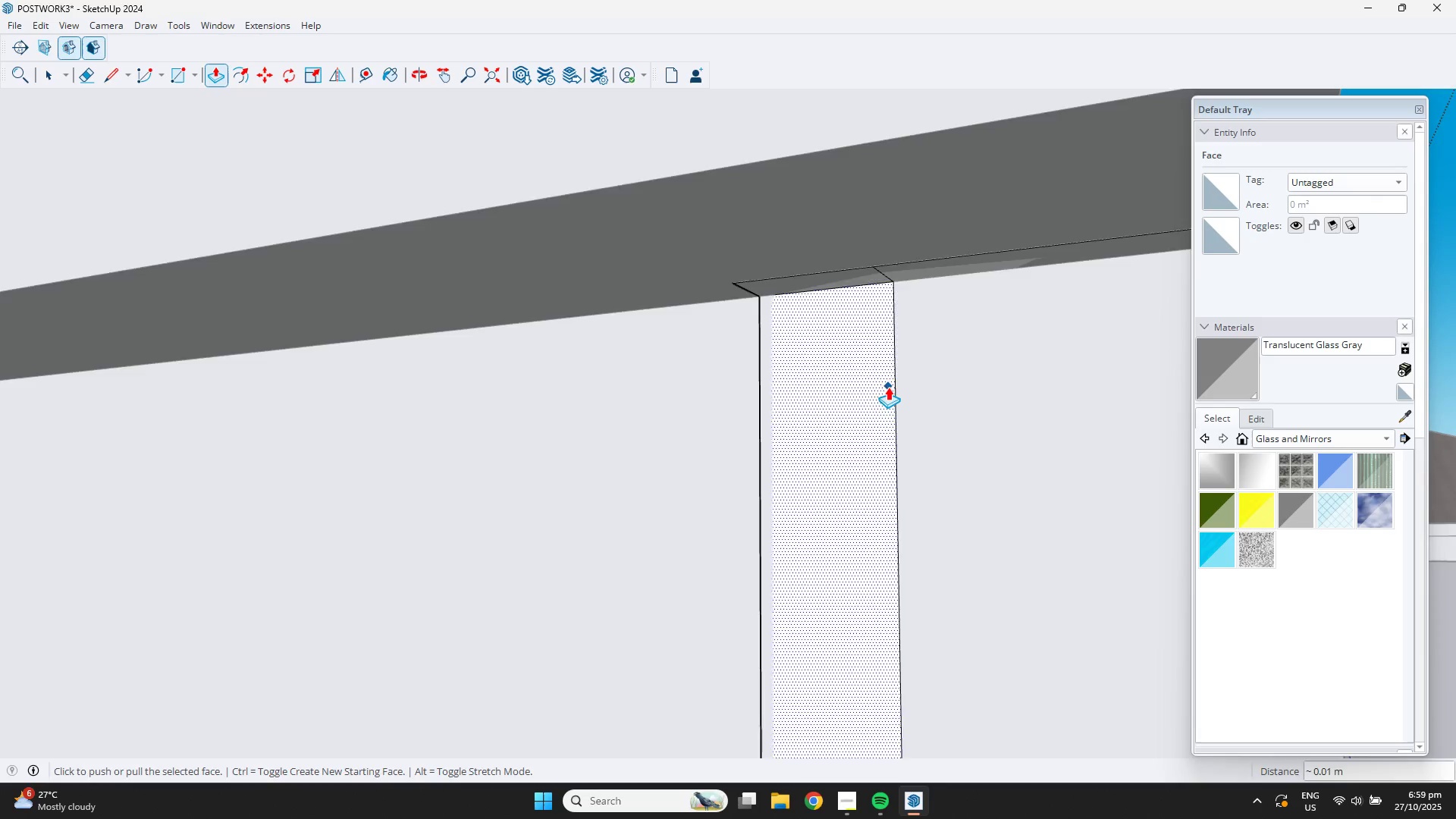 
scroll: coordinate [883, 422], scroll_direction: down, amount: 25.0
 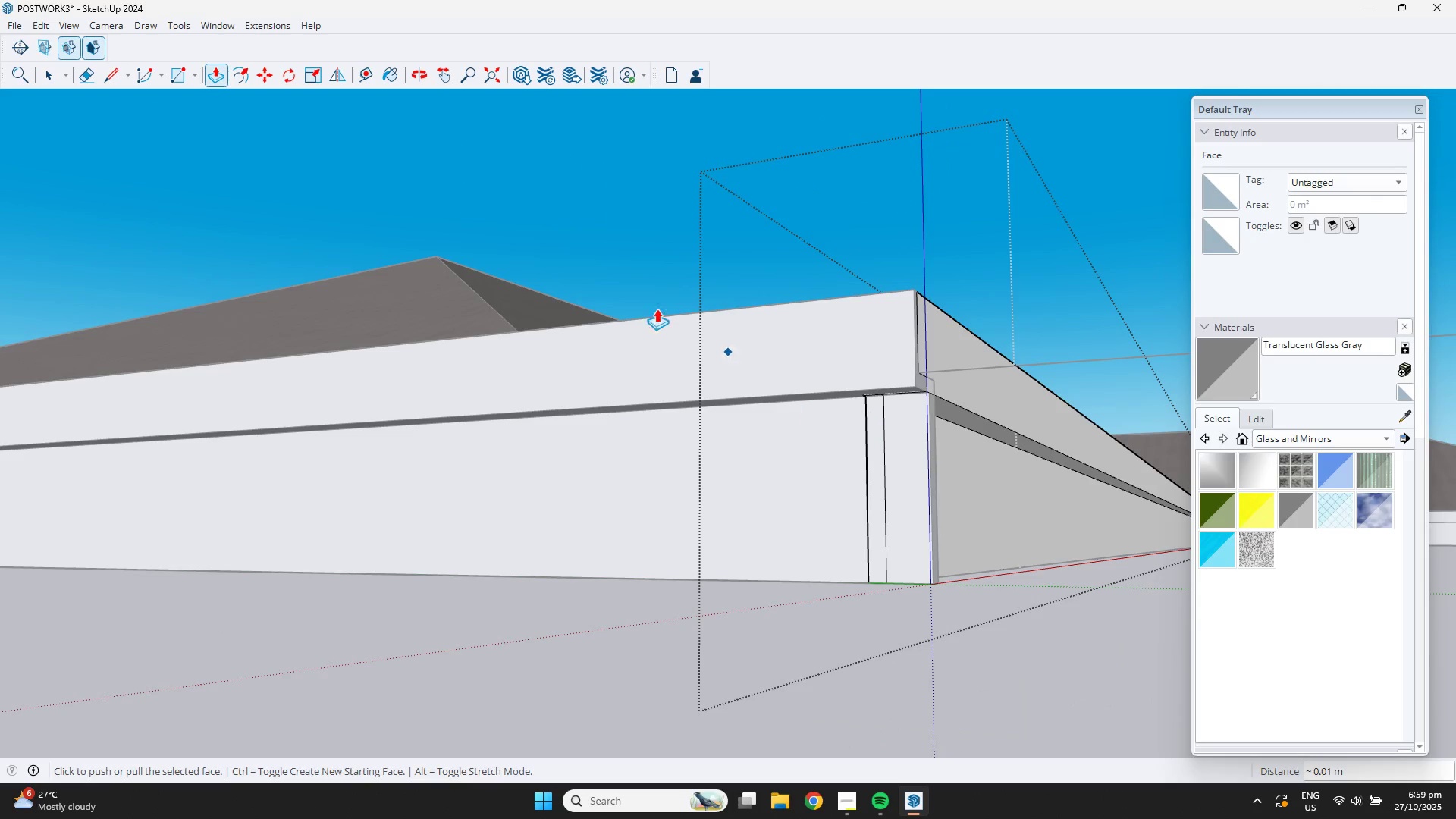 
key(Space)
 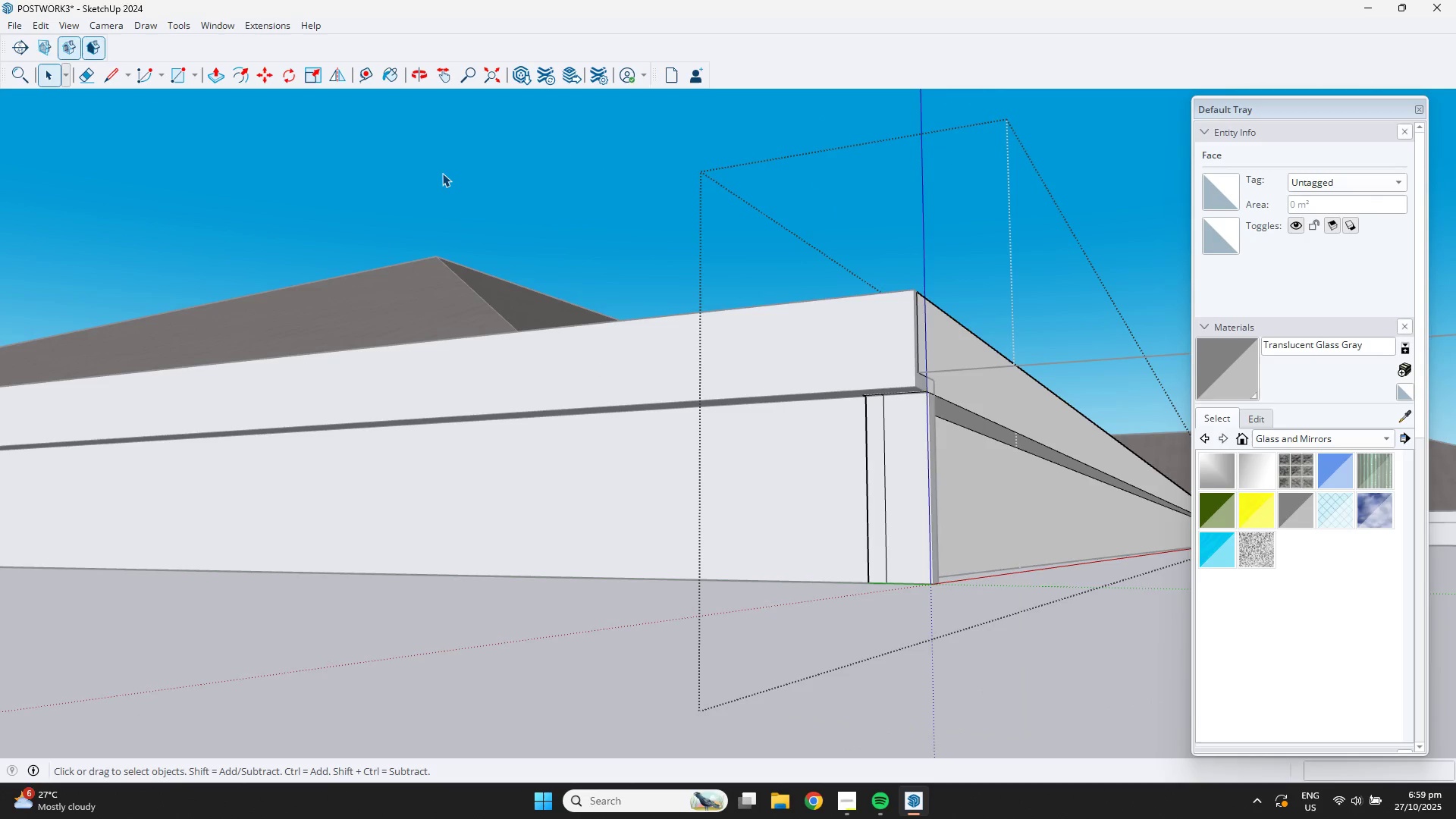 
double_click([442, 173])
 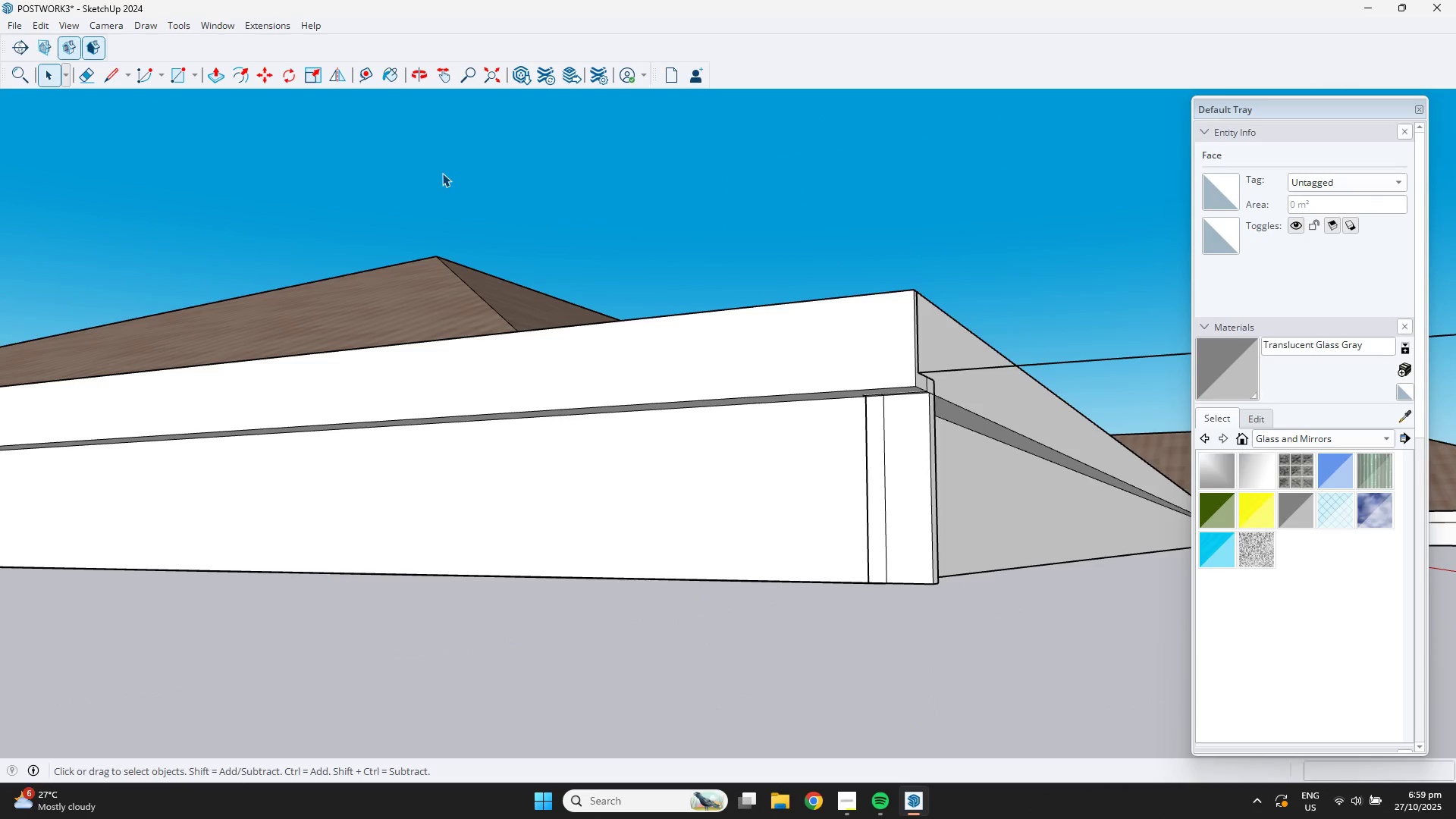 
triple_click([442, 173])
 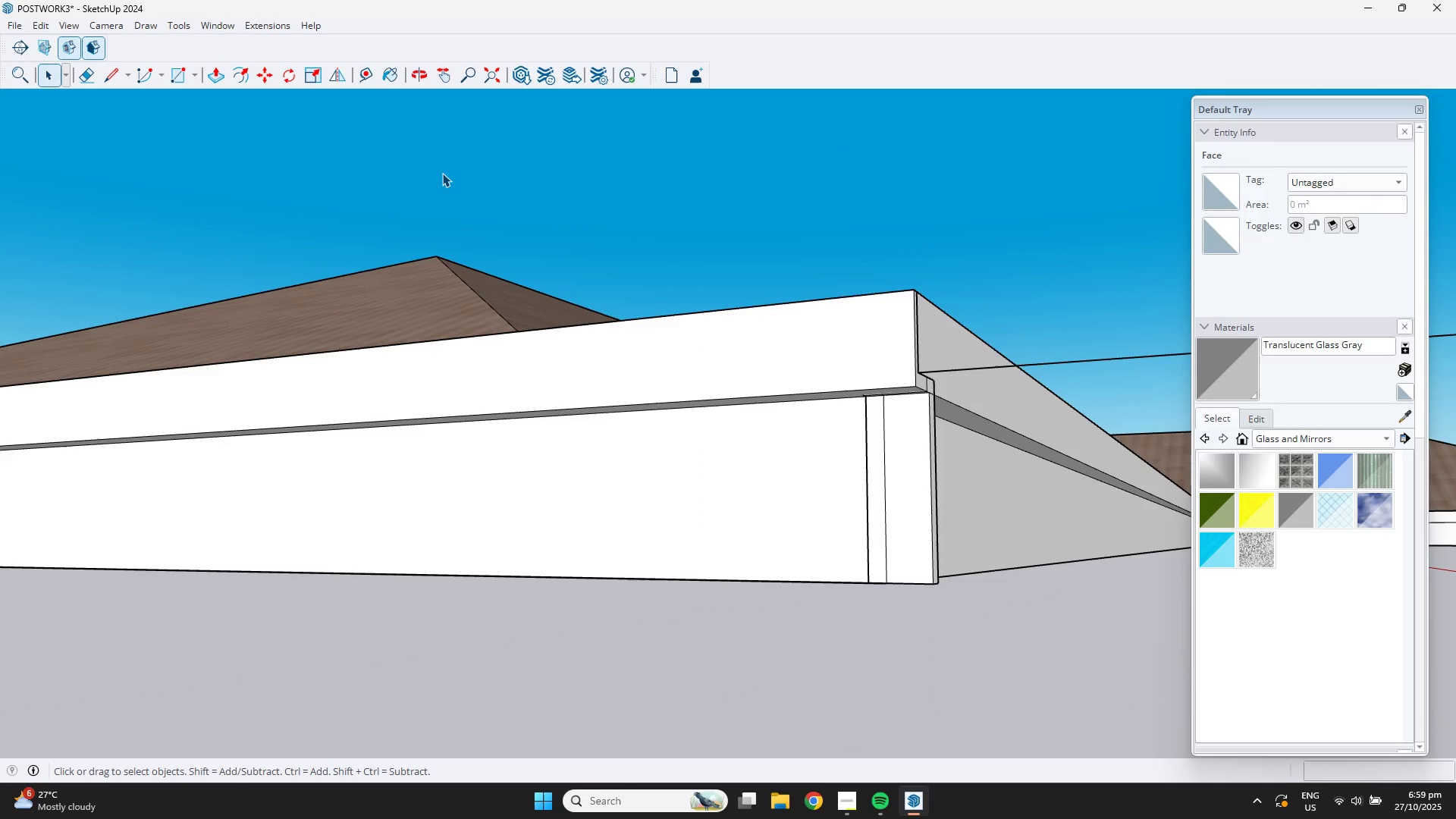 
triple_click([442, 173])
 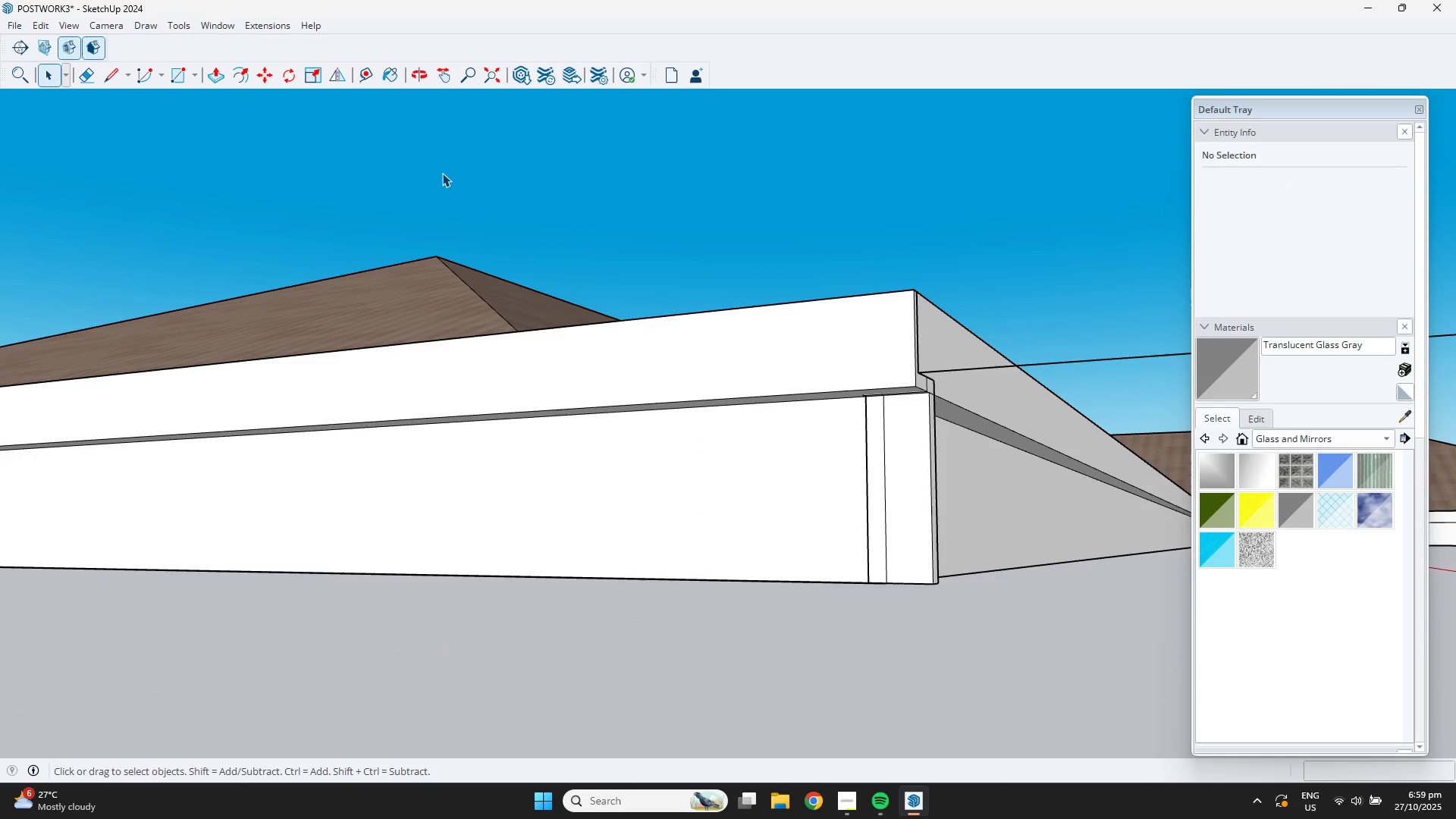 
triple_click([442, 173])
 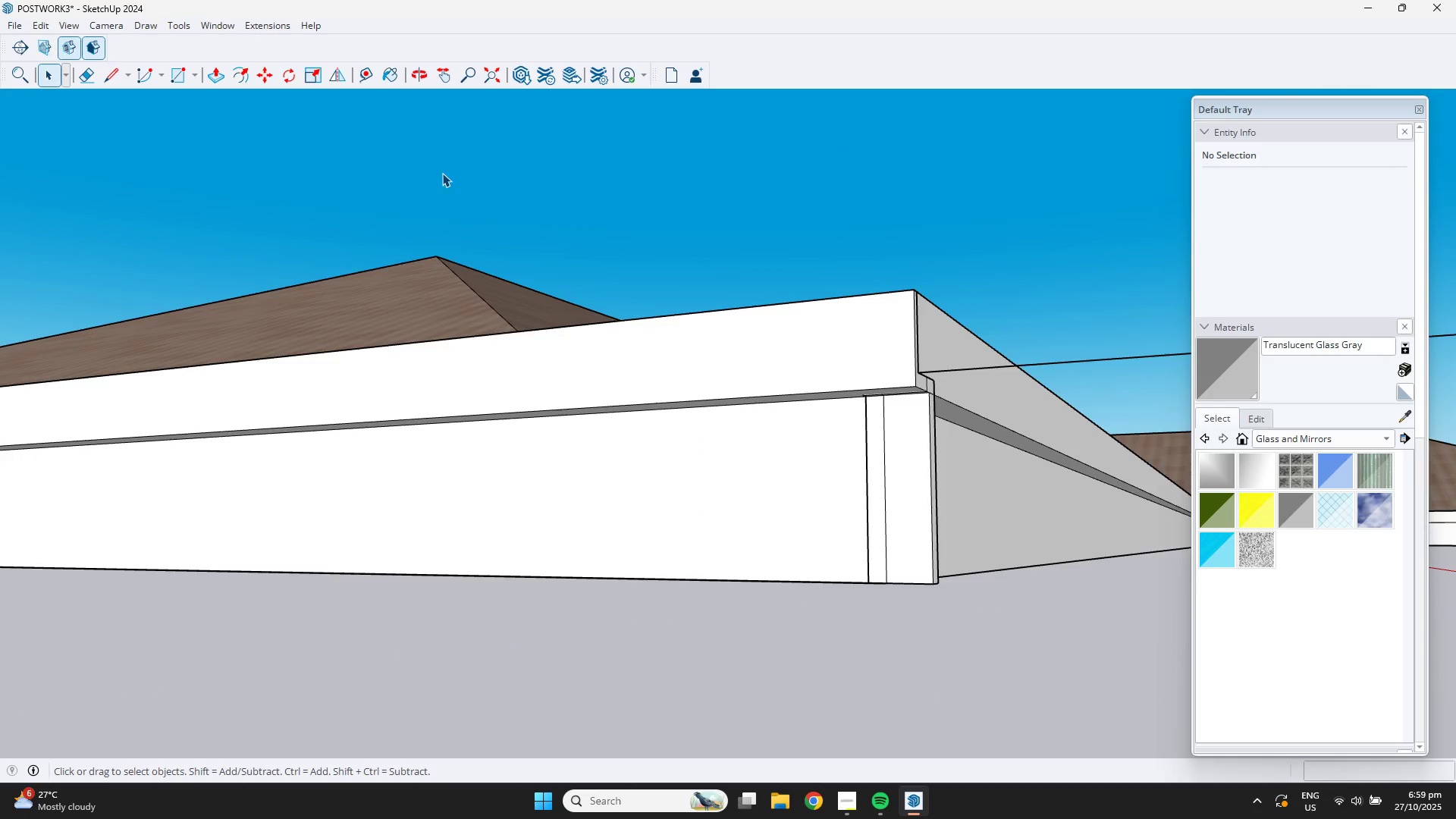 
scroll: coordinate [482, 235], scroll_direction: down, amount: 10.0
 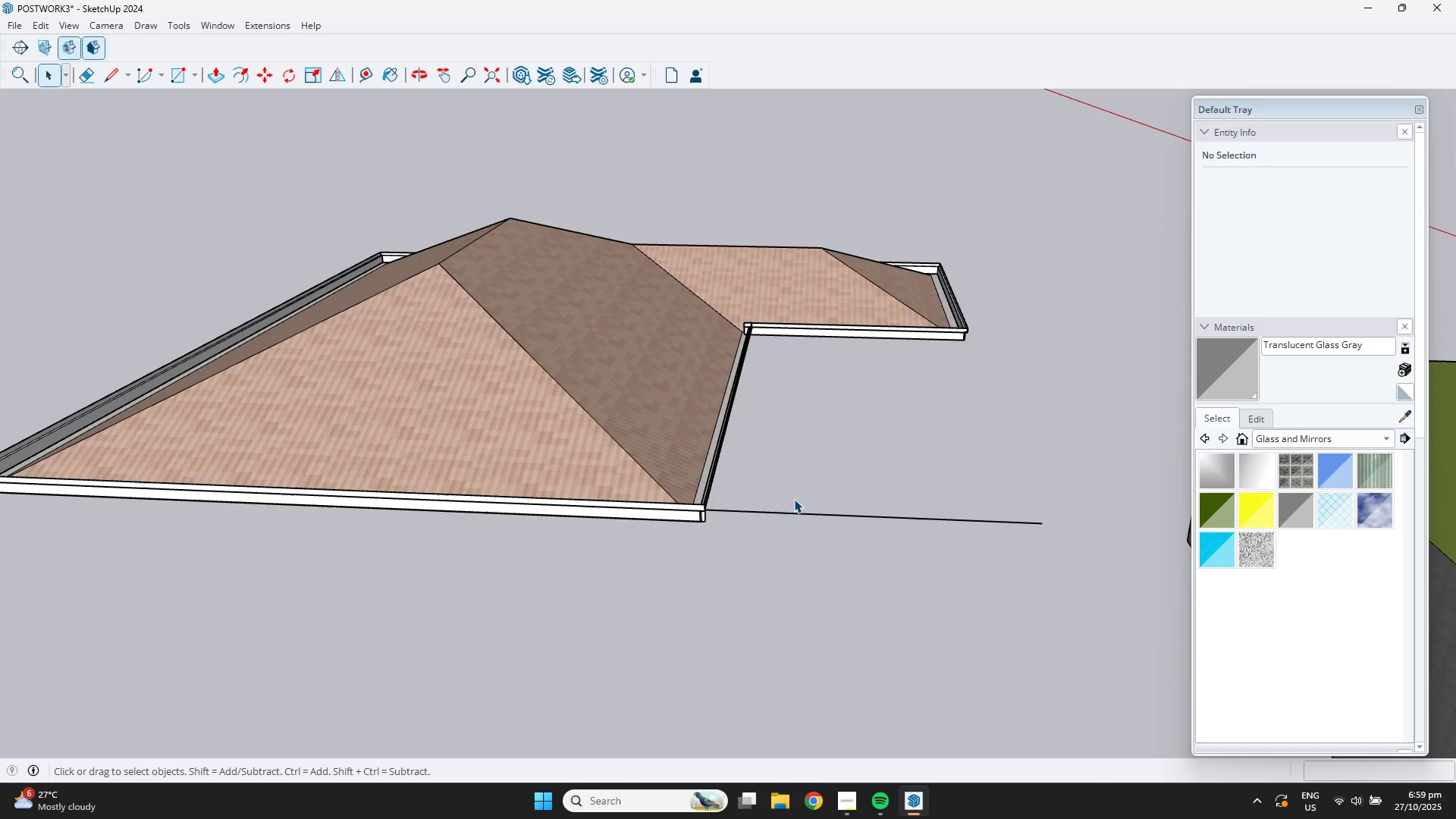 
double_click([795, 512])
 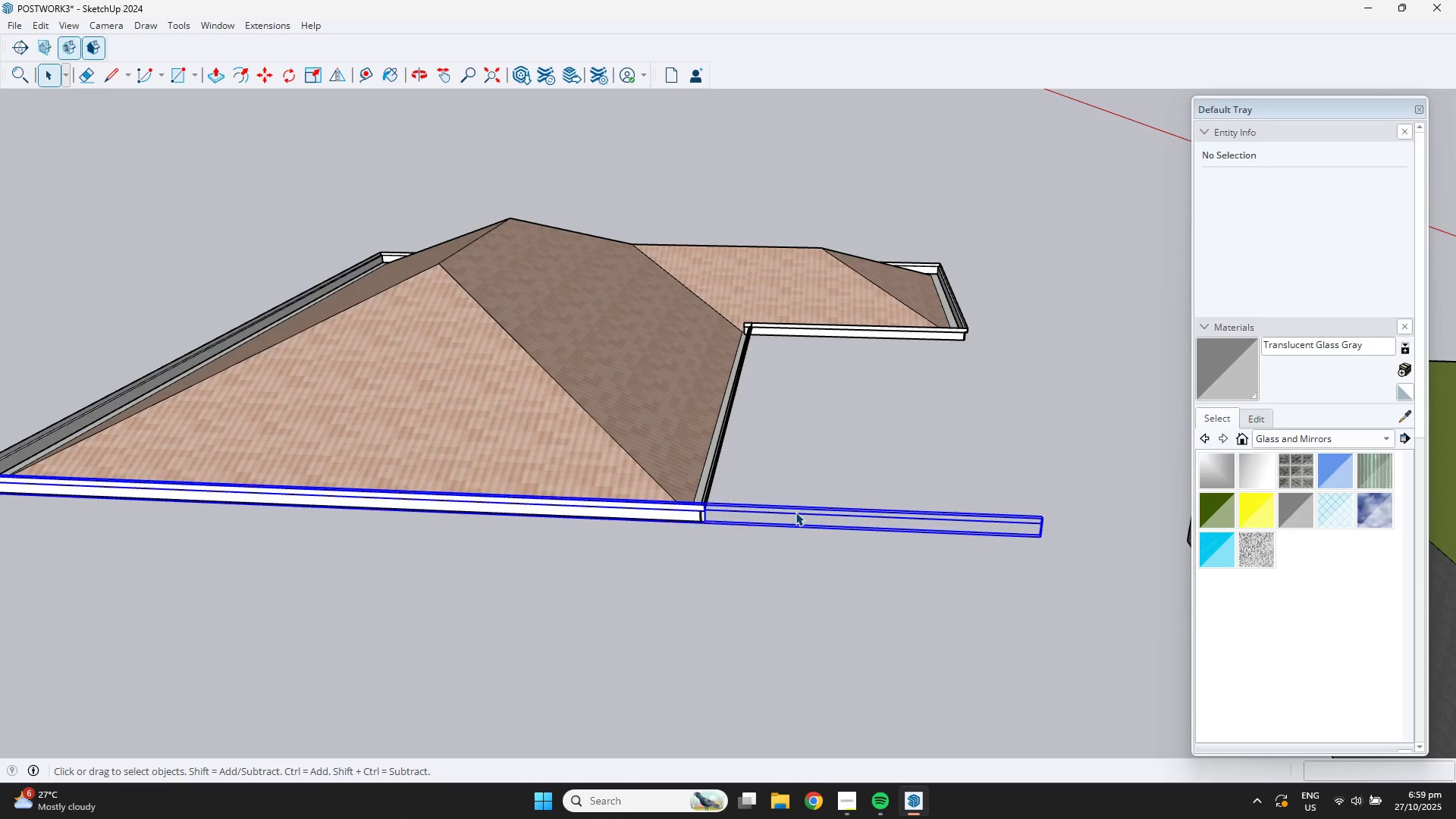 
triple_click([795, 512])
 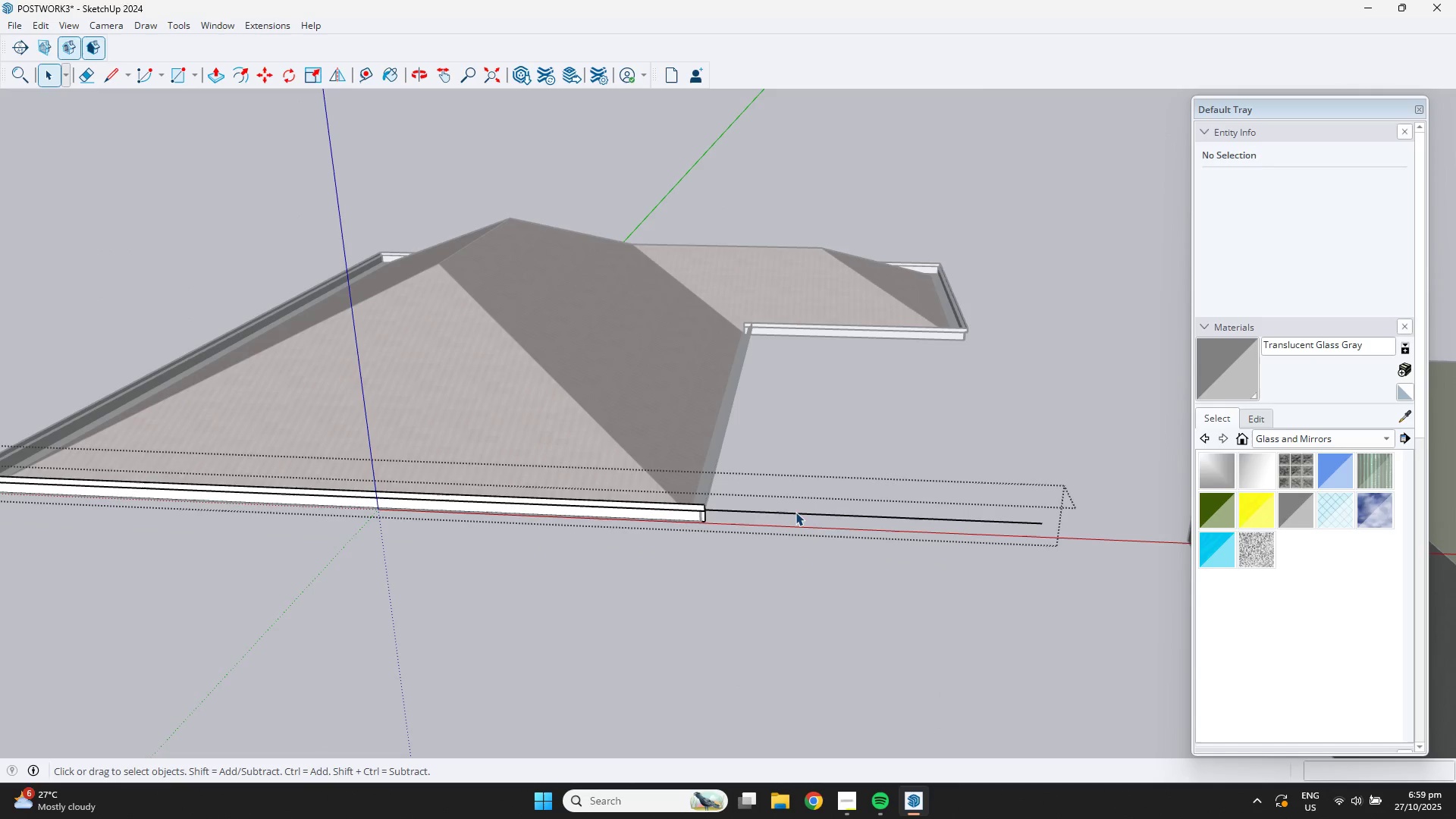 
triple_click([795, 512])
 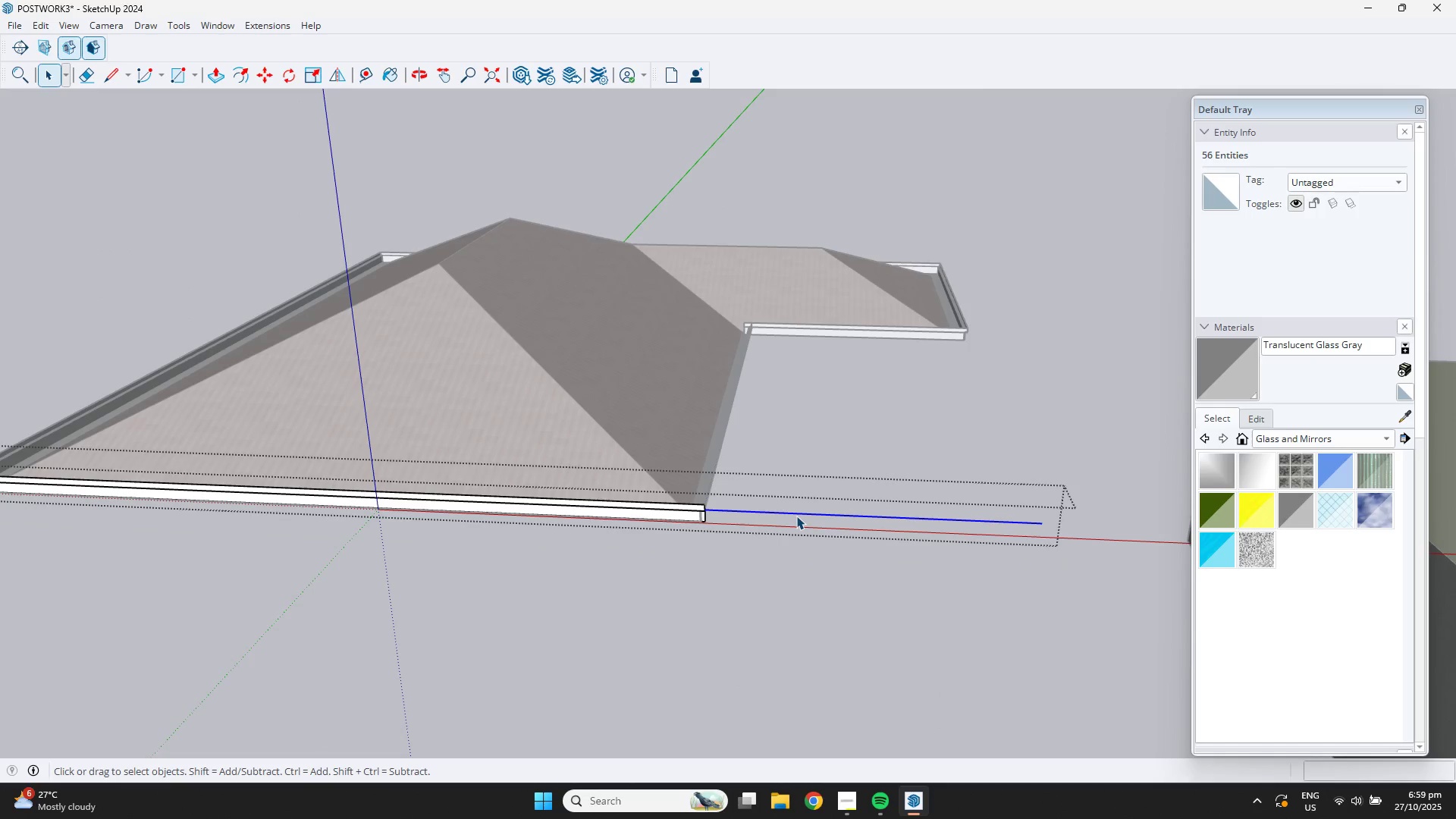 
double_click([796, 516])
 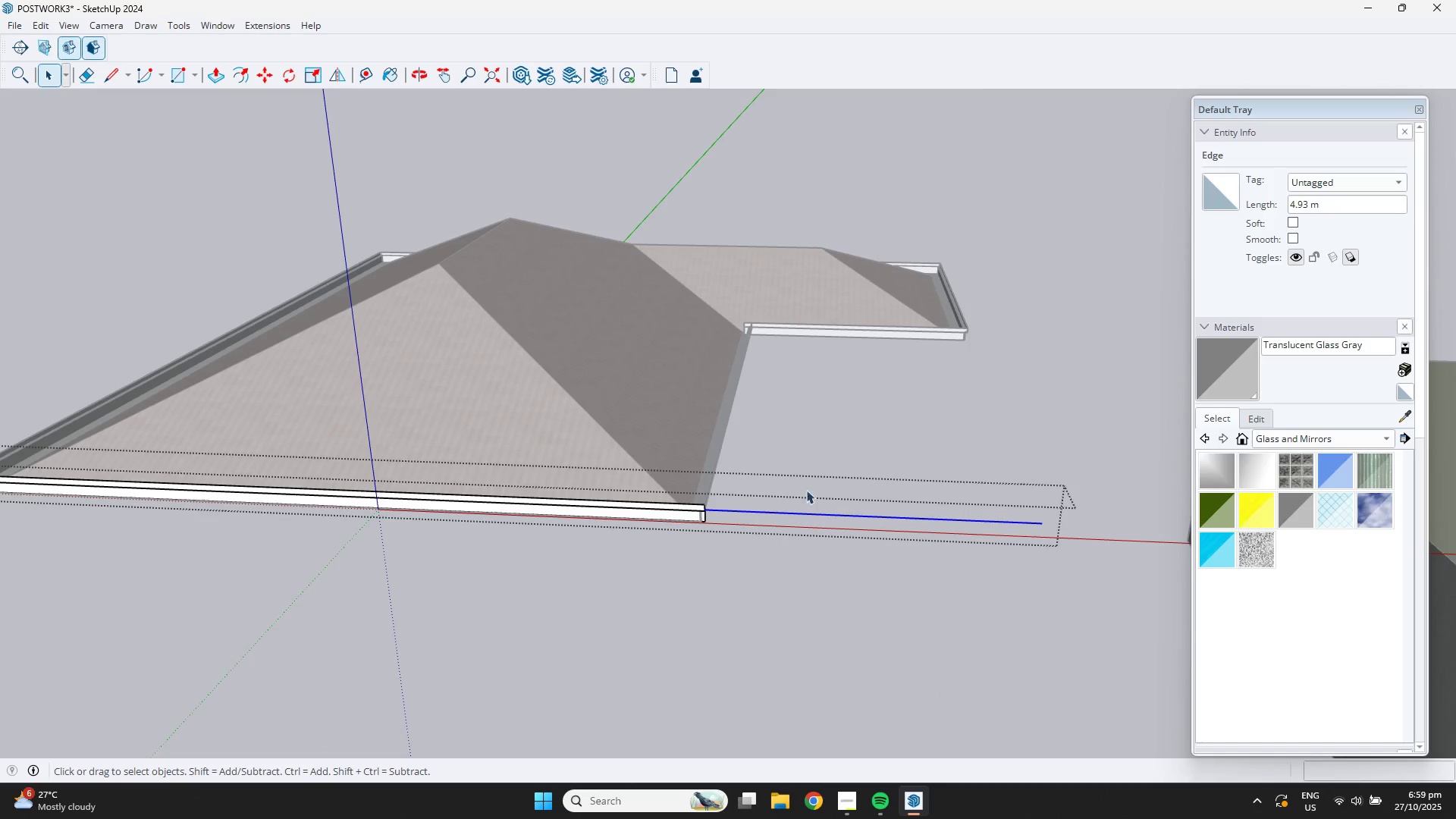 
key(E)
 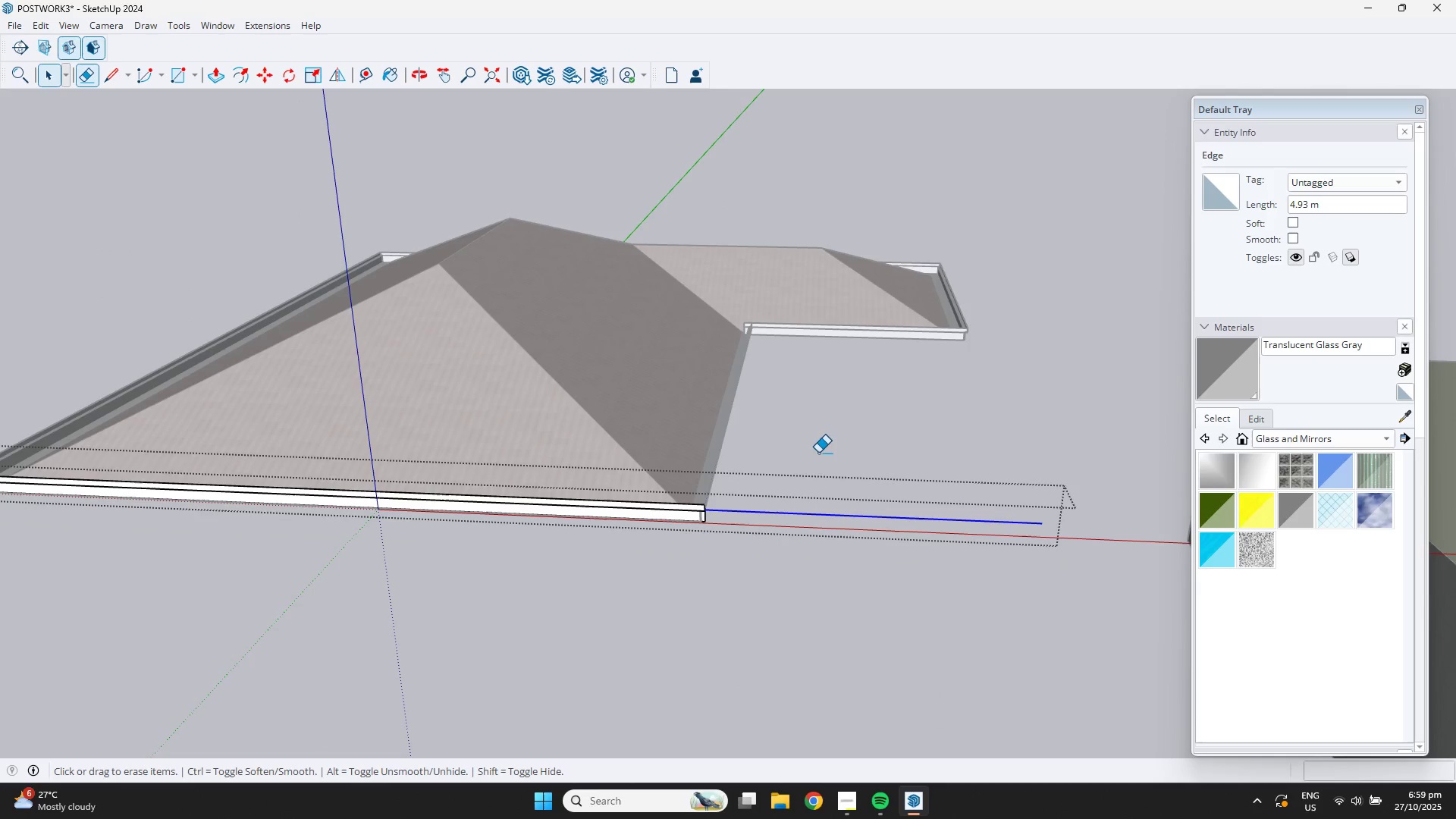 
left_click_drag(start_coordinate=[818, 453], to_coordinate=[802, 555])
 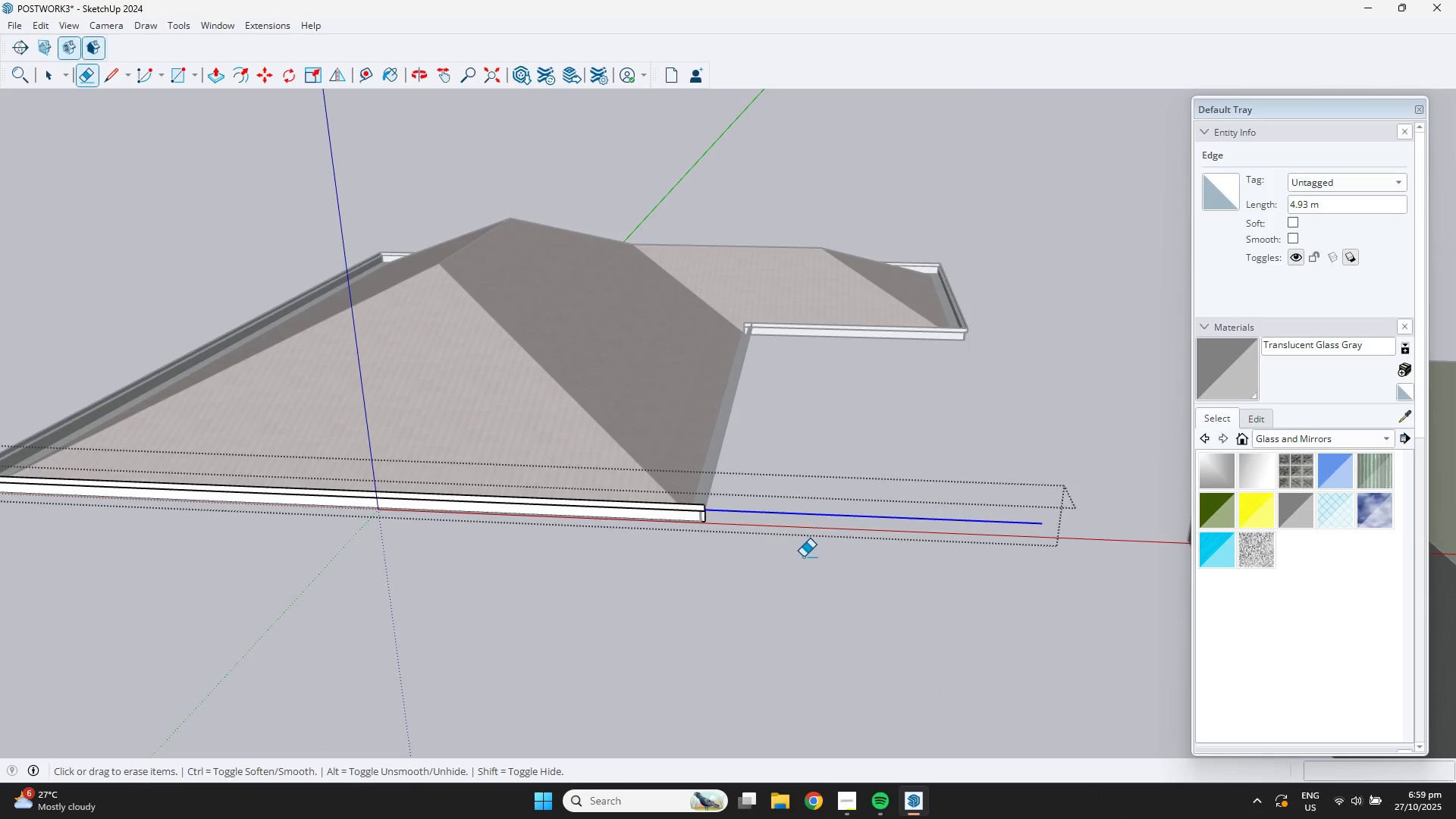 
key(Space)
 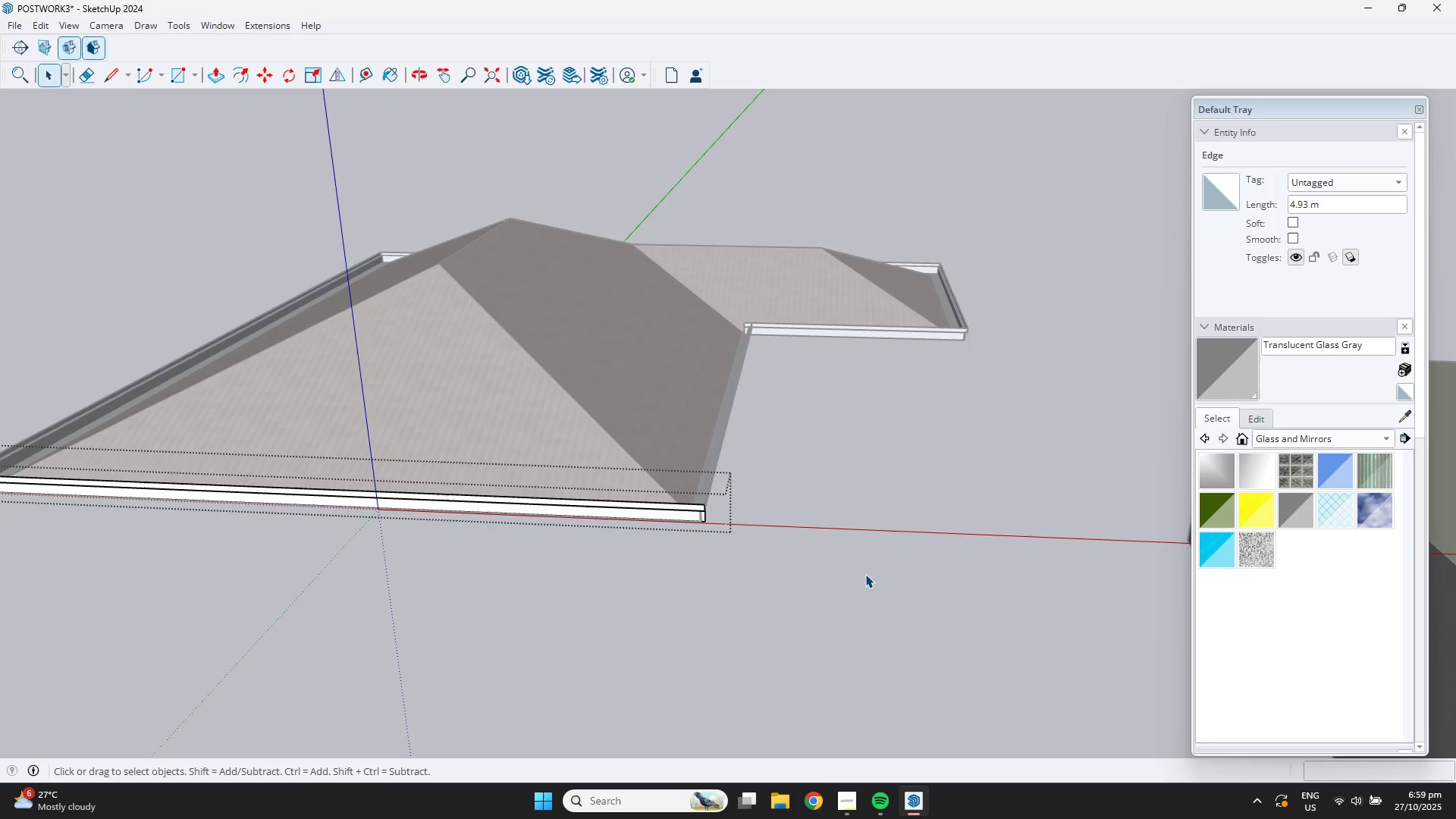 
left_click([865, 574])
 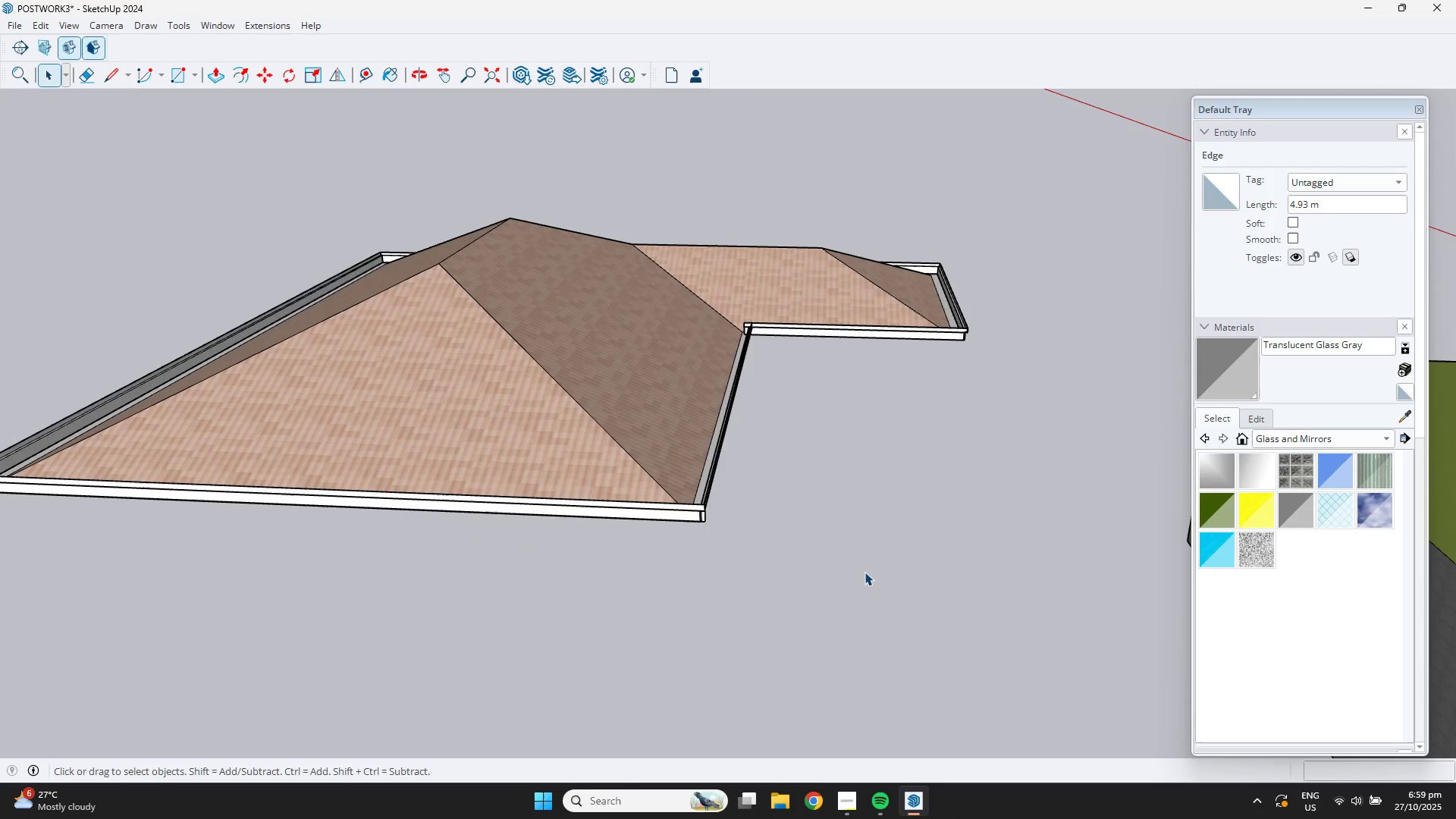 
scroll: coordinate [864, 572], scroll_direction: down, amount: 1.0
 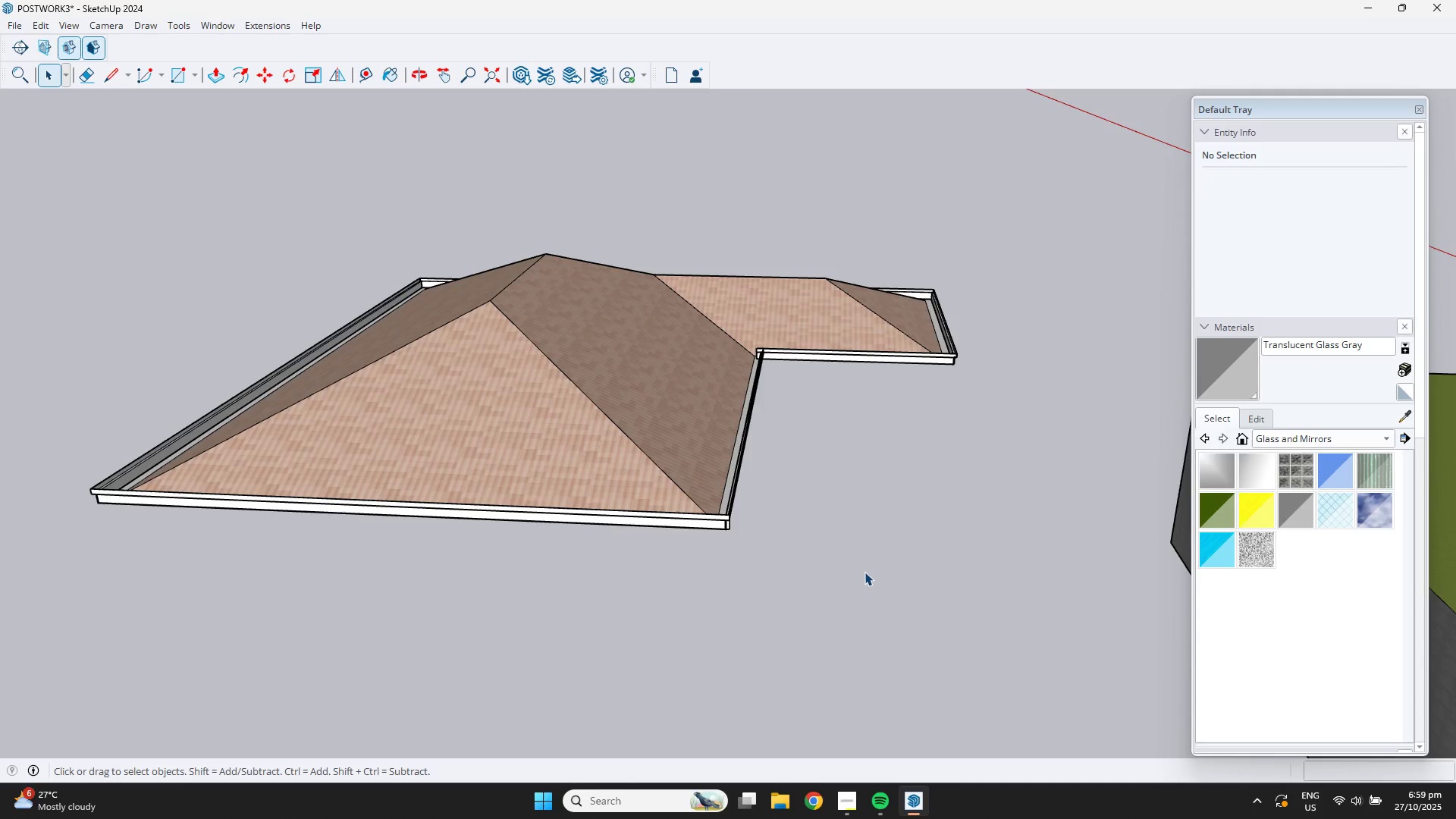 
double_click([864, 572])
 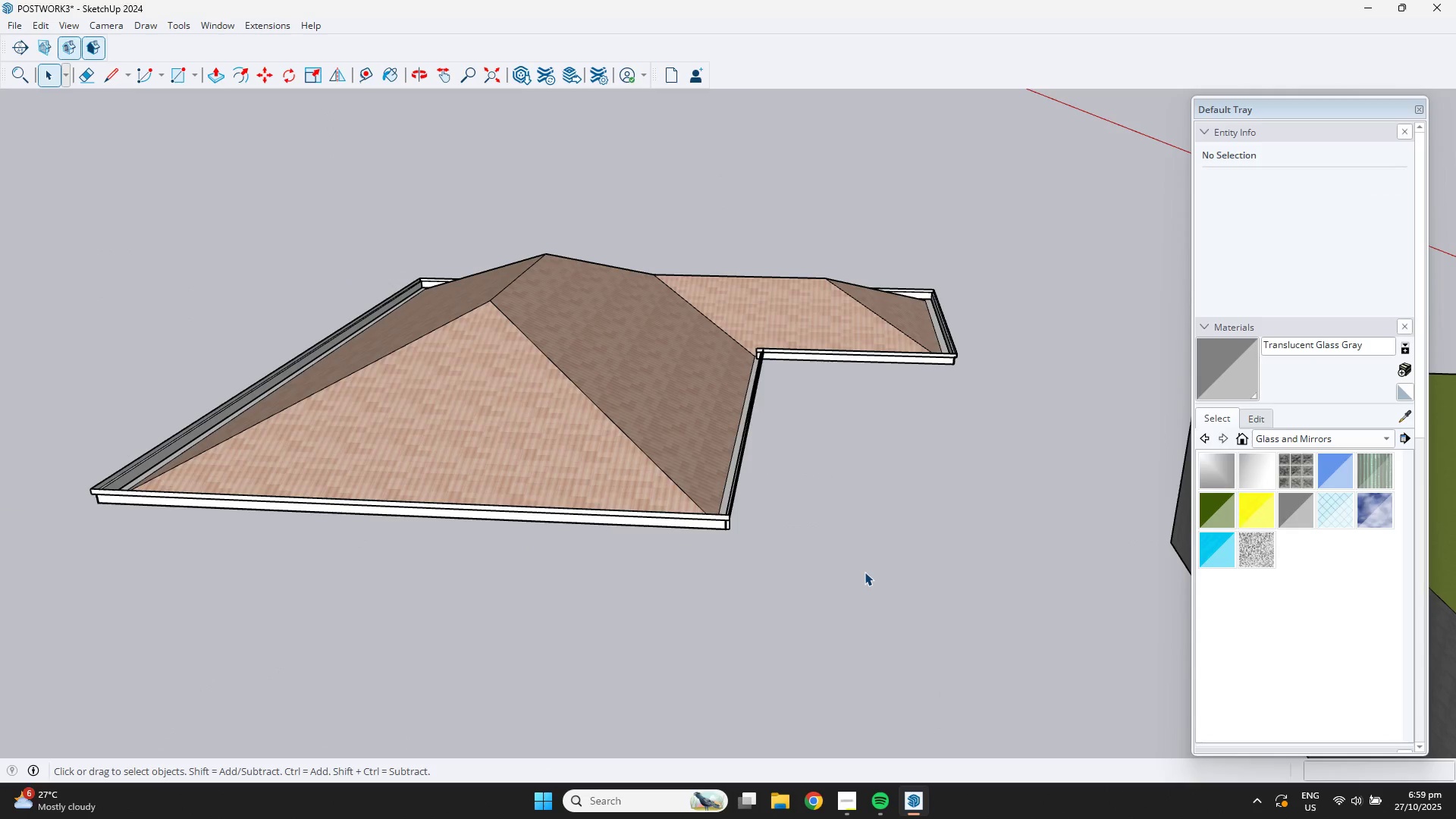 
triple_click([864, 572])
 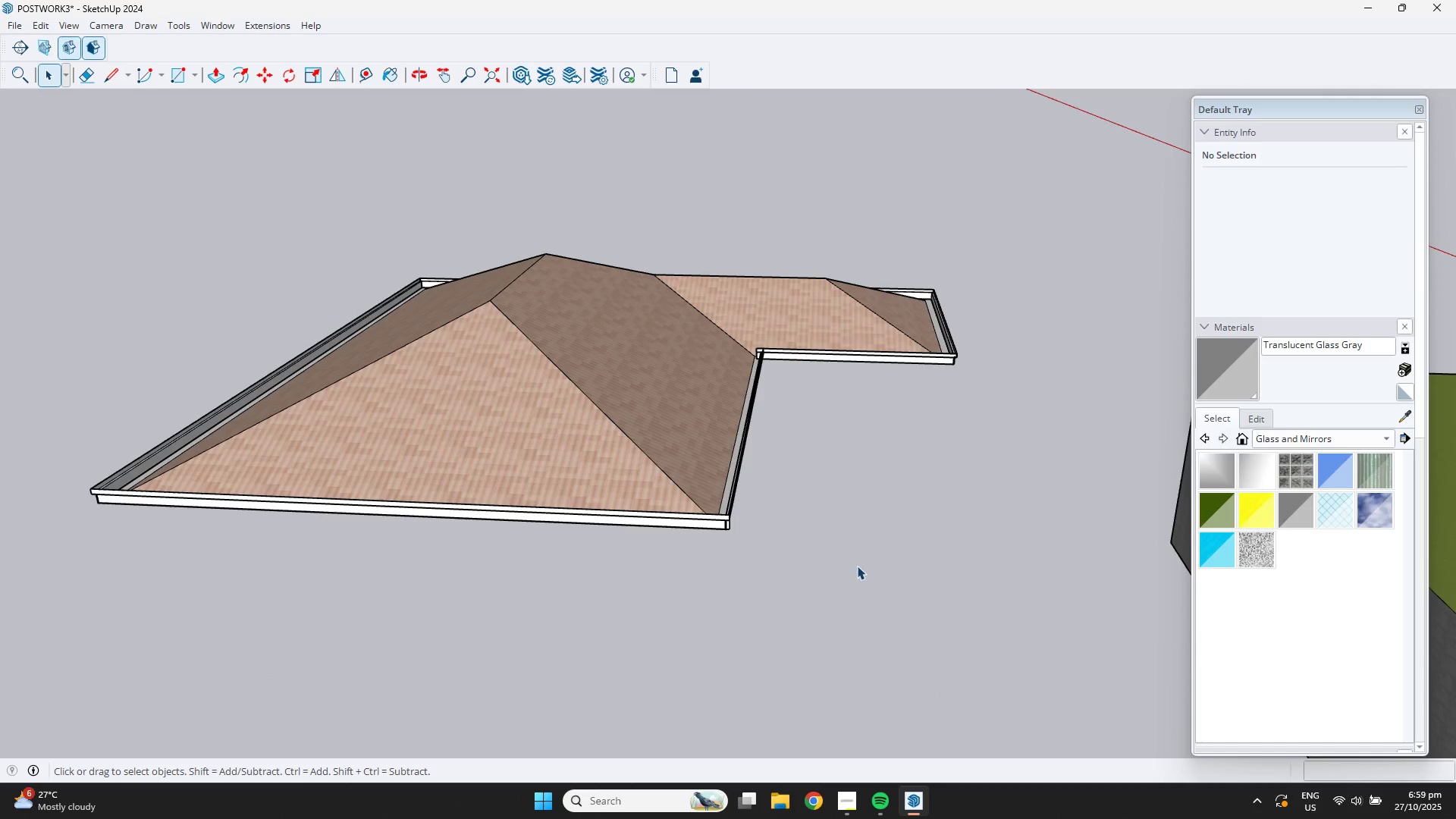 
scroll: coordinate [830, 549], scroll_direction: down, amount: 5.0
 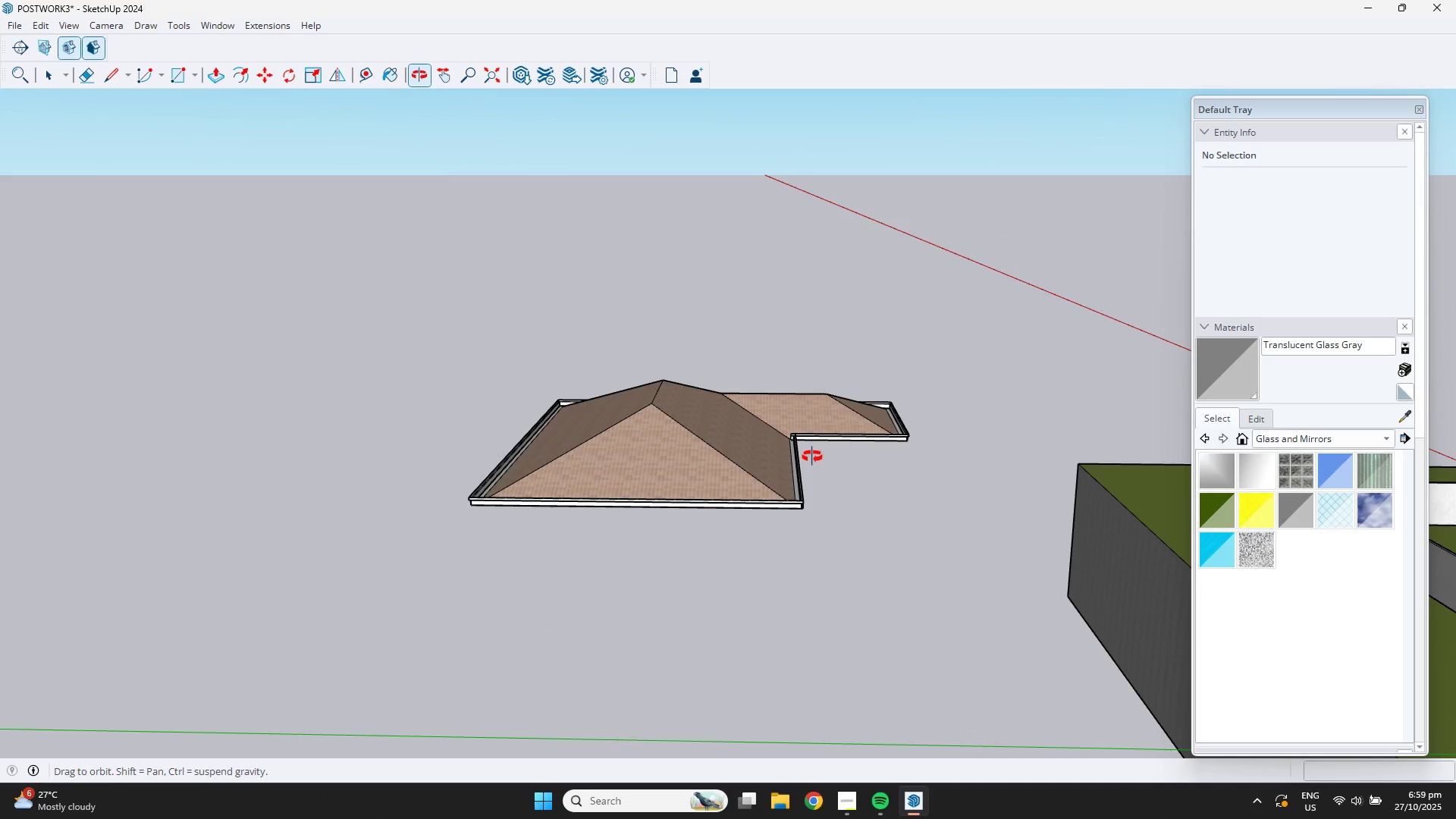 
left_click_drag(start_coordinate=[438, 245], to_coordinate=[954, 543])
 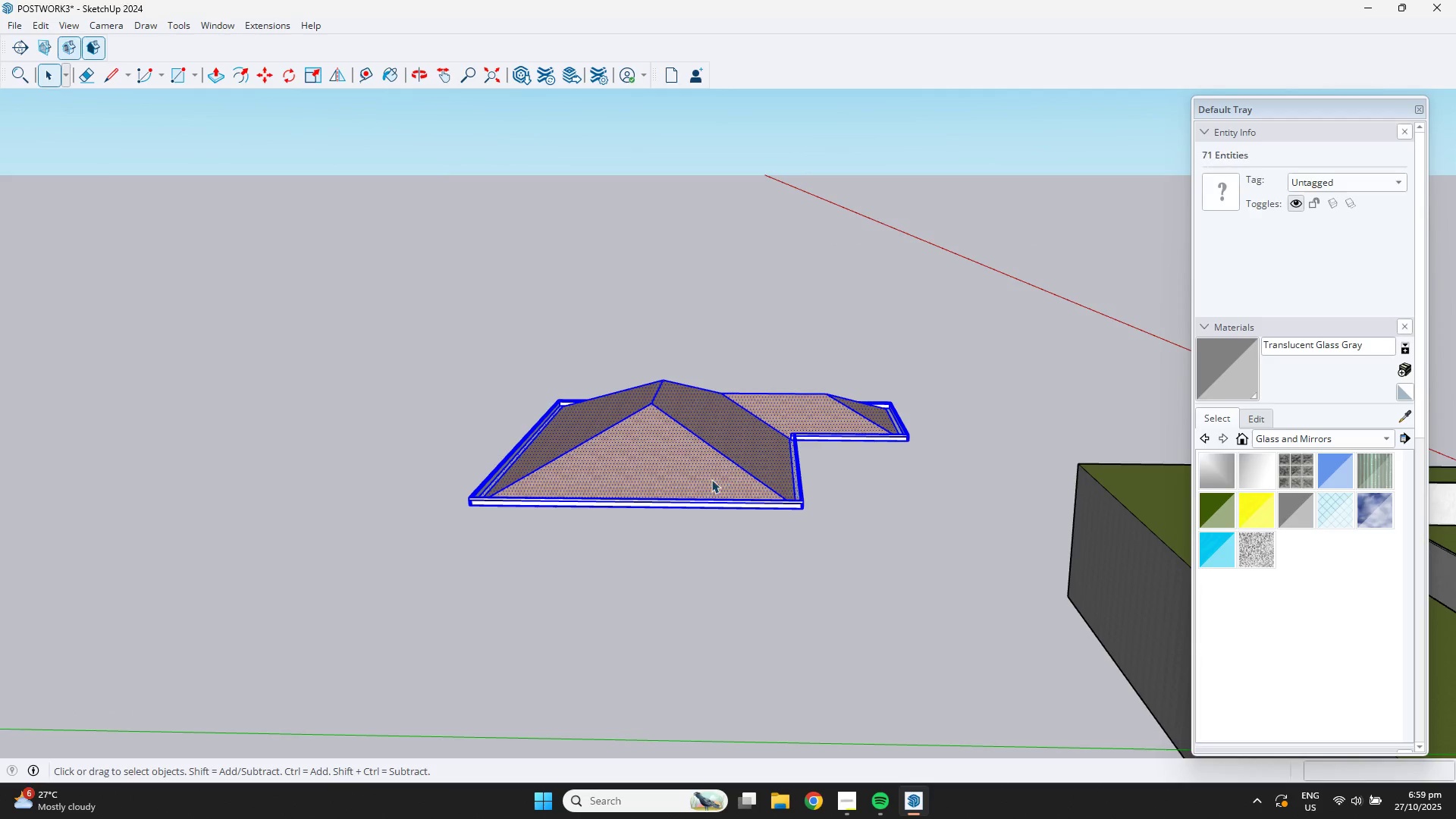 
right_click([711, 479])
 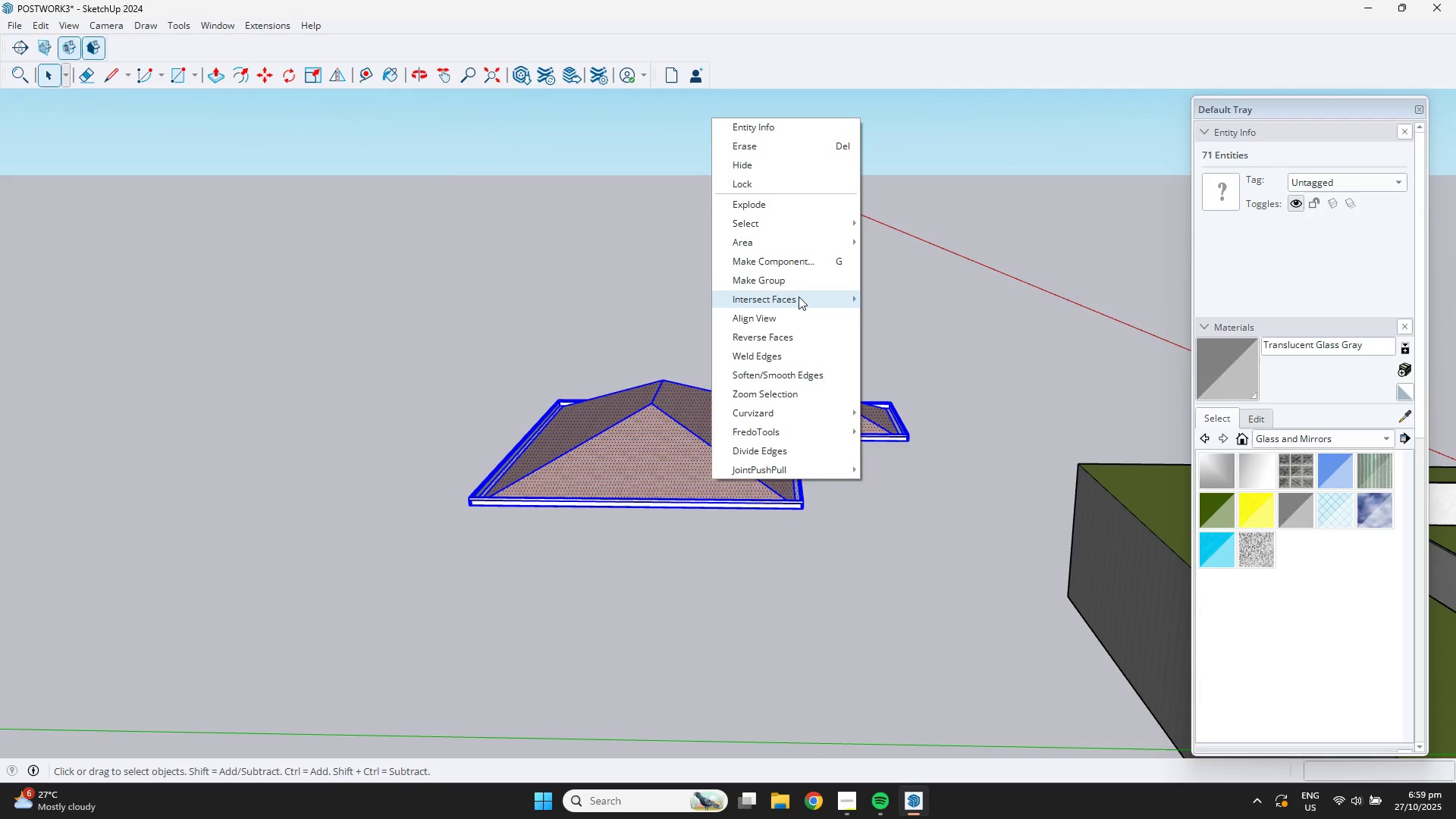 
left_click([791, 281])
 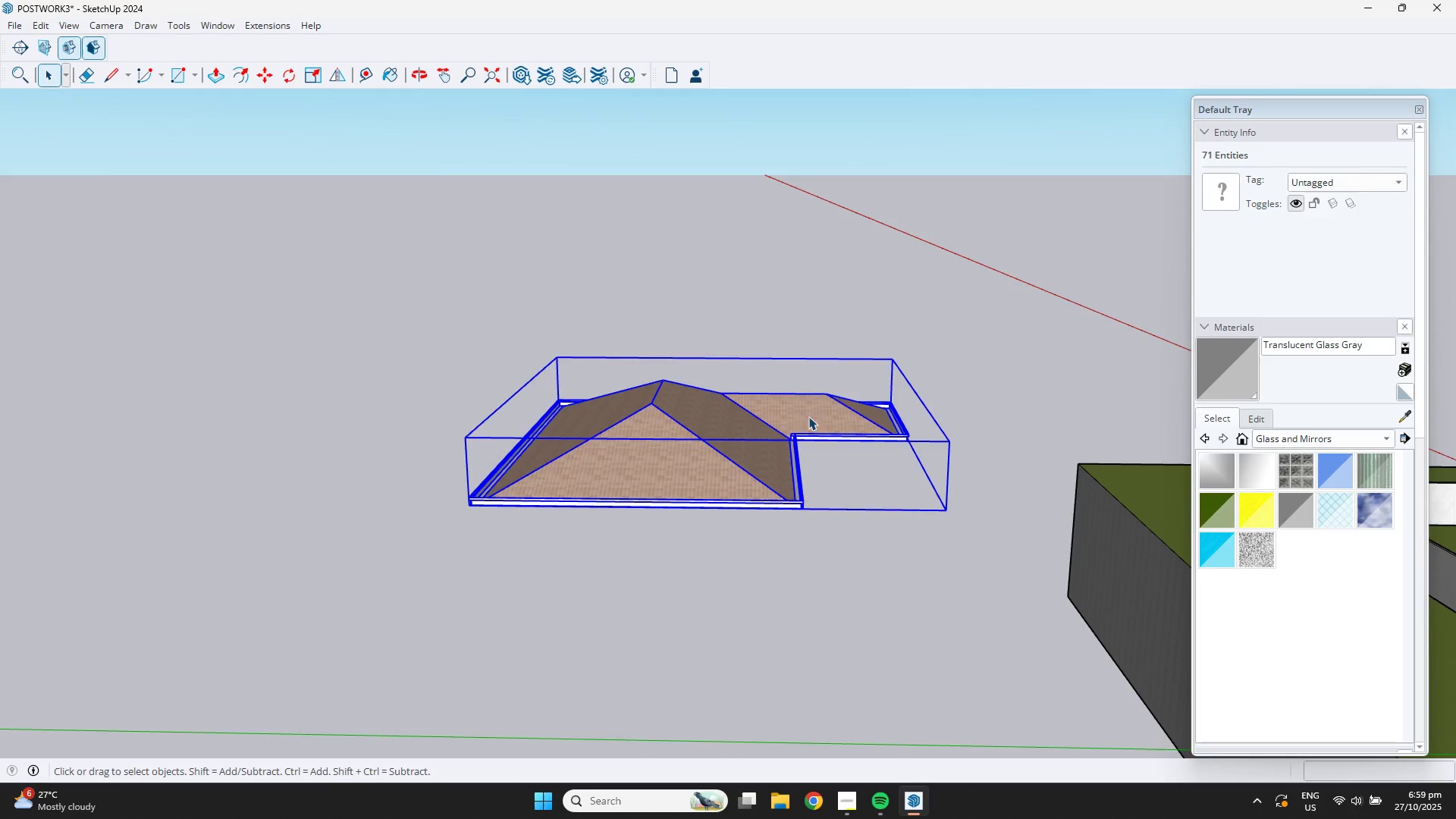 
scroll: coordinate [817, 532], scroll_direction: up, amount: 11.0
 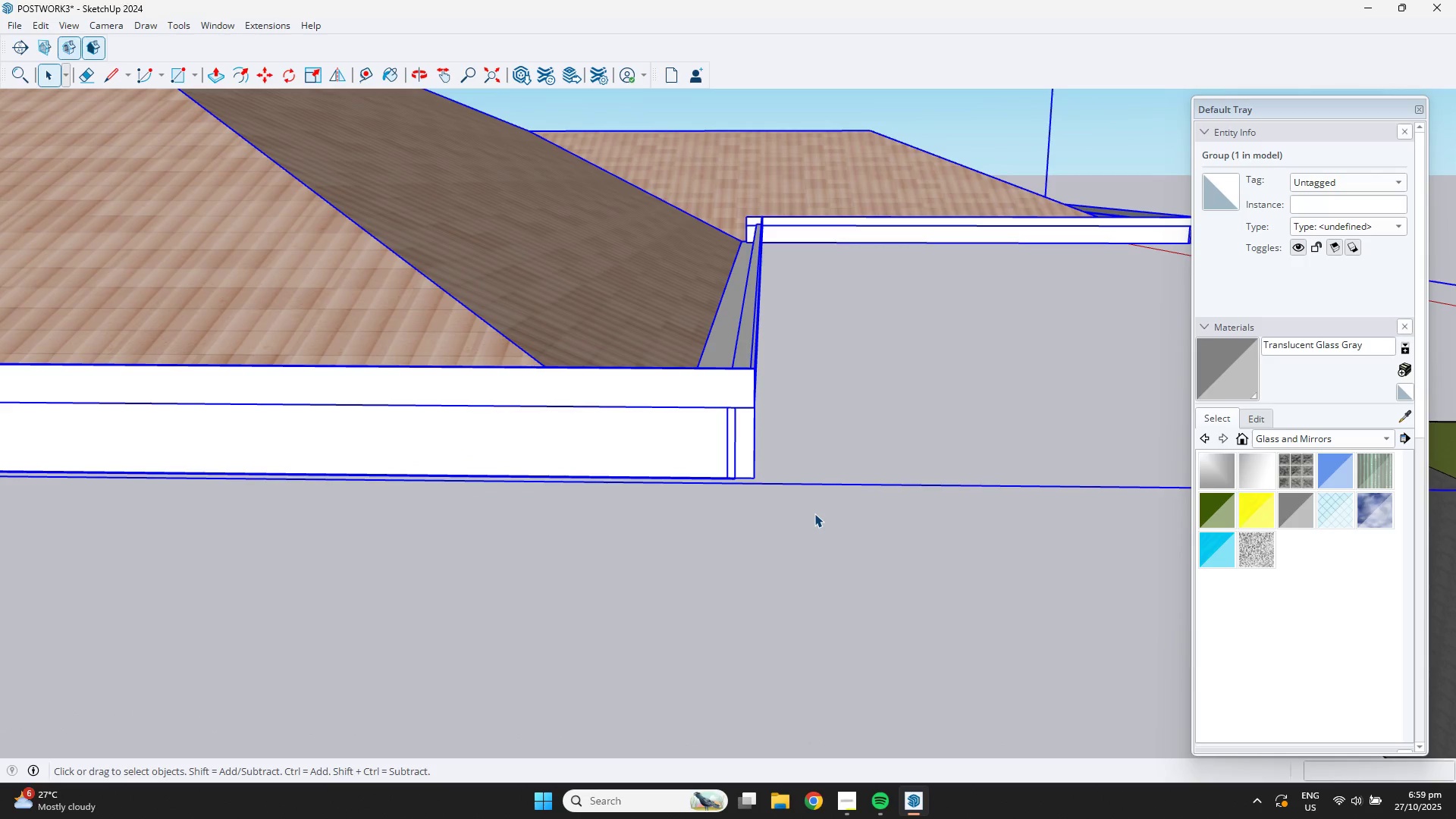 
key(M)
 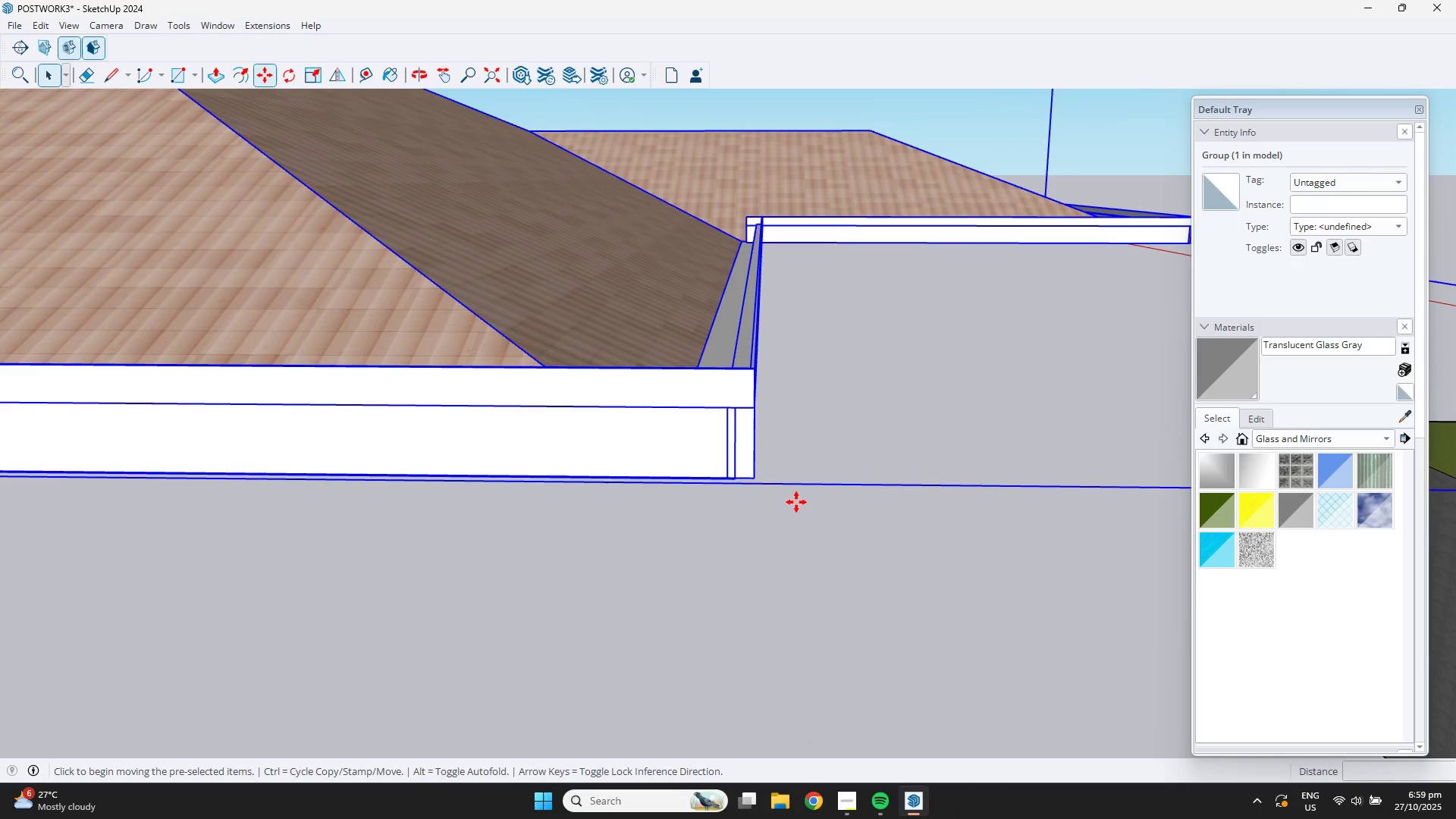 
scroll: coordinate [696, 481], scroll_direction: down, amount: 2.0
 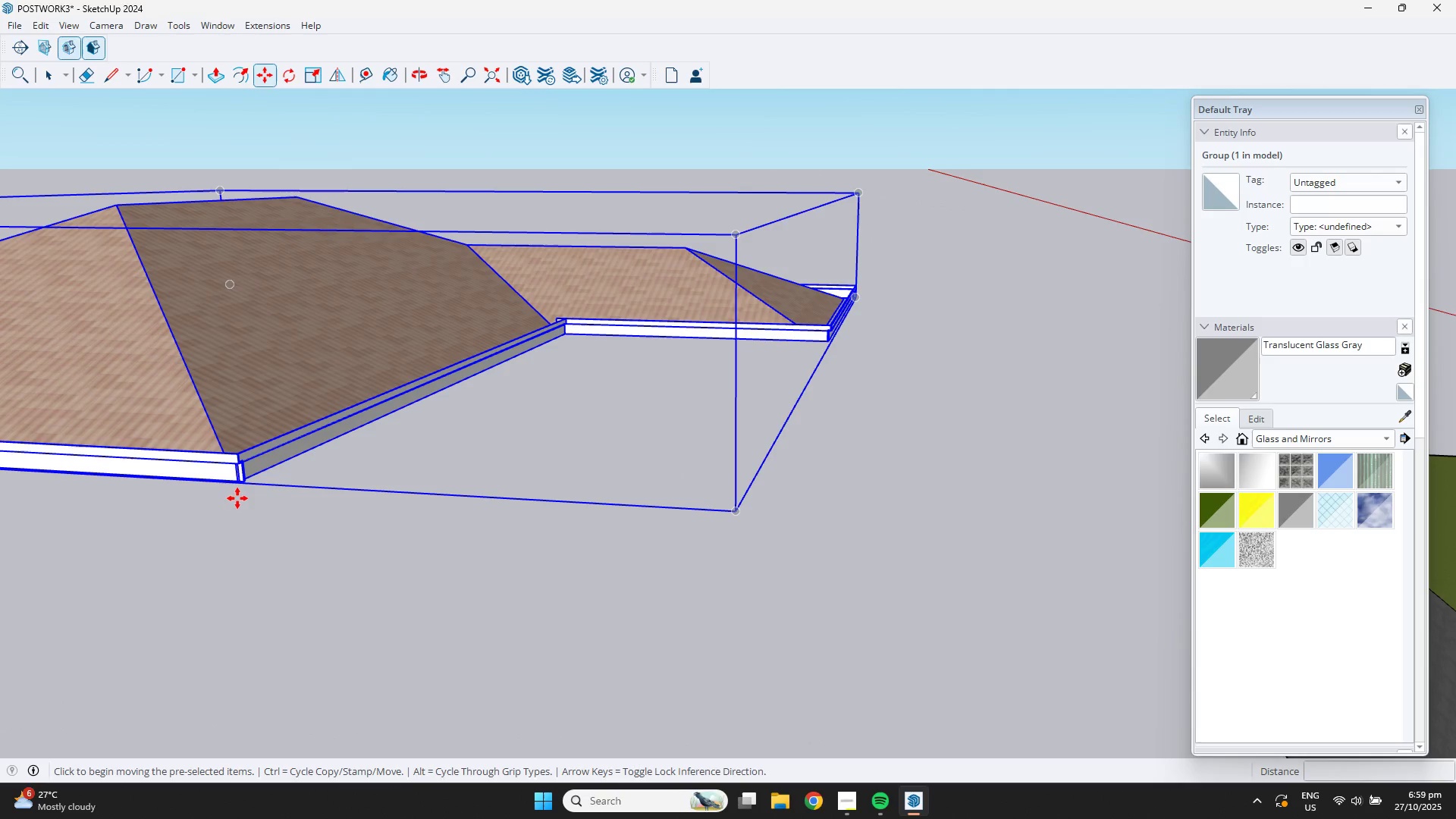 
scroll: coordinate [234, 486], scroll_direction: up, amount: 5.0
 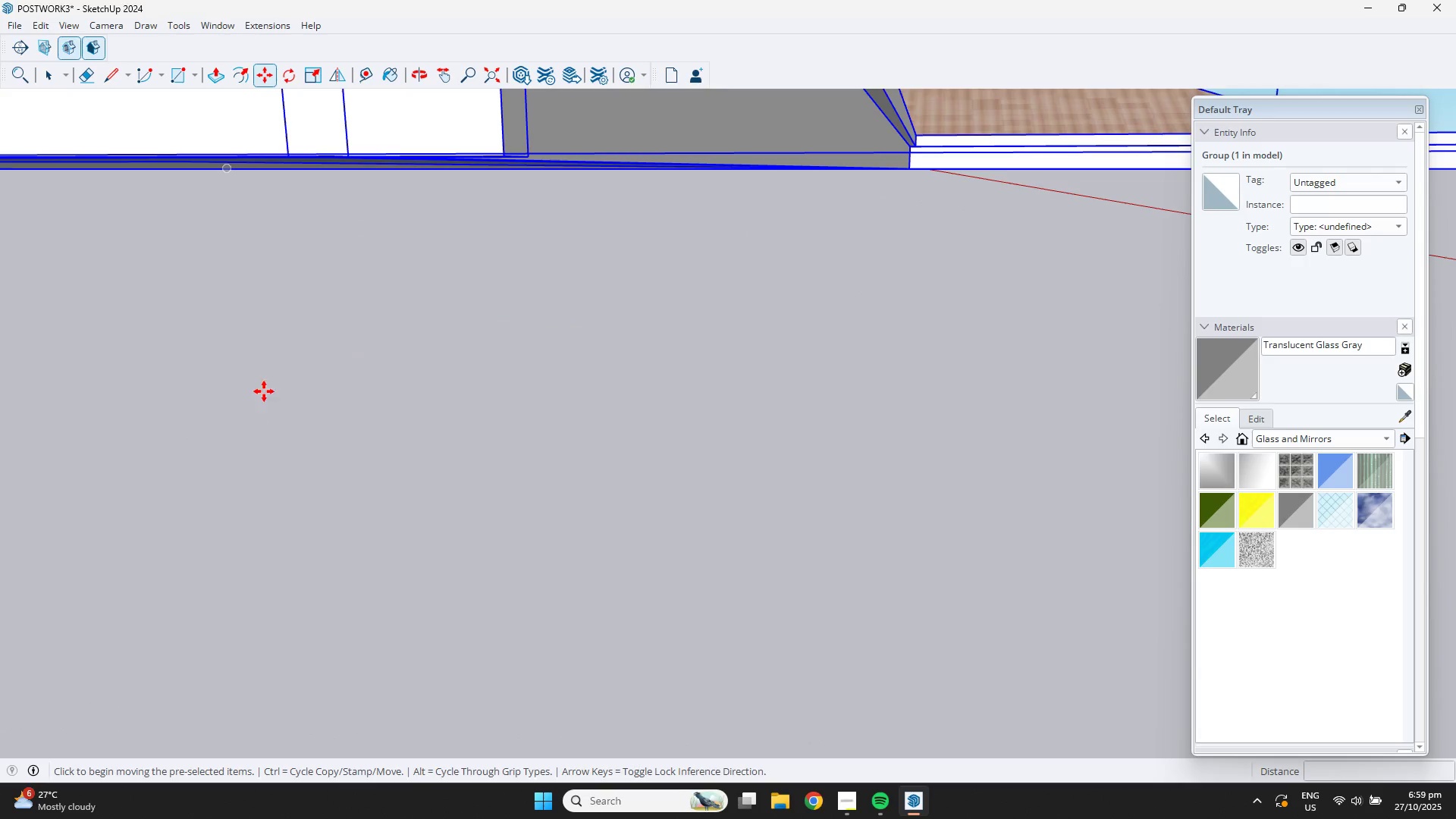 
scroll: coordinate [355, 289], scroll_direction: down, amount: 1.0
 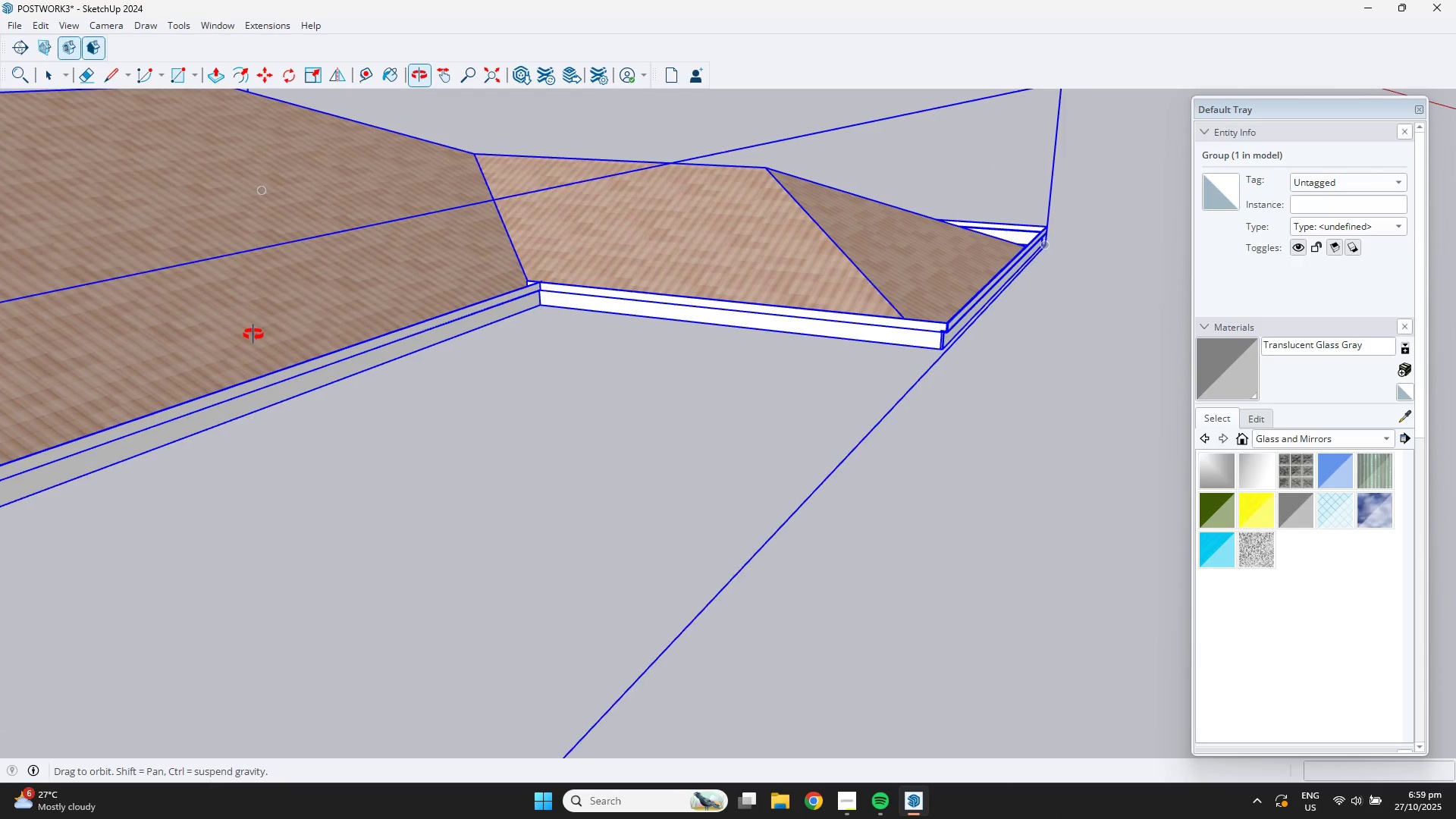 
hold_key(key=ShiftLeft, duration=0.55)
 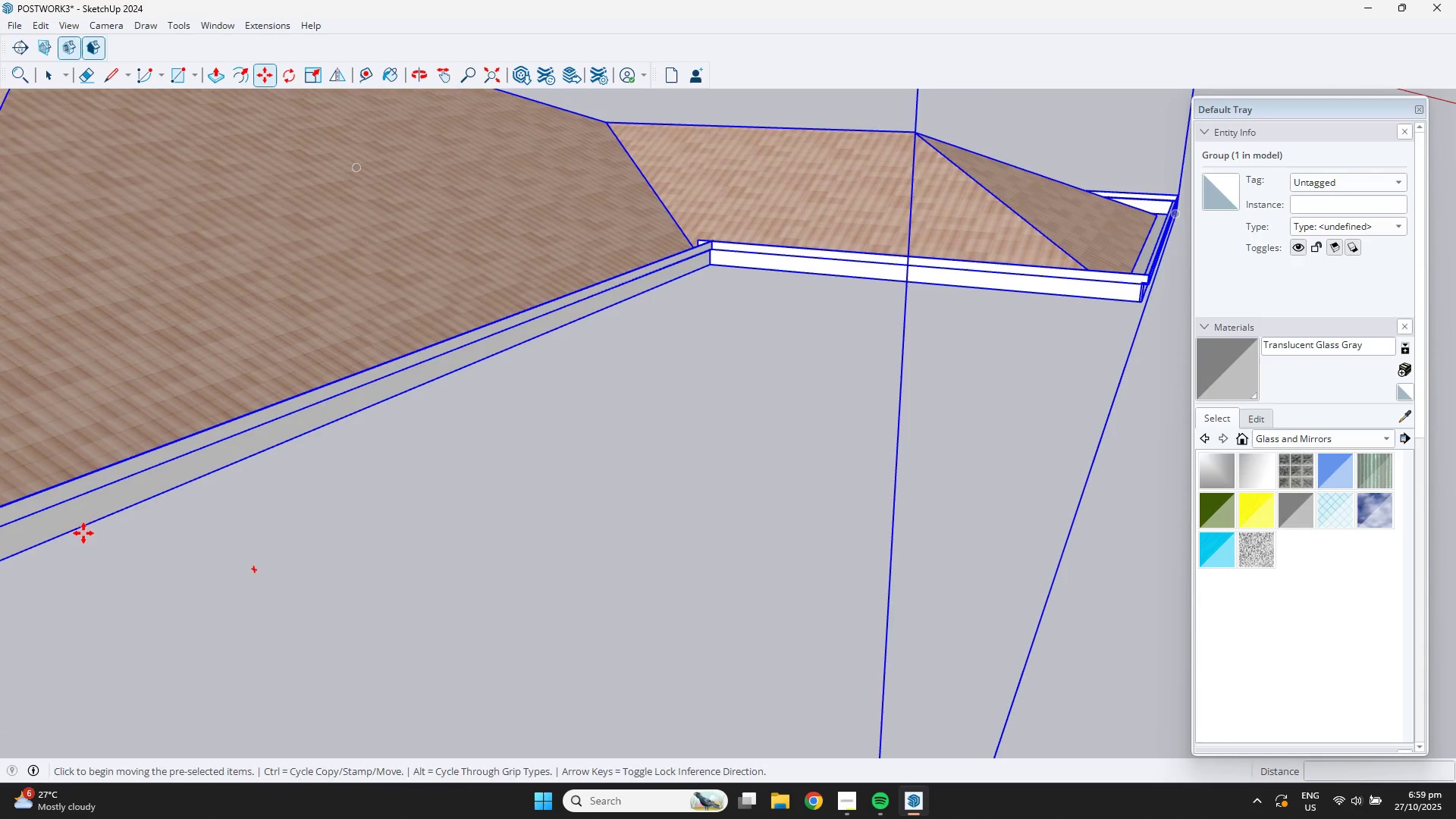 
hold_key(key=ShiftLeft, duration=0.74)
 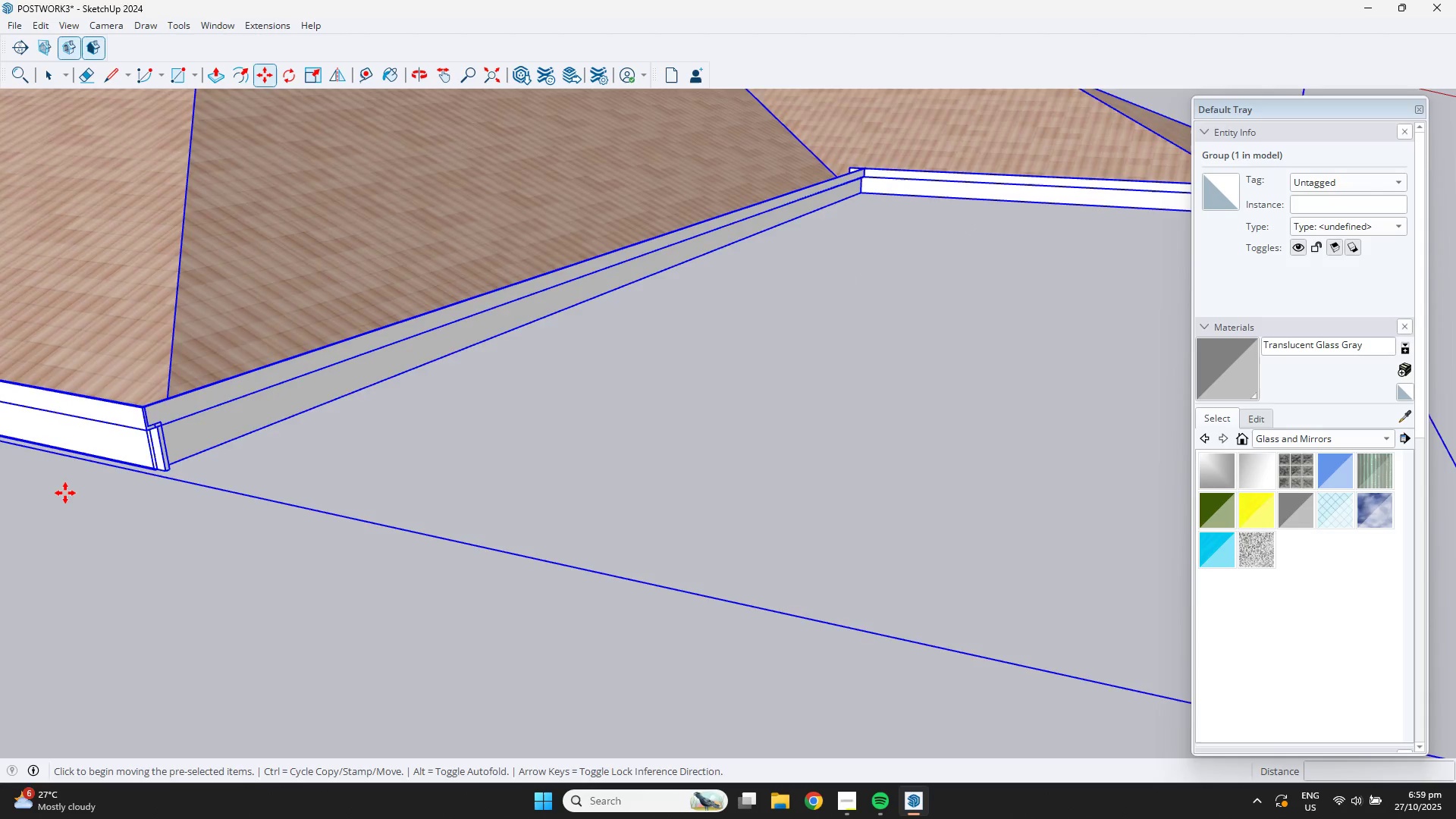 
scroll: coordinate [177, 402], scroll_direction: up, amount: 2.0
 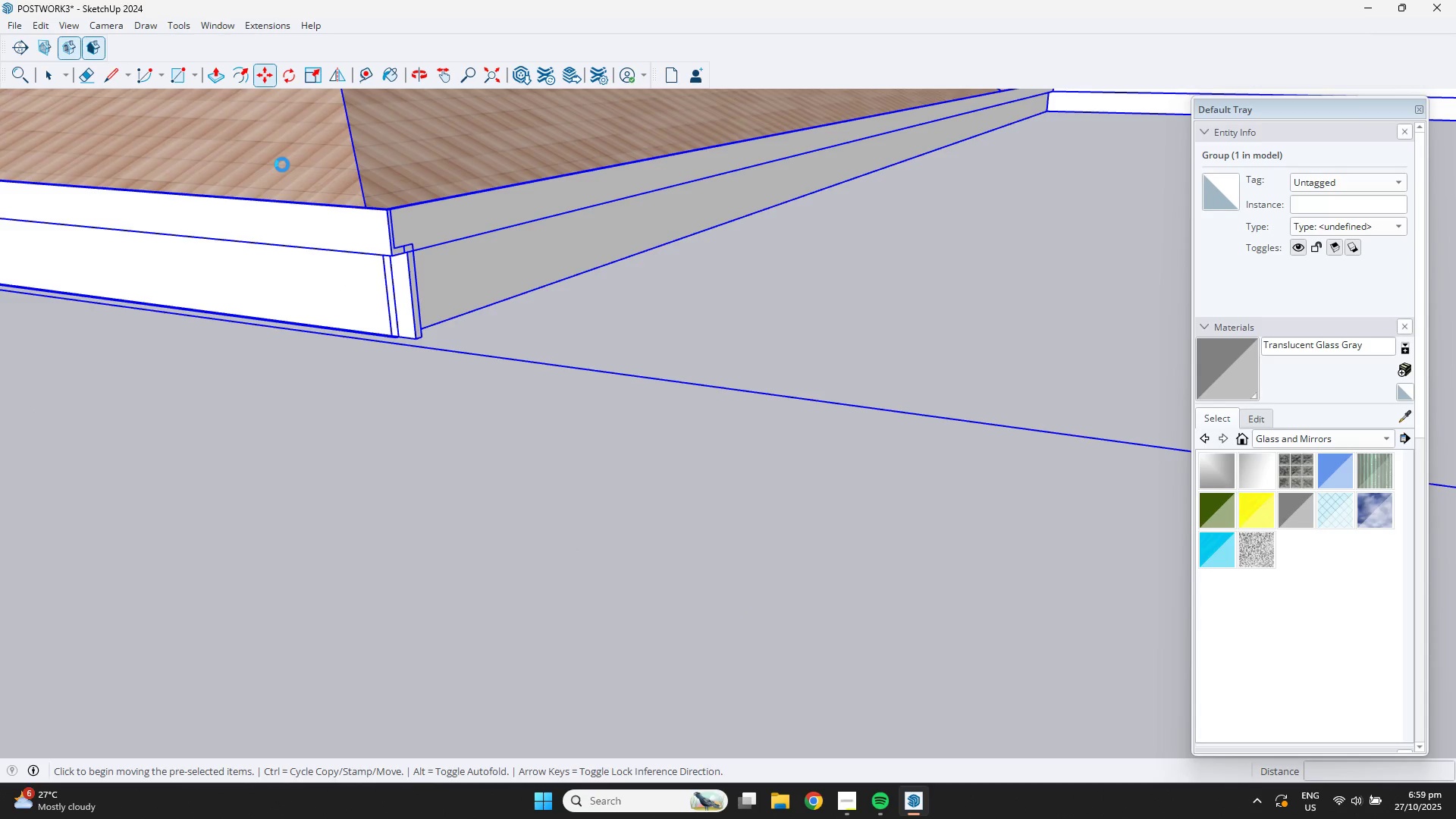 
scroll: coordinate [493, 282], scroll_direction: down, amount: 1.0
 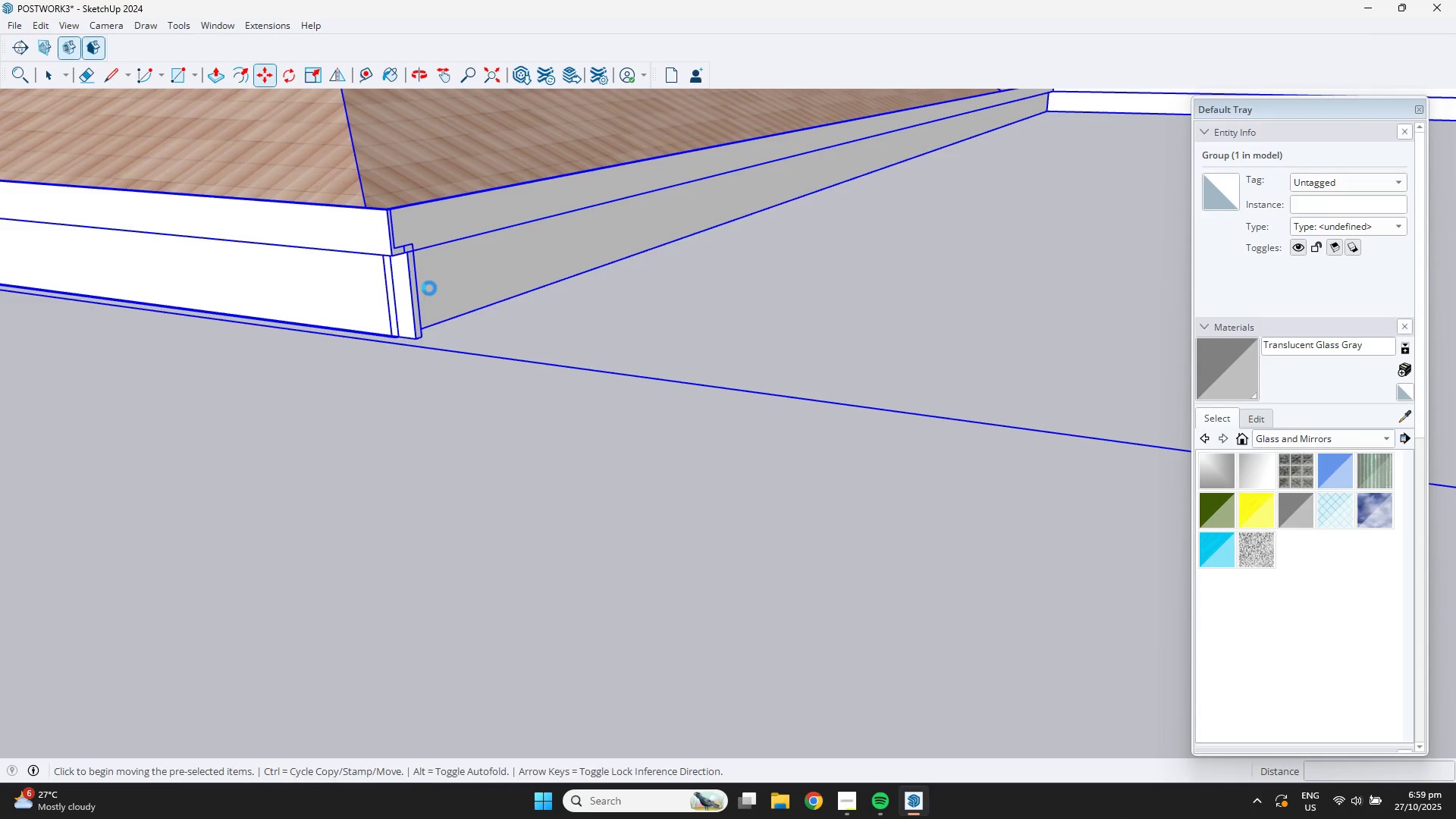 
scroll: coordinate [425, 286], scroll_direction: up, amount: 1.0
 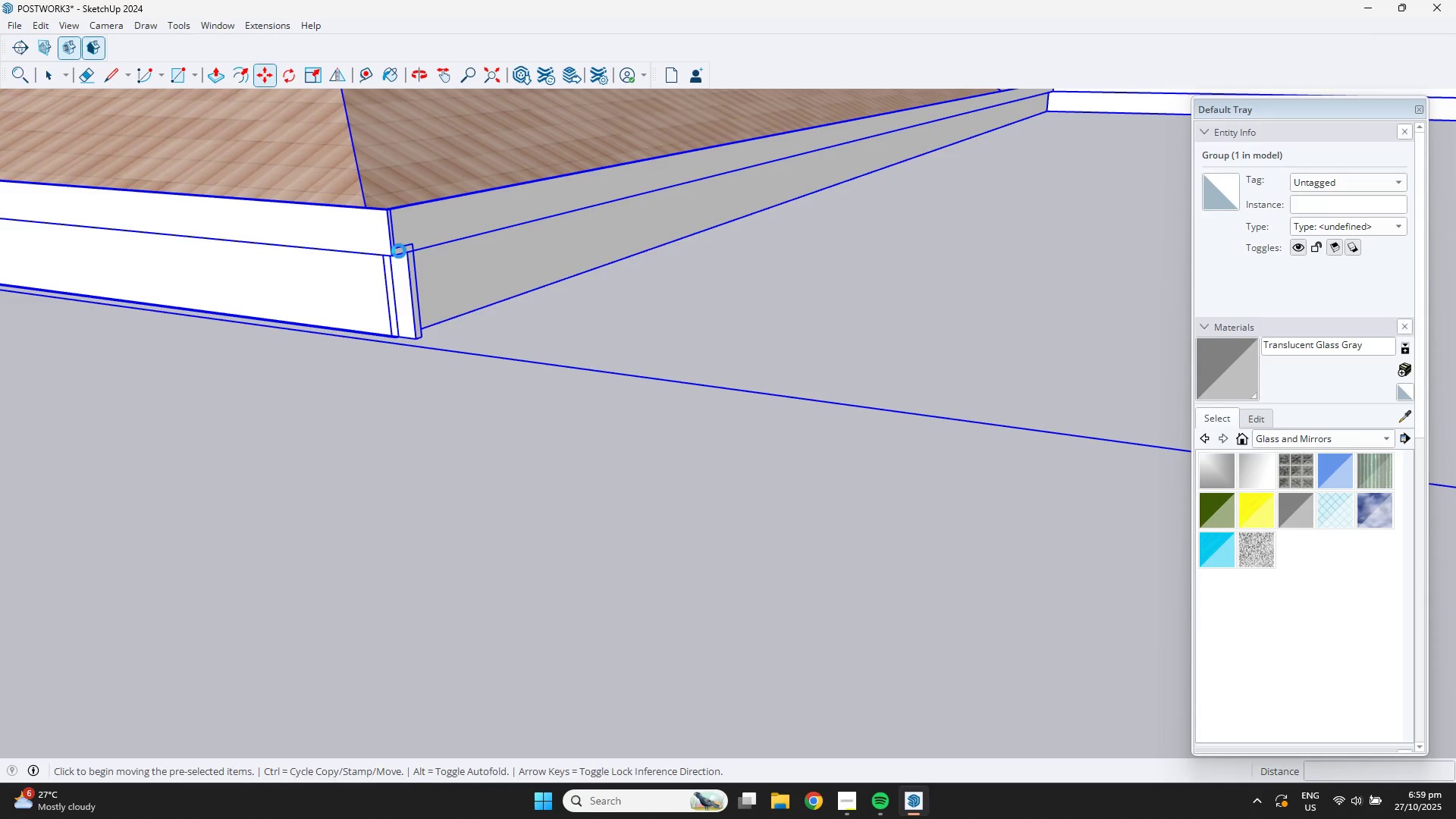 
double_click([399, 251])
 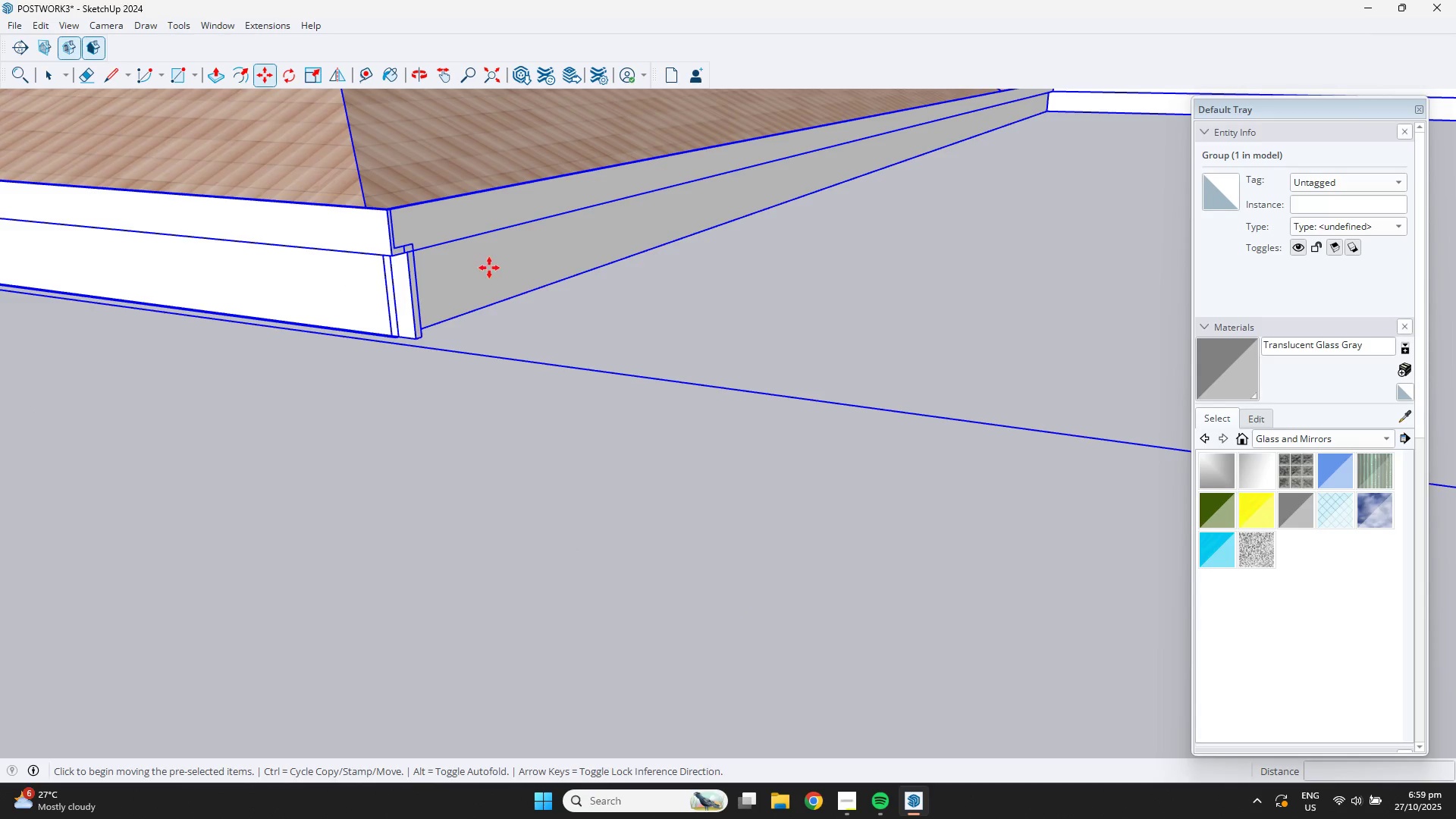 
scroll: coordinate [457, 271], scroll_direction: up, amount: 3.0
 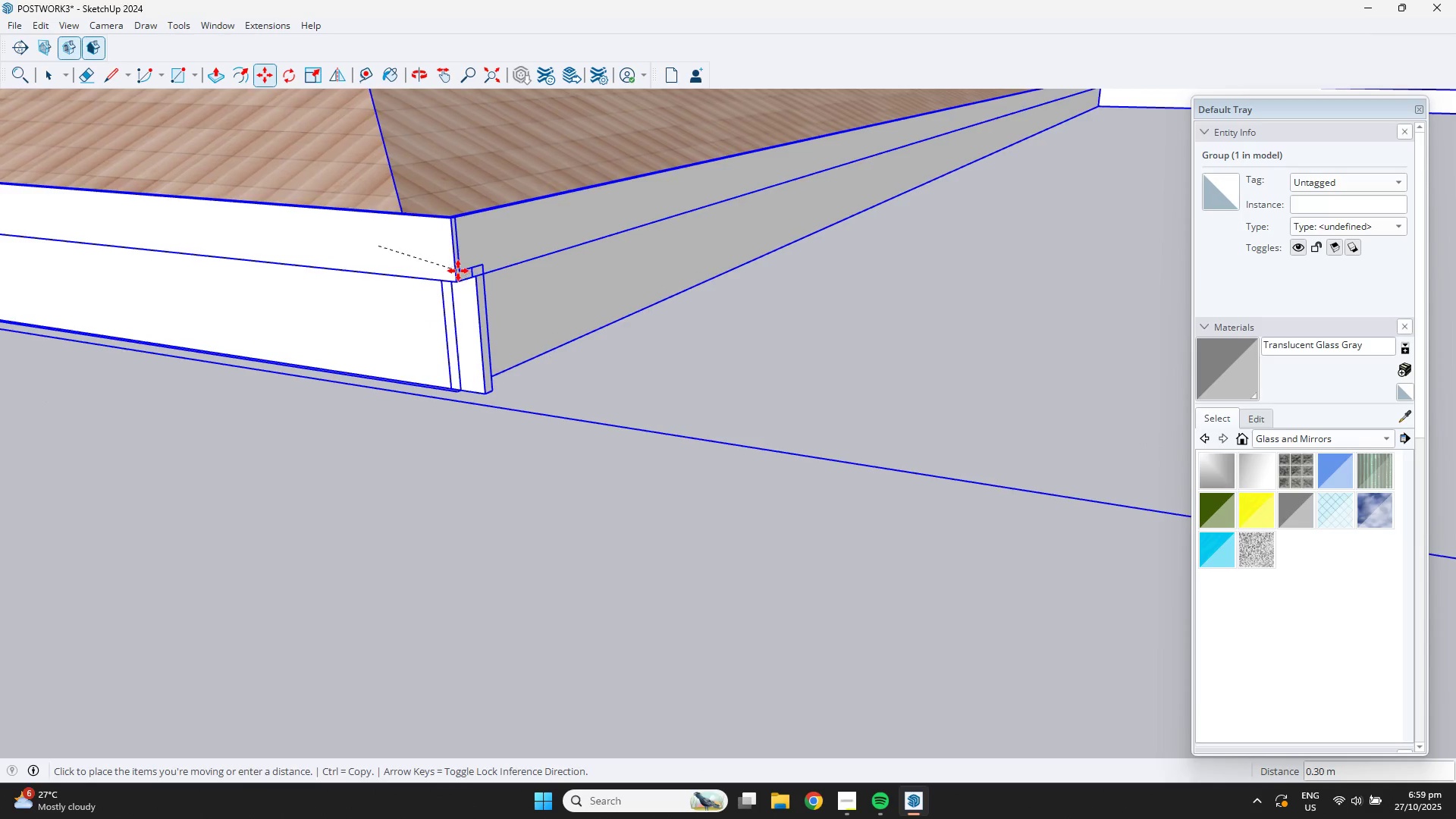 
key(Space)
 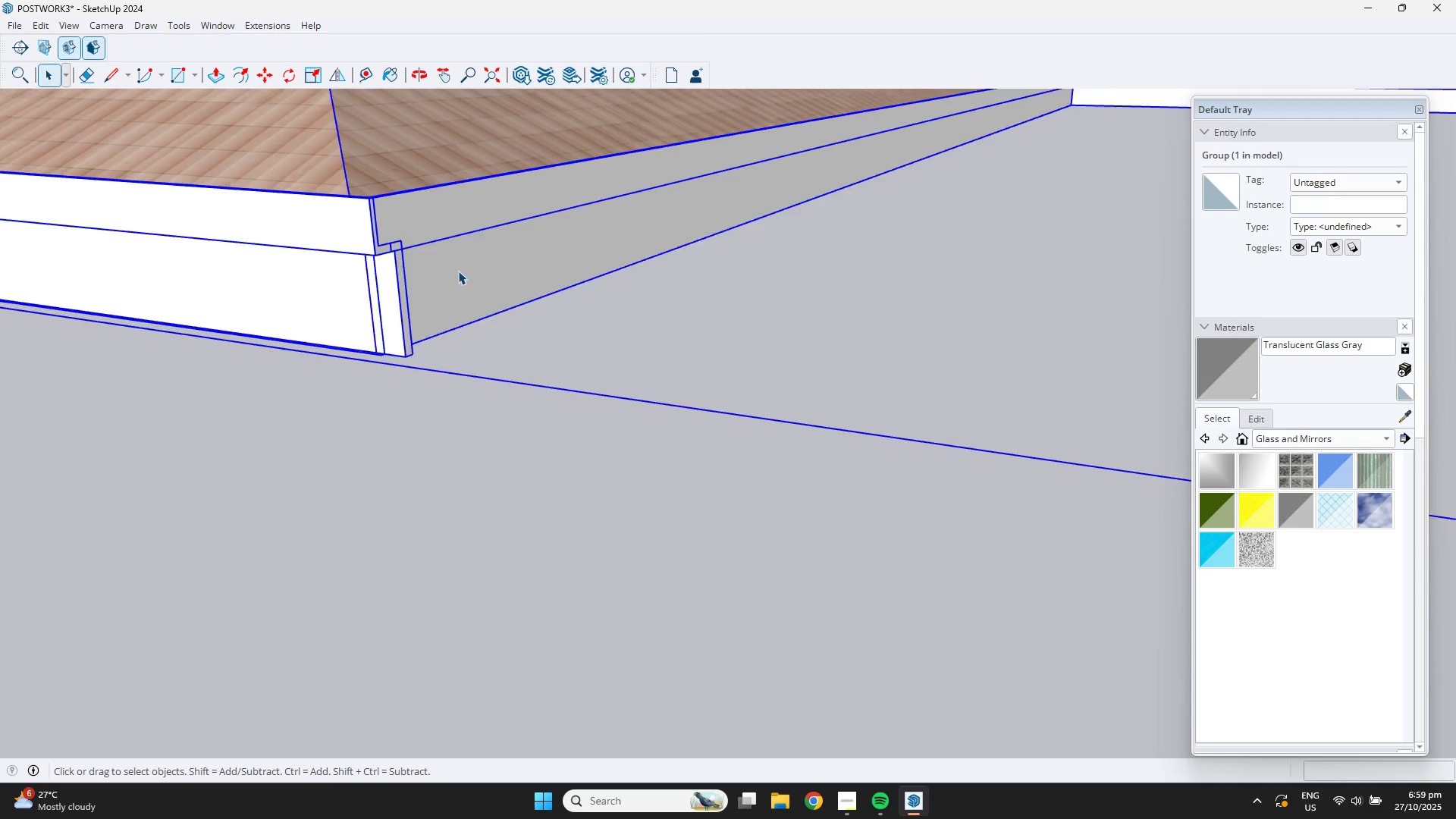 
left_click([458, 271])
 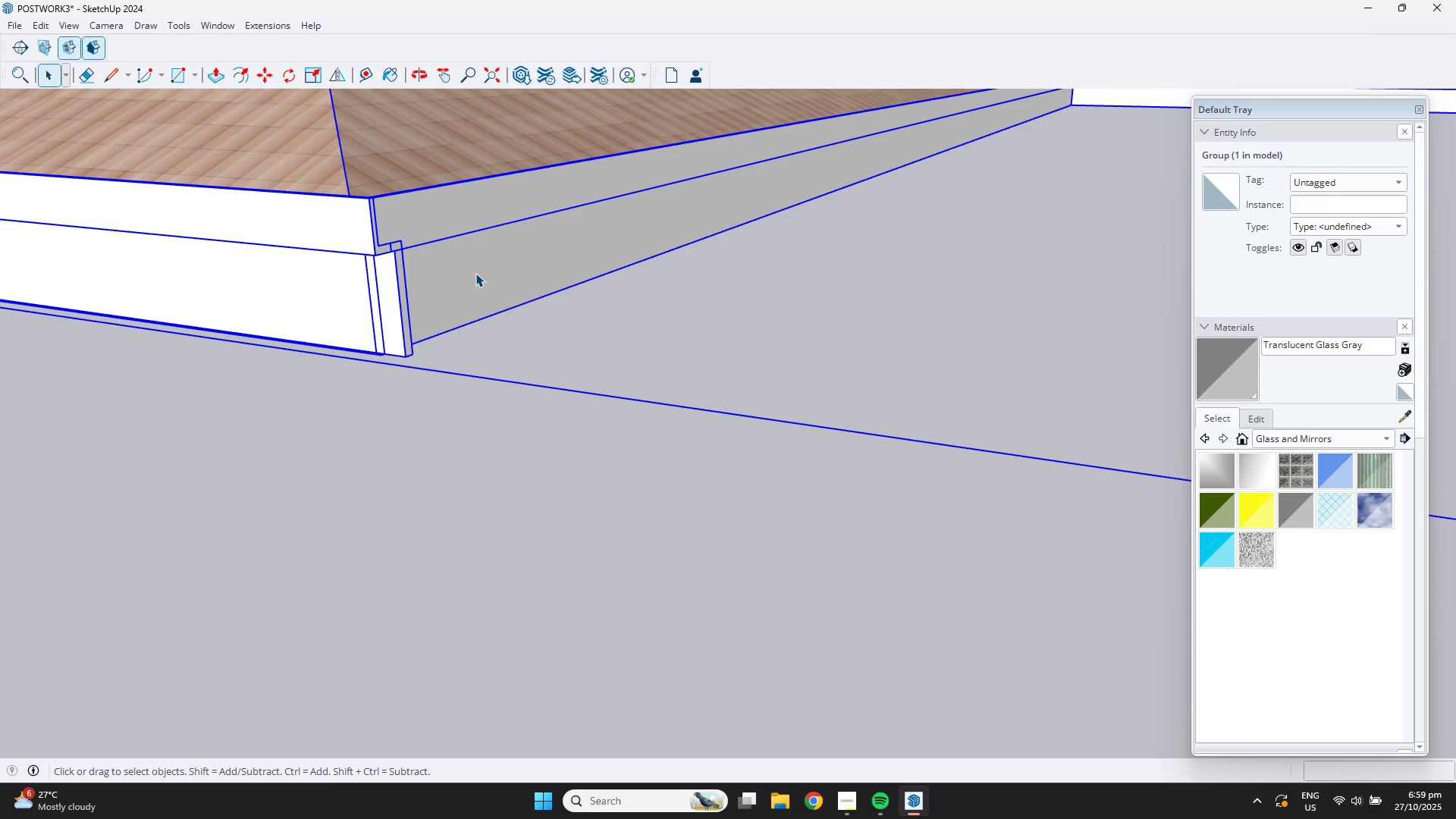 
scroll: coordinate [360, 252], scroll_direction: up, amount: 13.0
 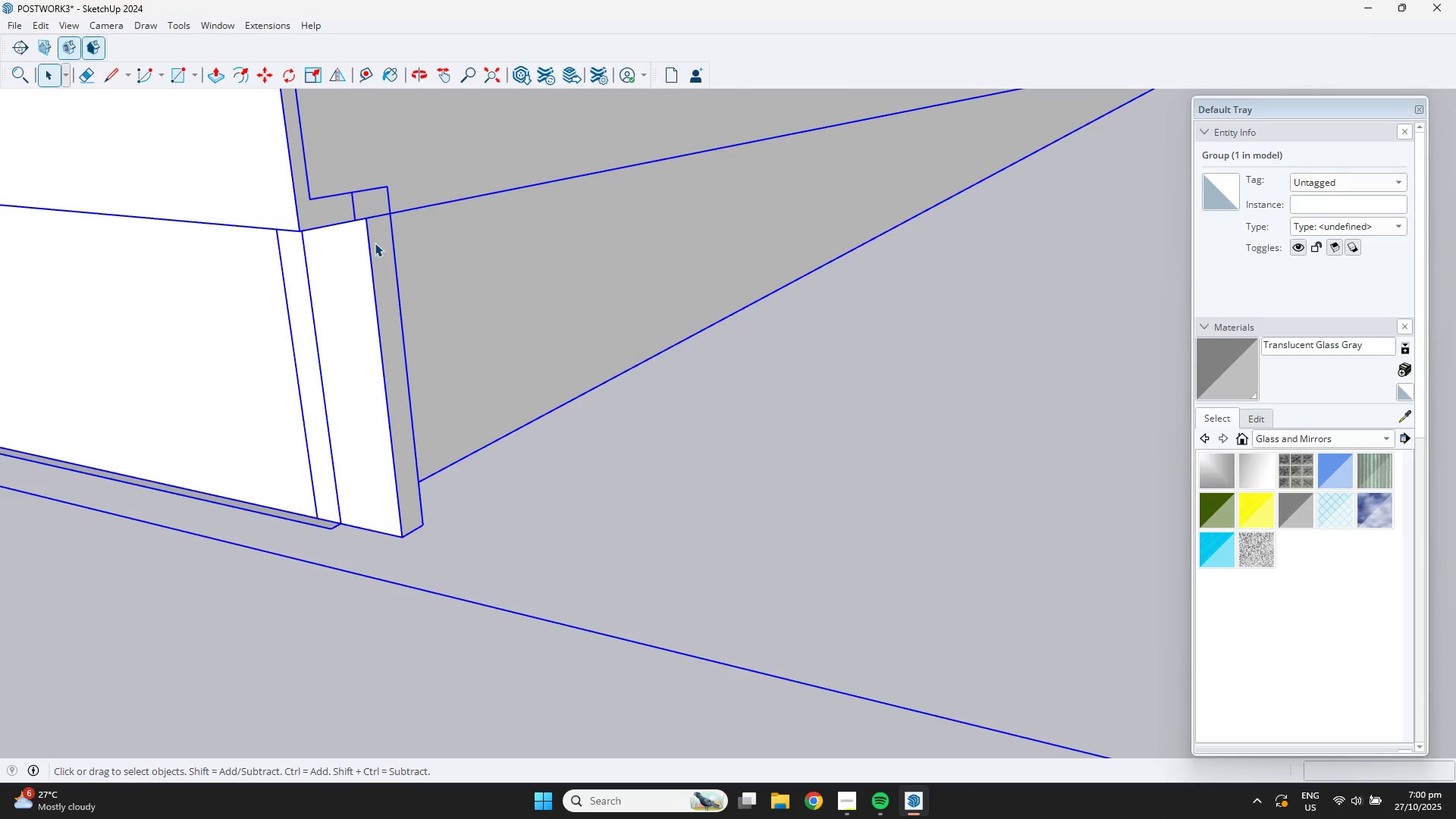 
double_click([375, 243])
 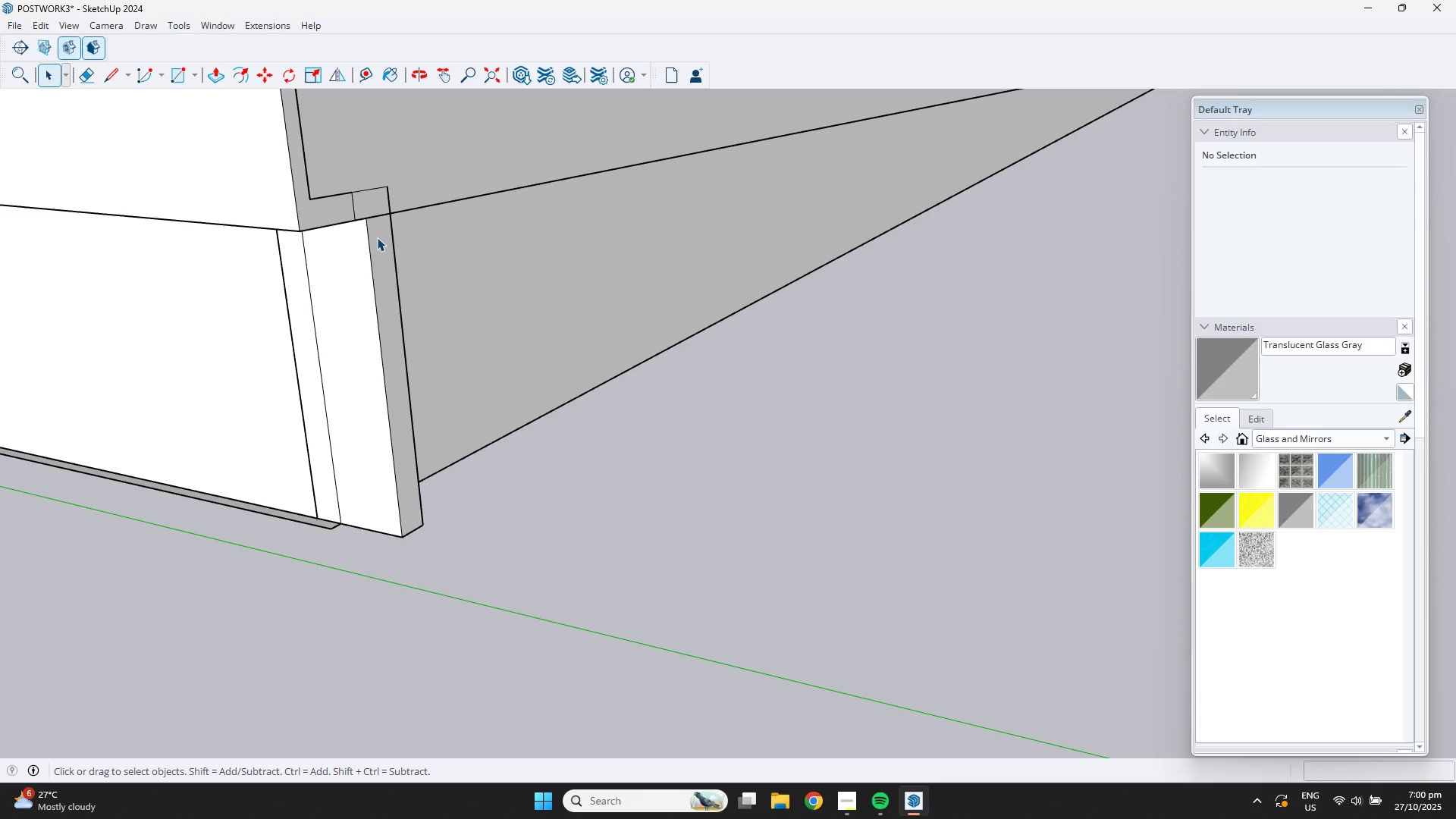 
double_click([377, 237])
 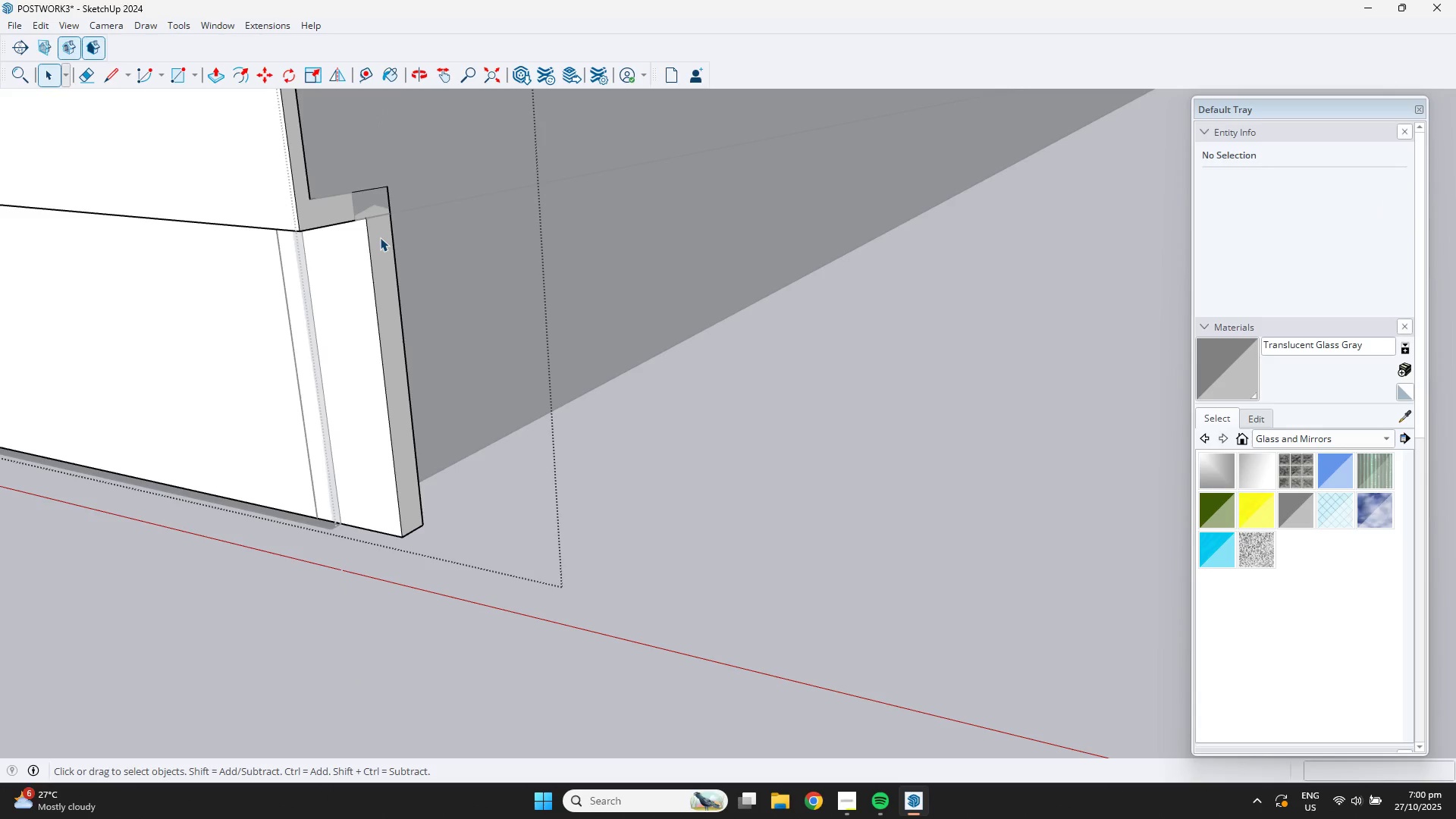 
triple_click([380, 237])
 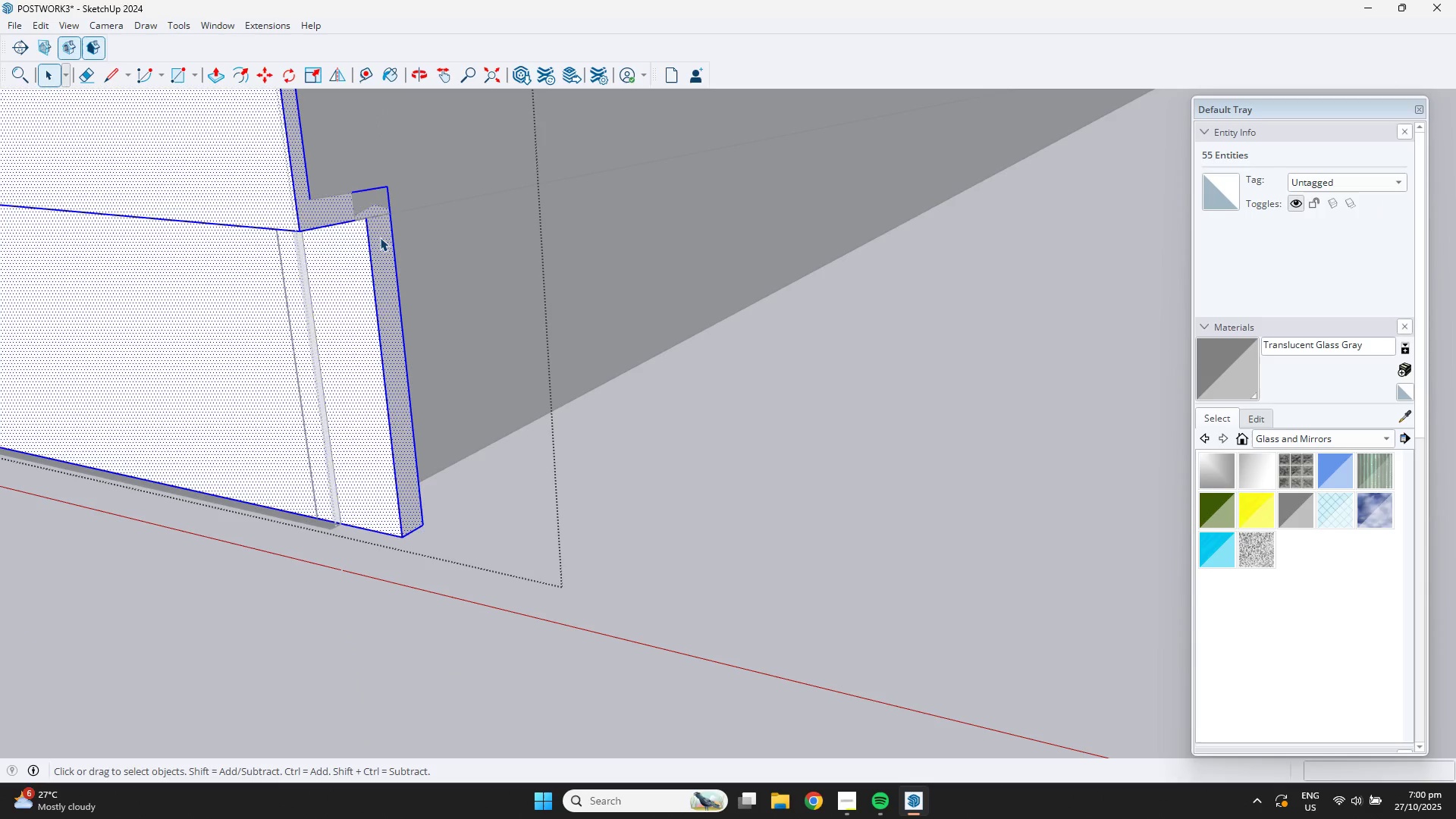 
double_click([380, 237])
 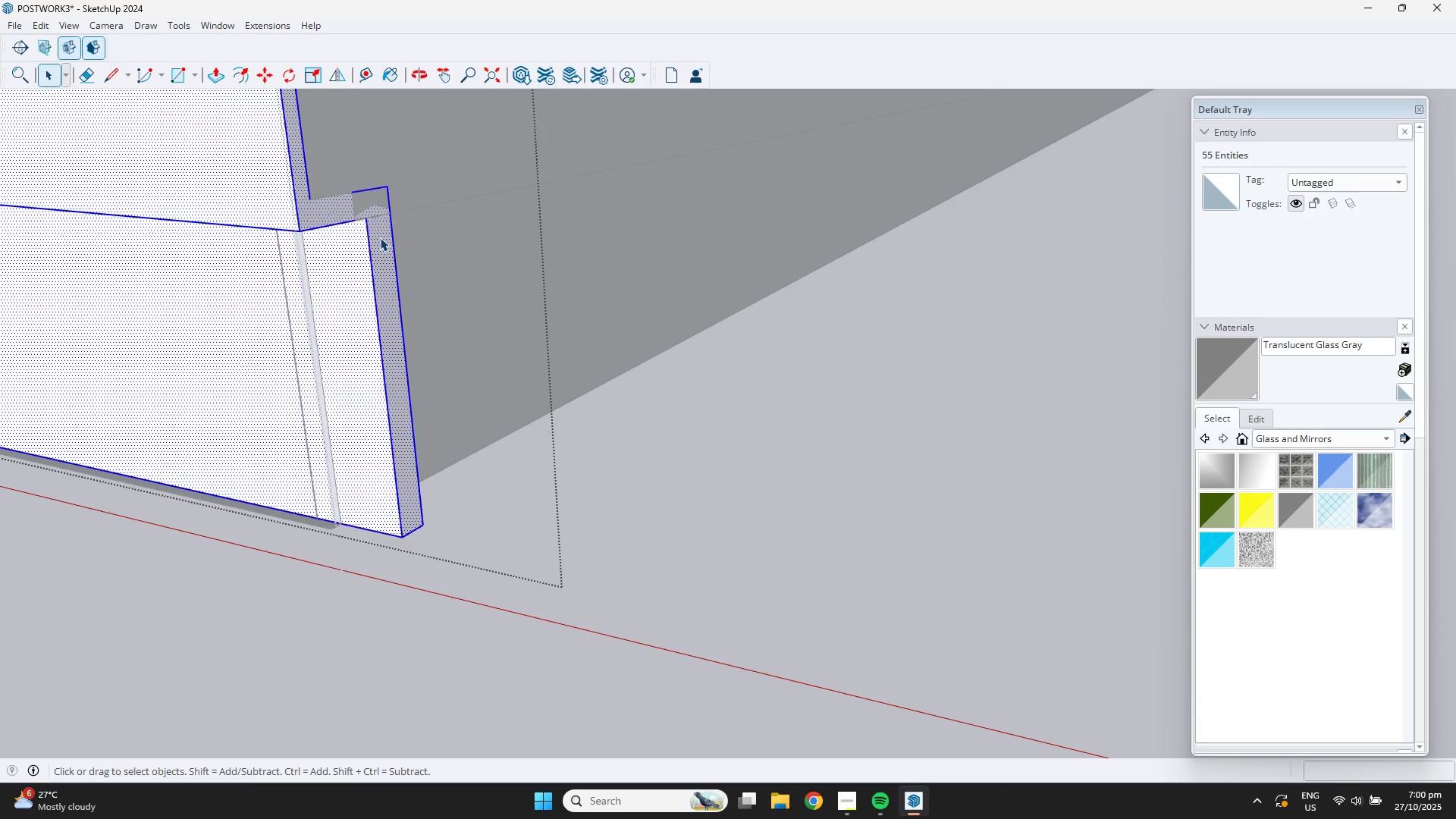 
triple_click([380, 237])
 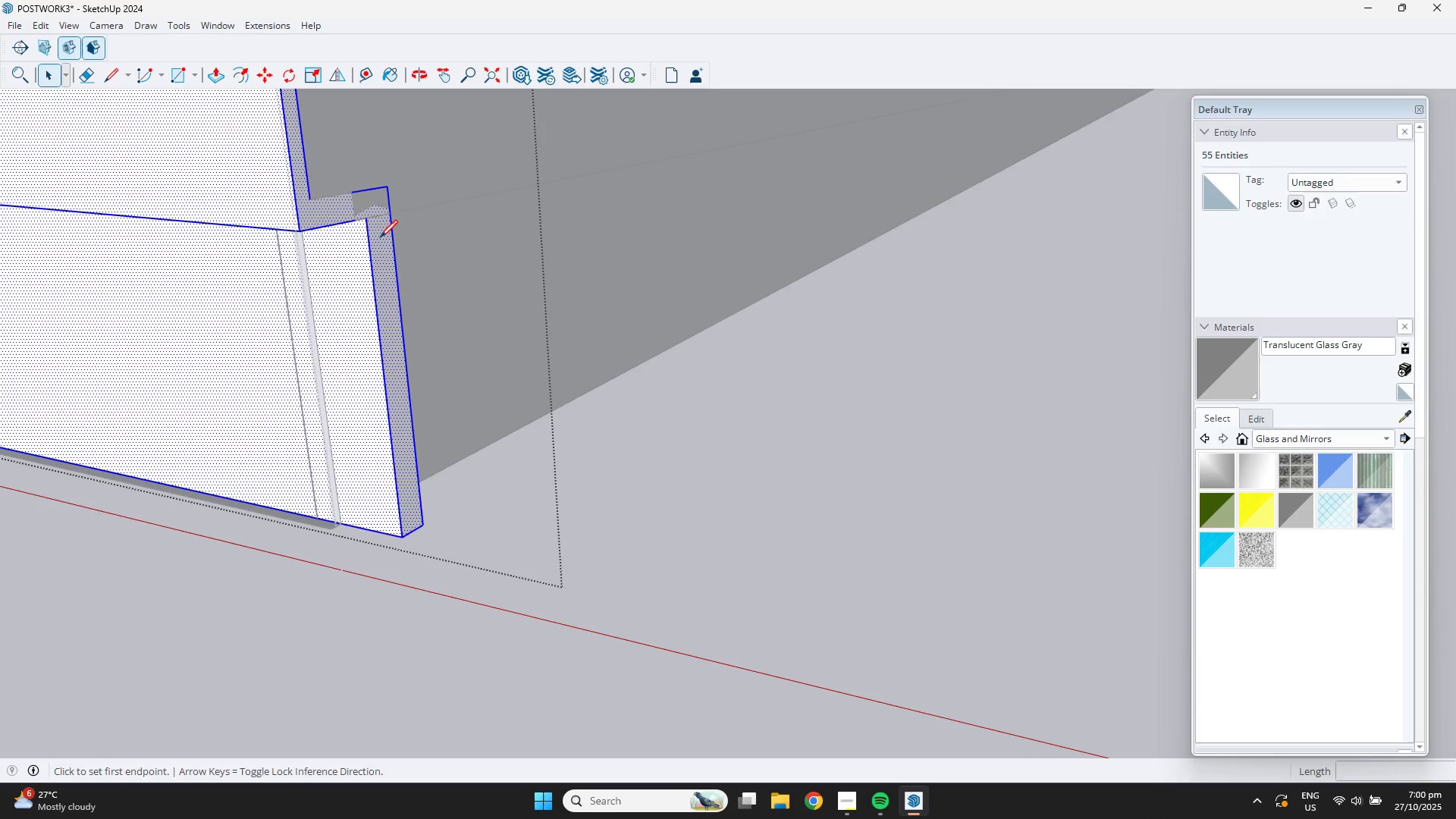 
key(L)
 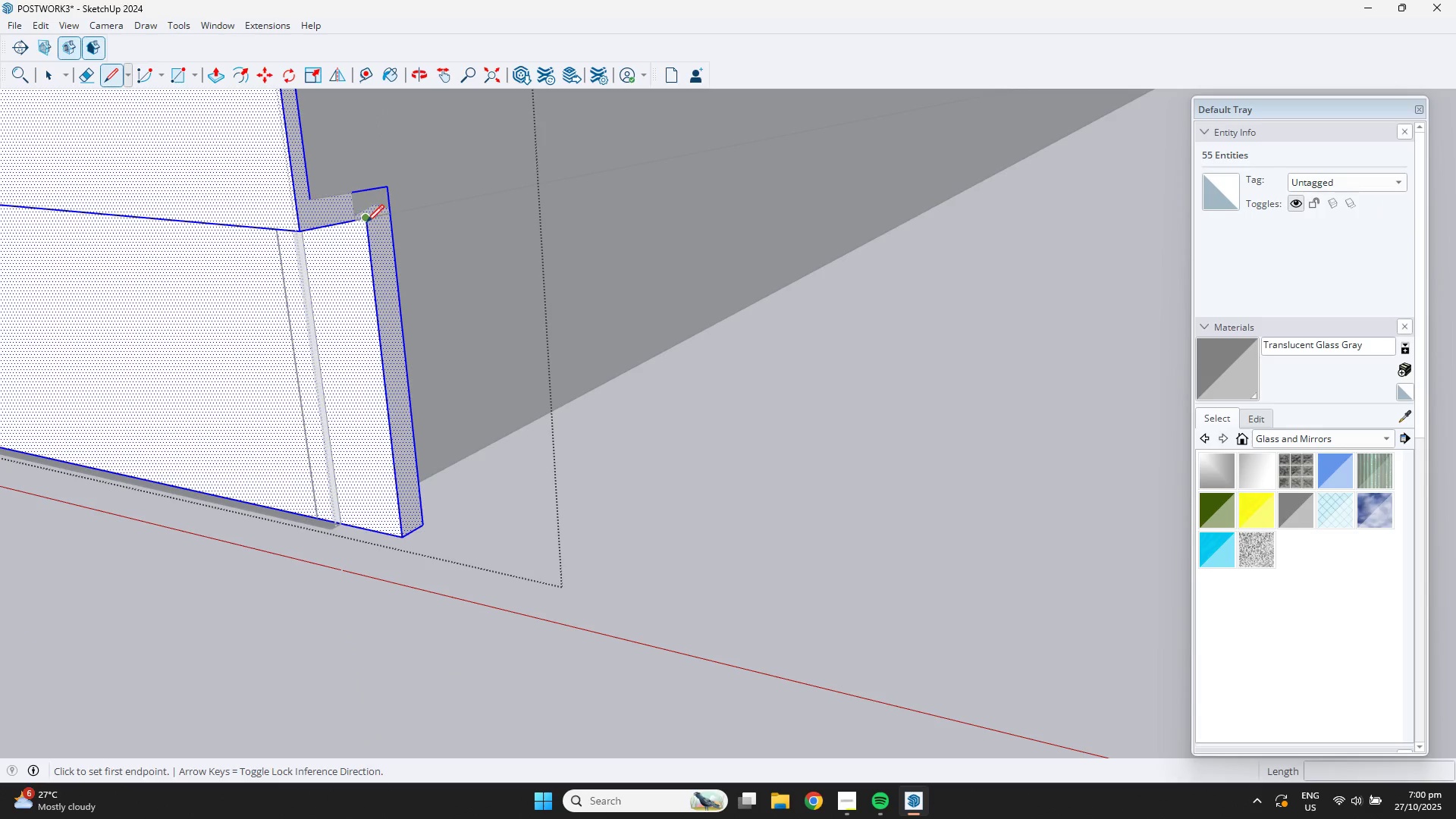 
left_click([366, 222])
 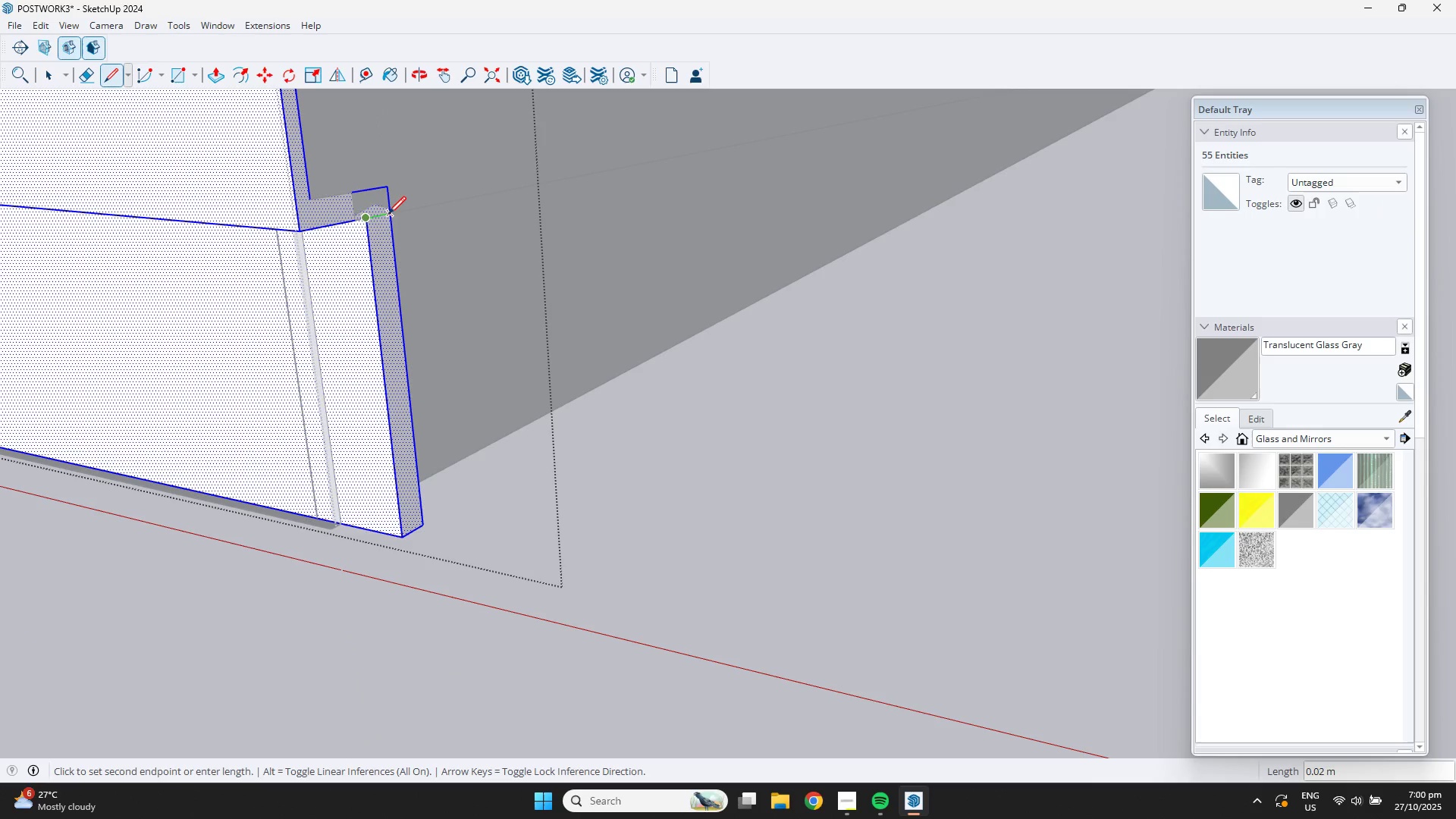 
left_click([388, 214])
 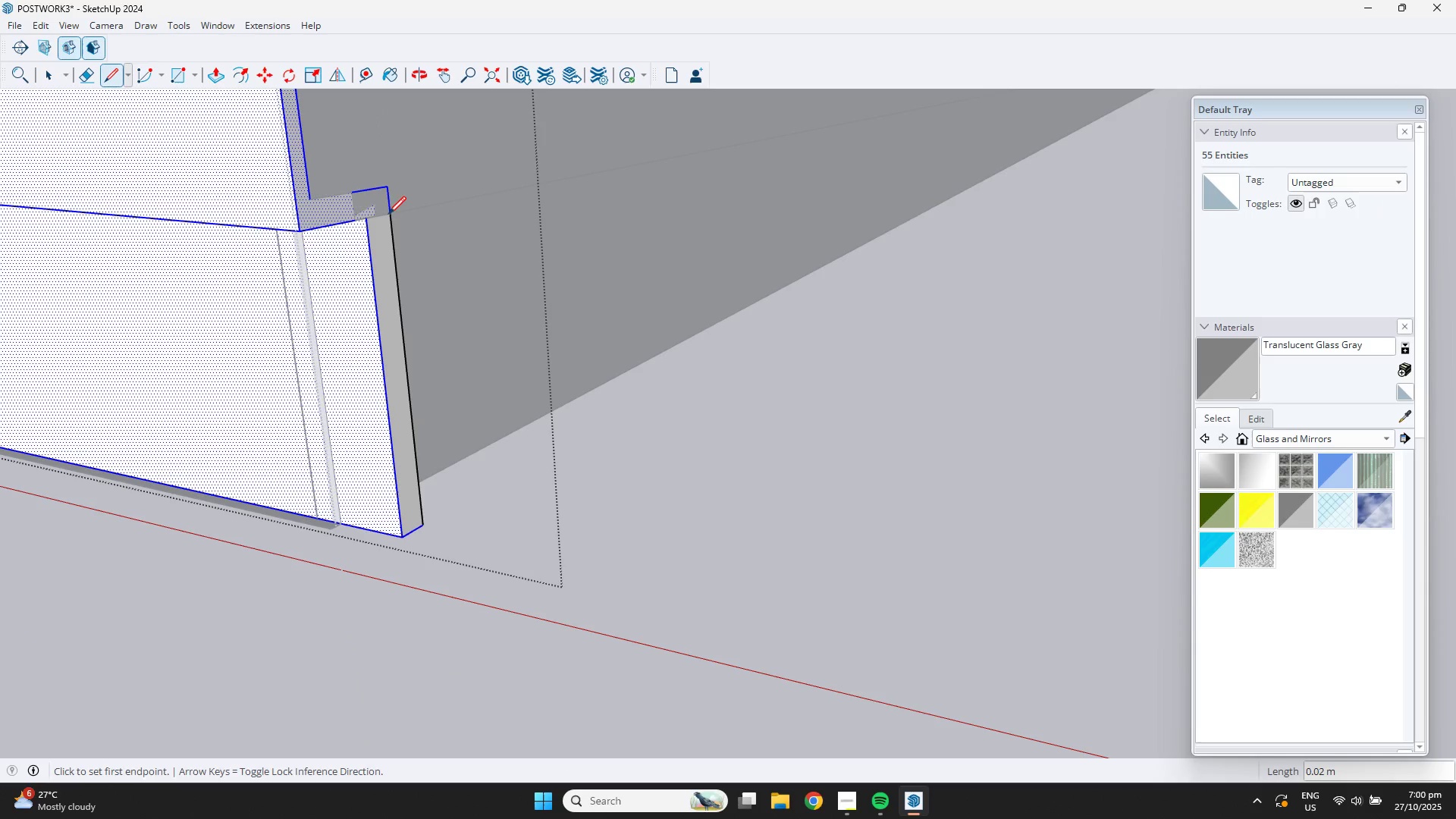 
key(Space)
 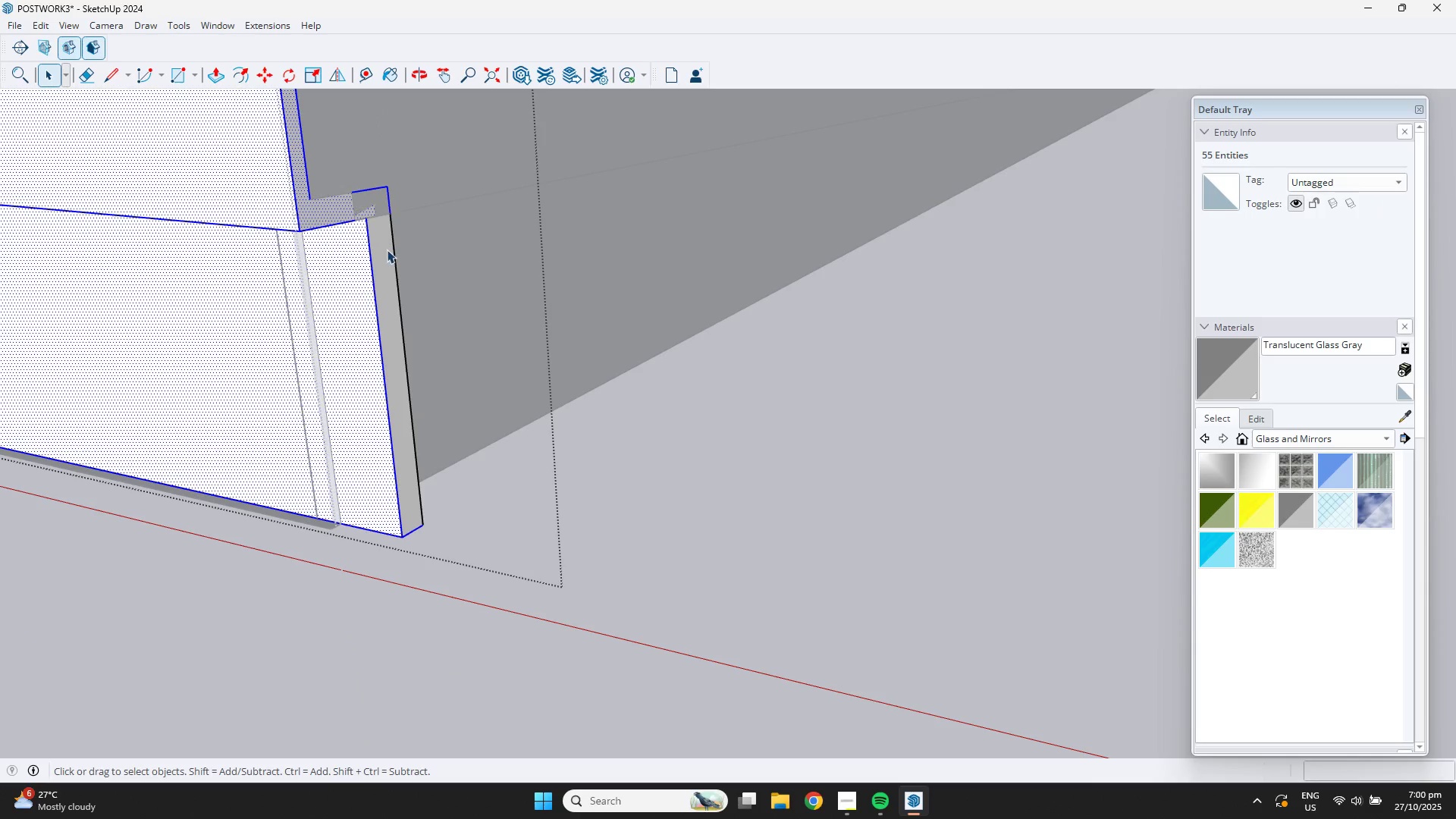 
left_click([387, 249])
 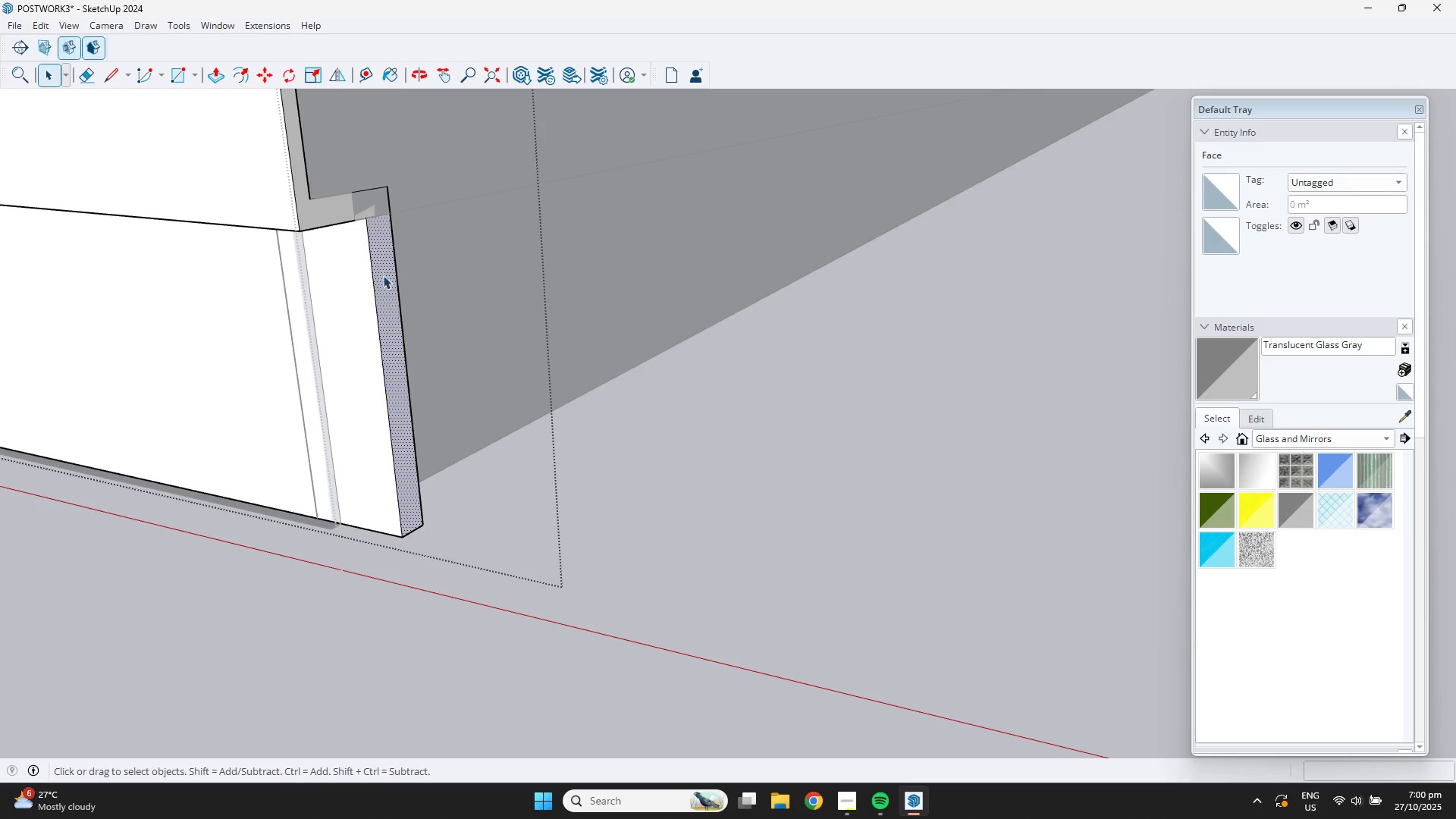 
key(P)
 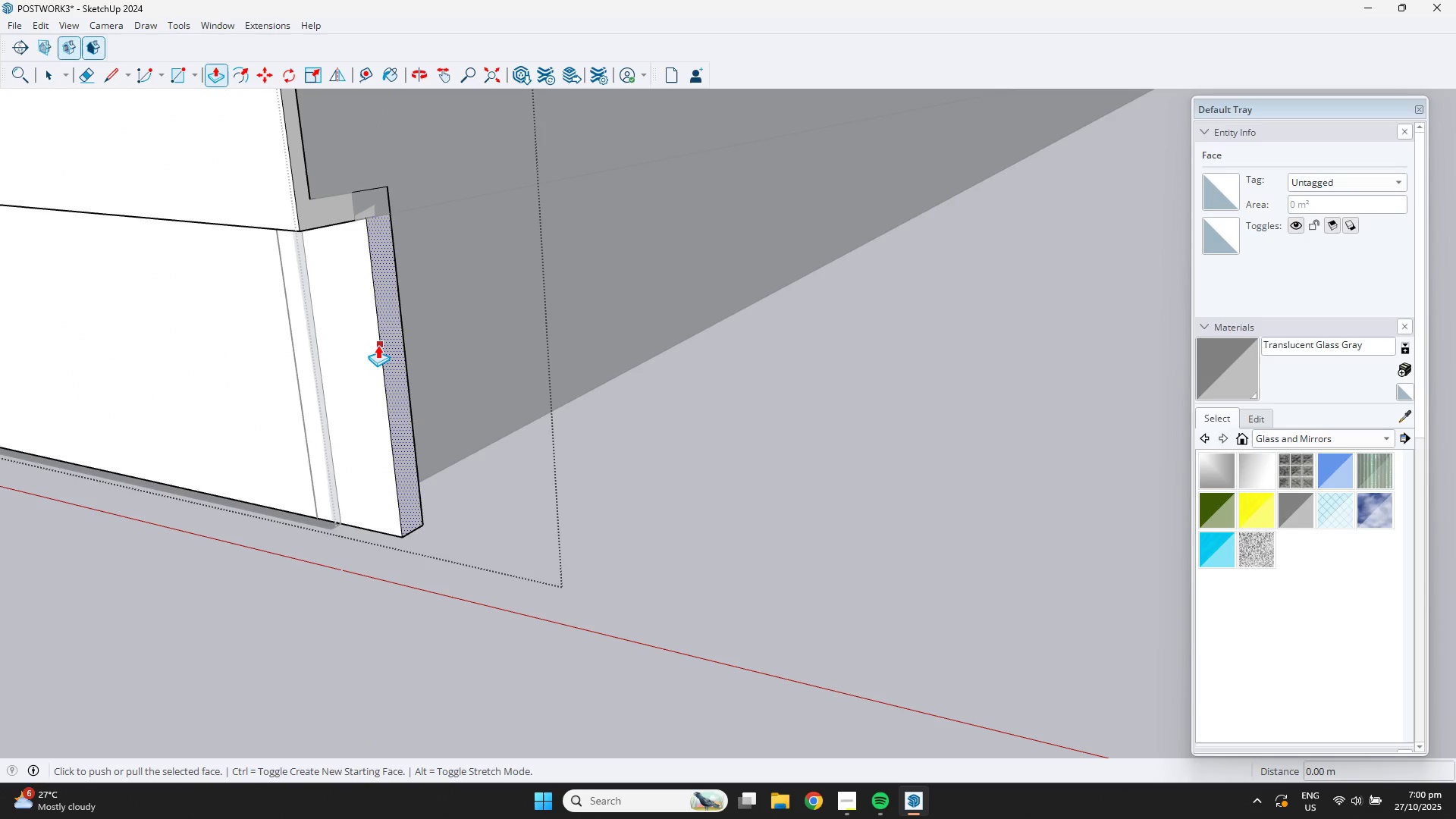 
left_click([378, 345])
 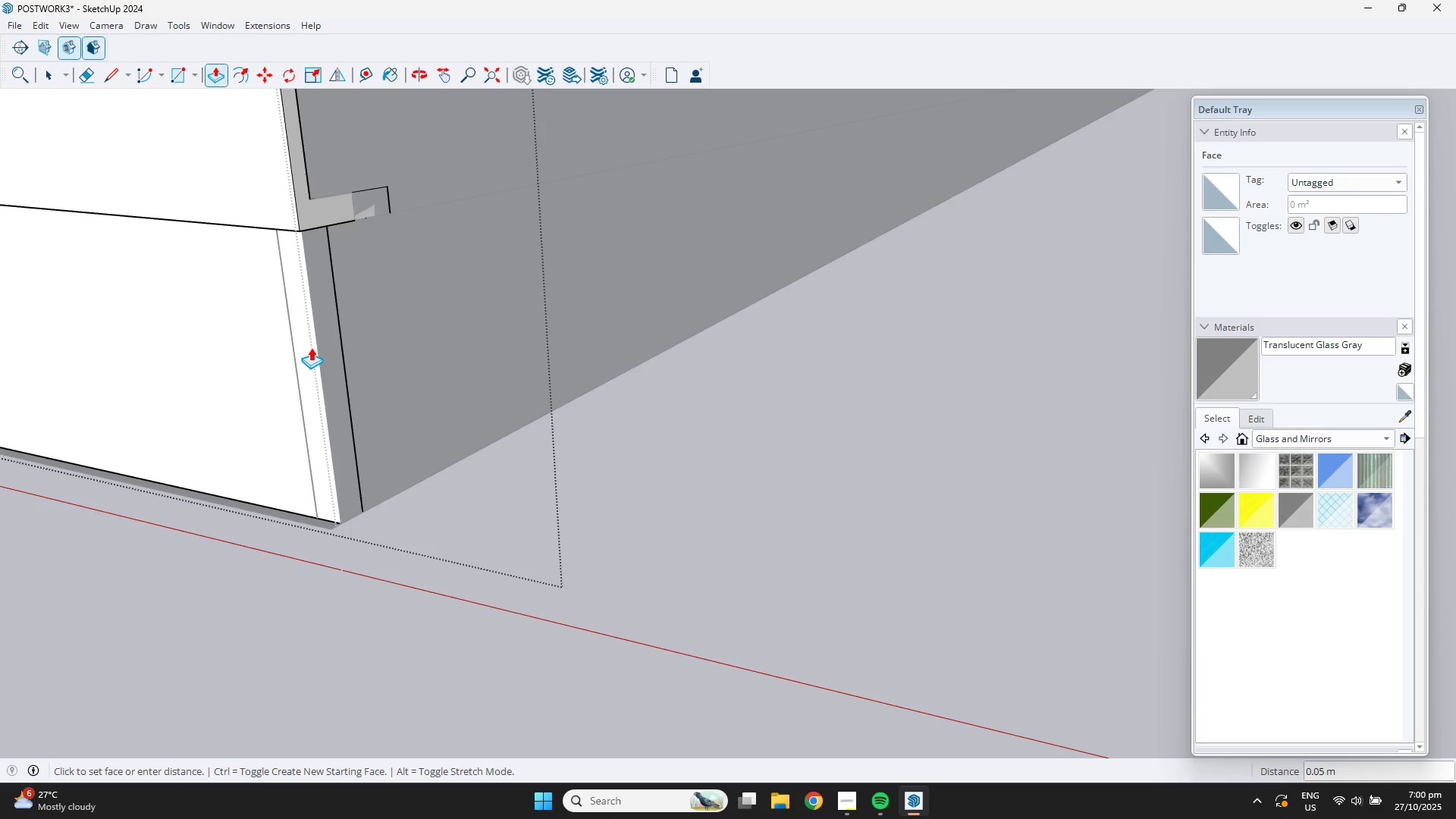 
left_click([311, 347])
 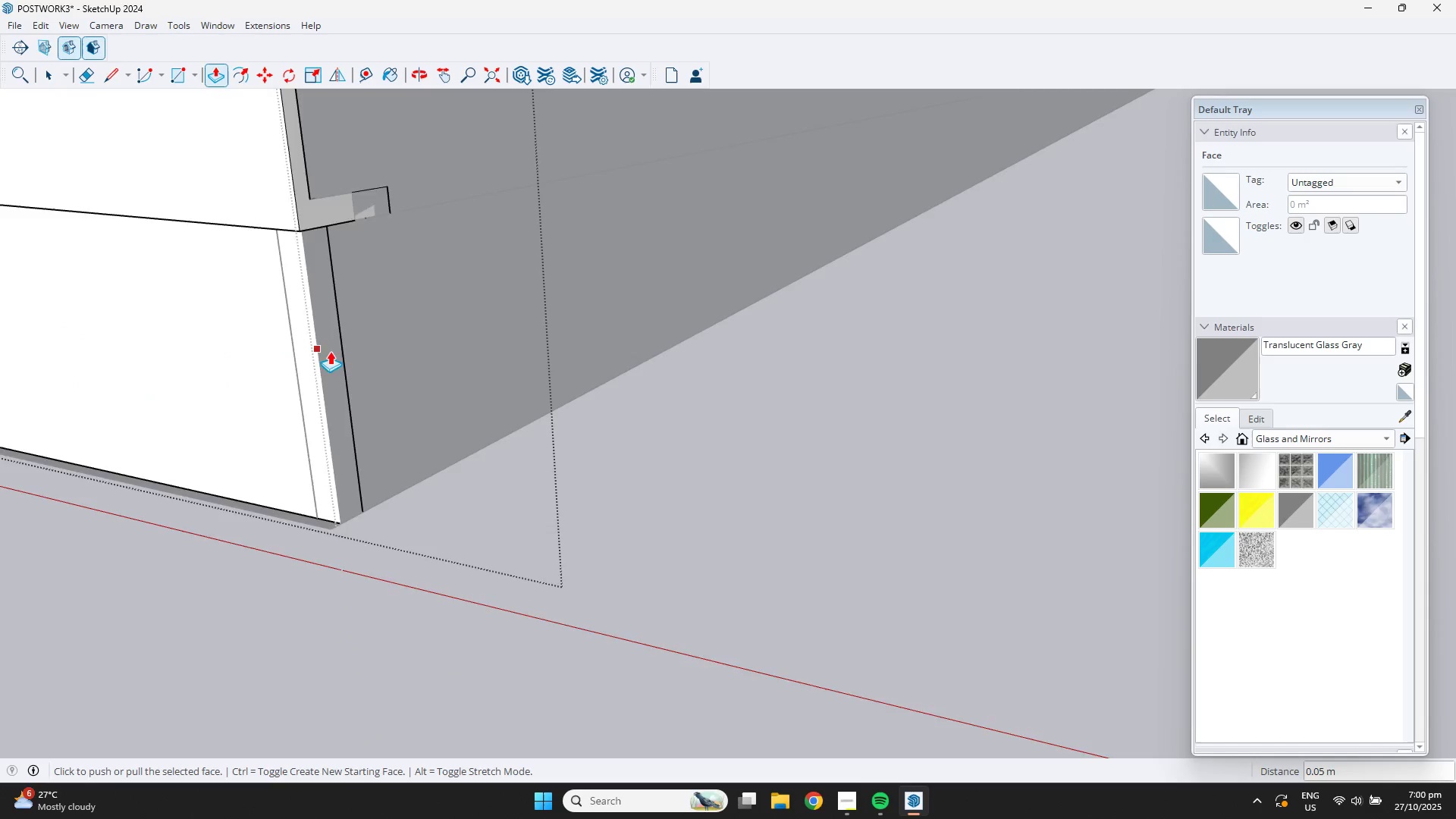 
scroll: coordinate [377, 350], scroll_direction: down, amount: 5.0
 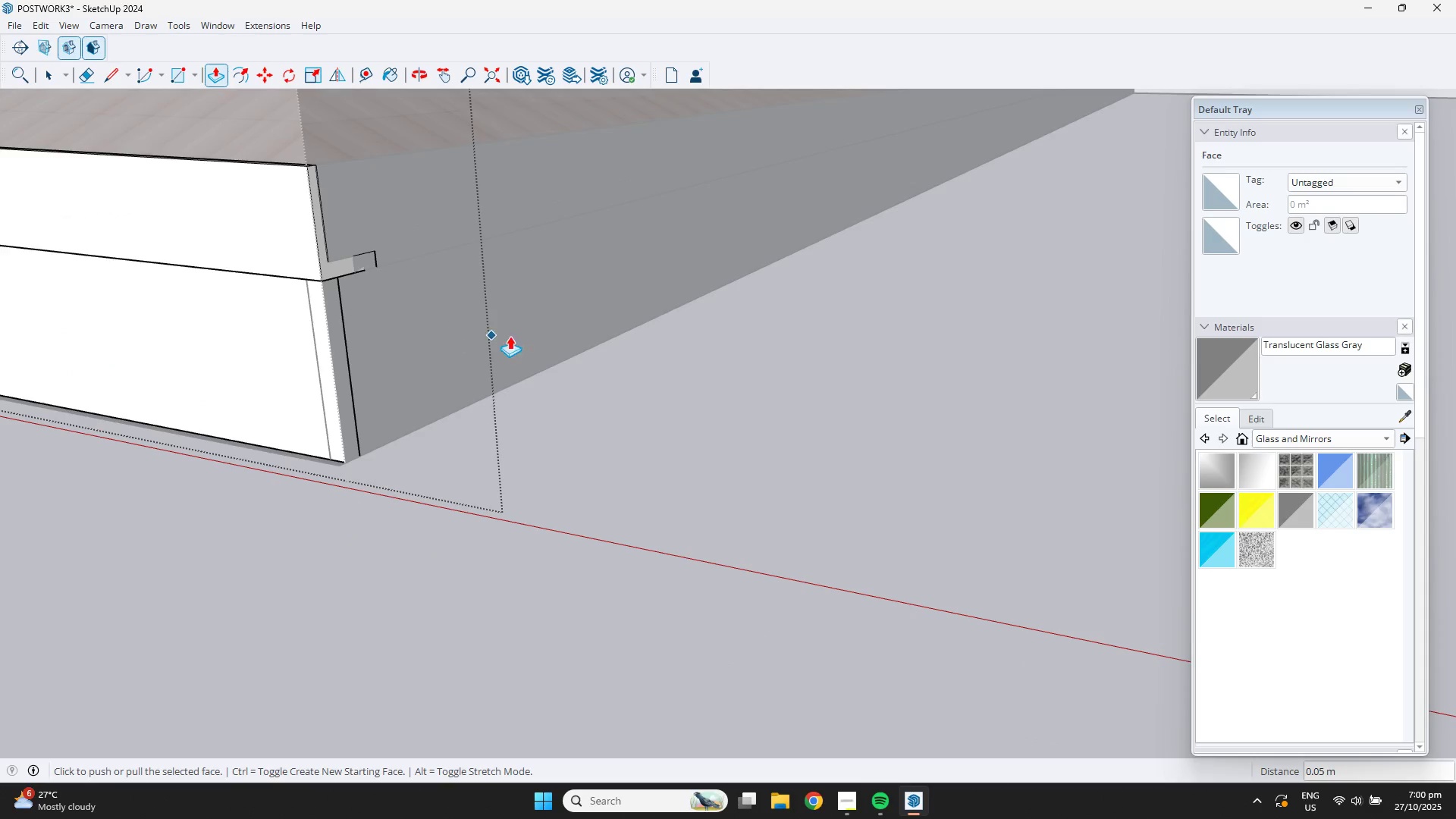 
key(Space)
 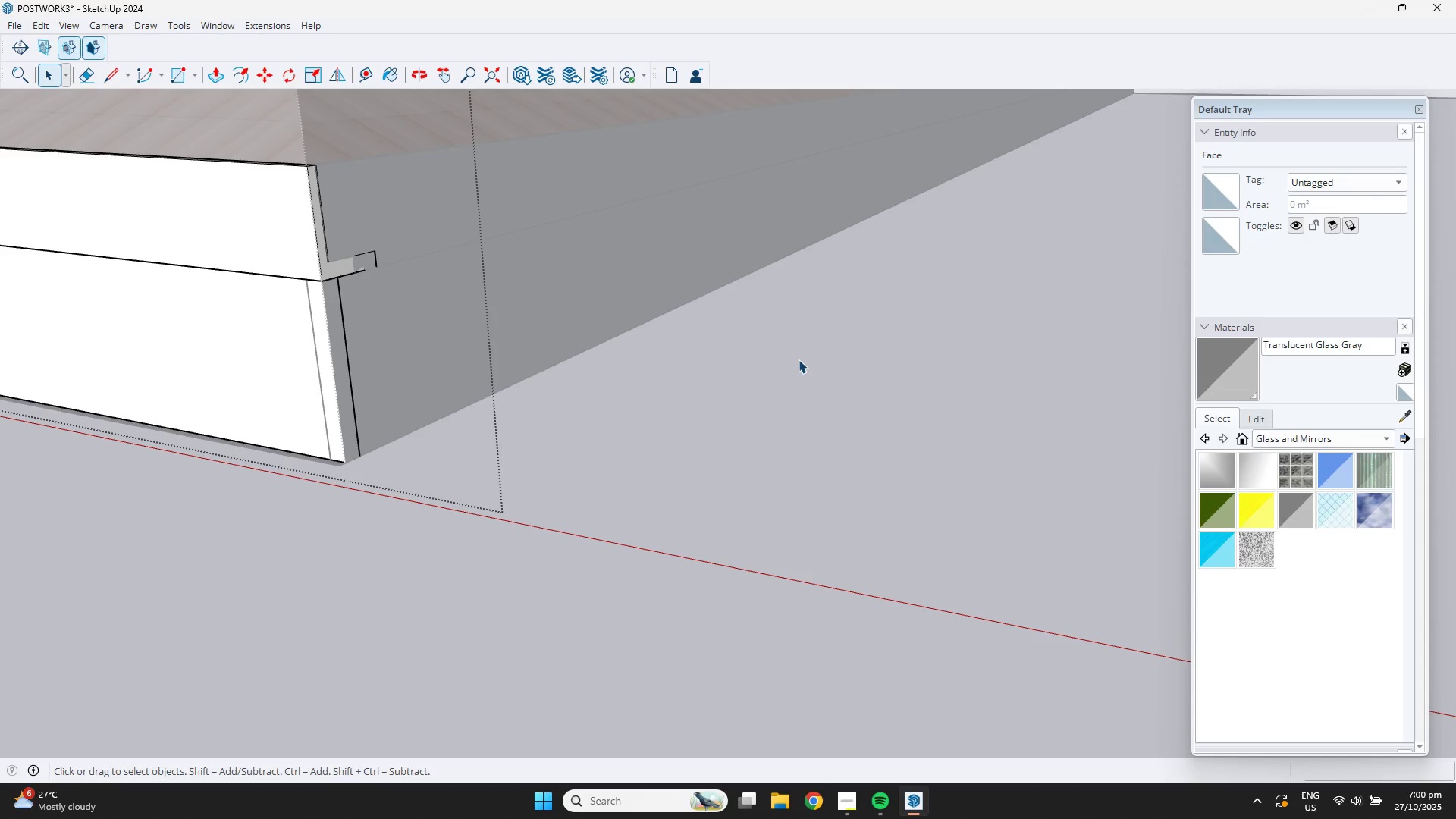 
double_click([799, 359])
 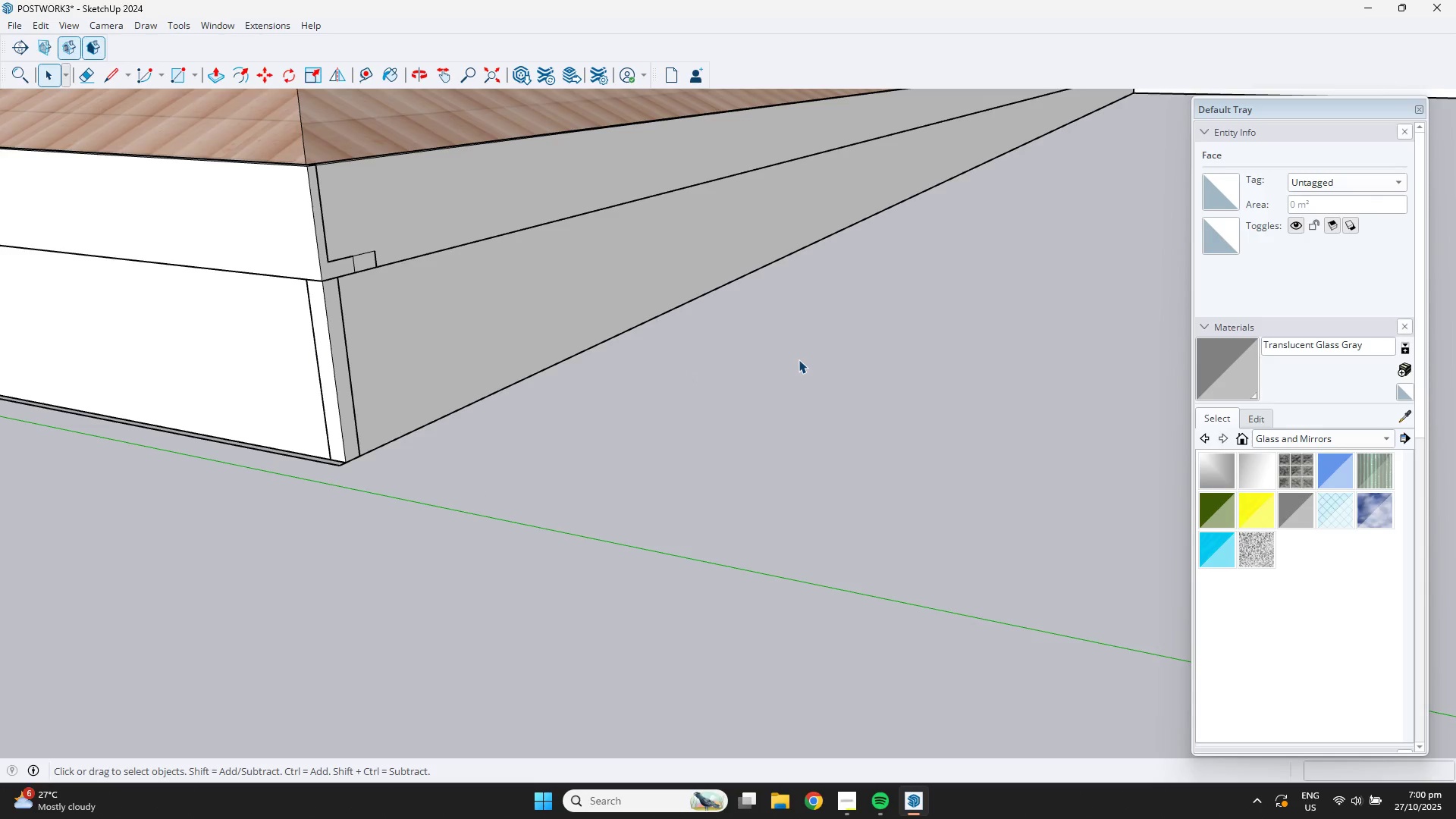 
triple_click([799, 359])
 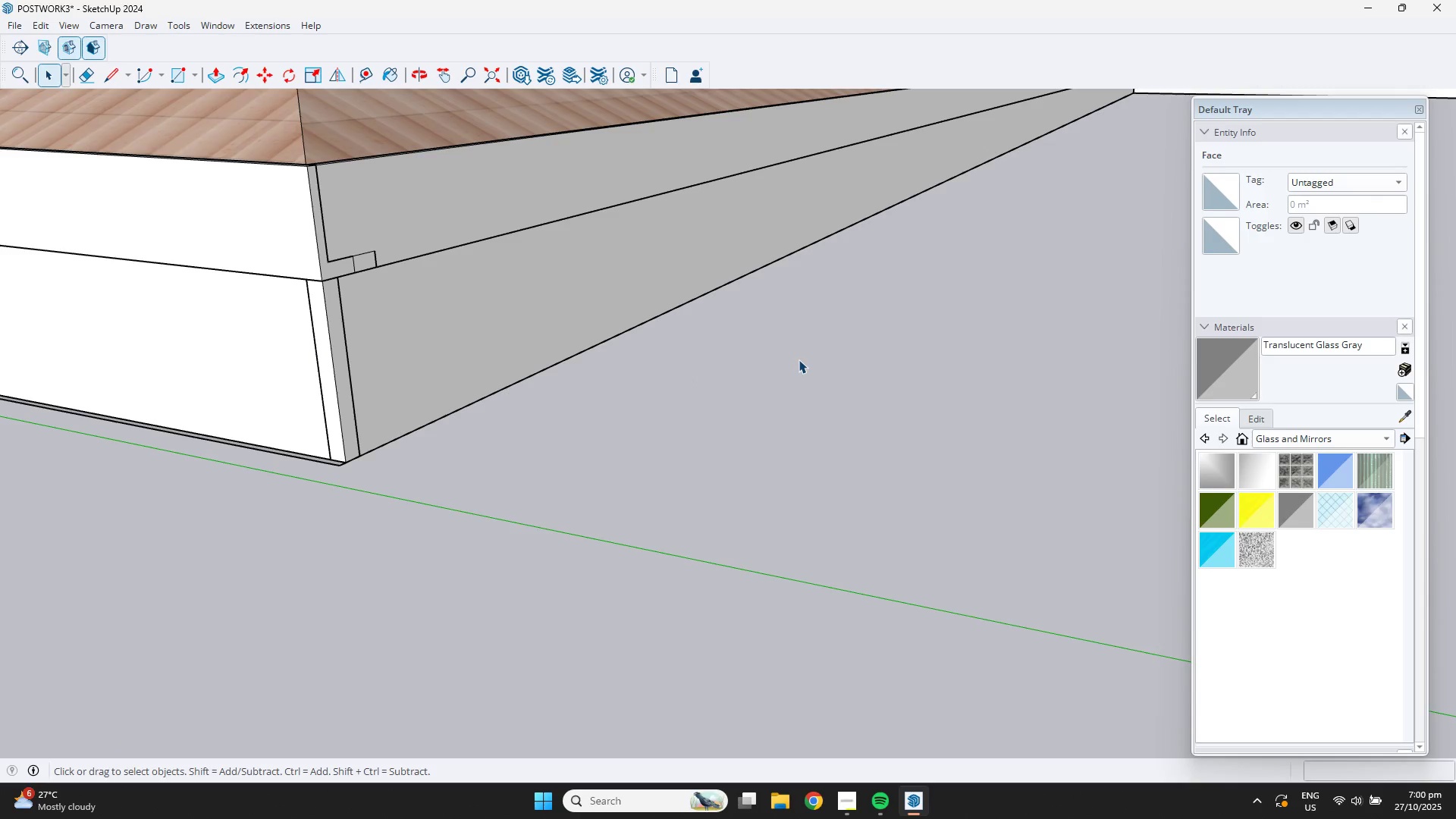 
triple_click([799, 359])
 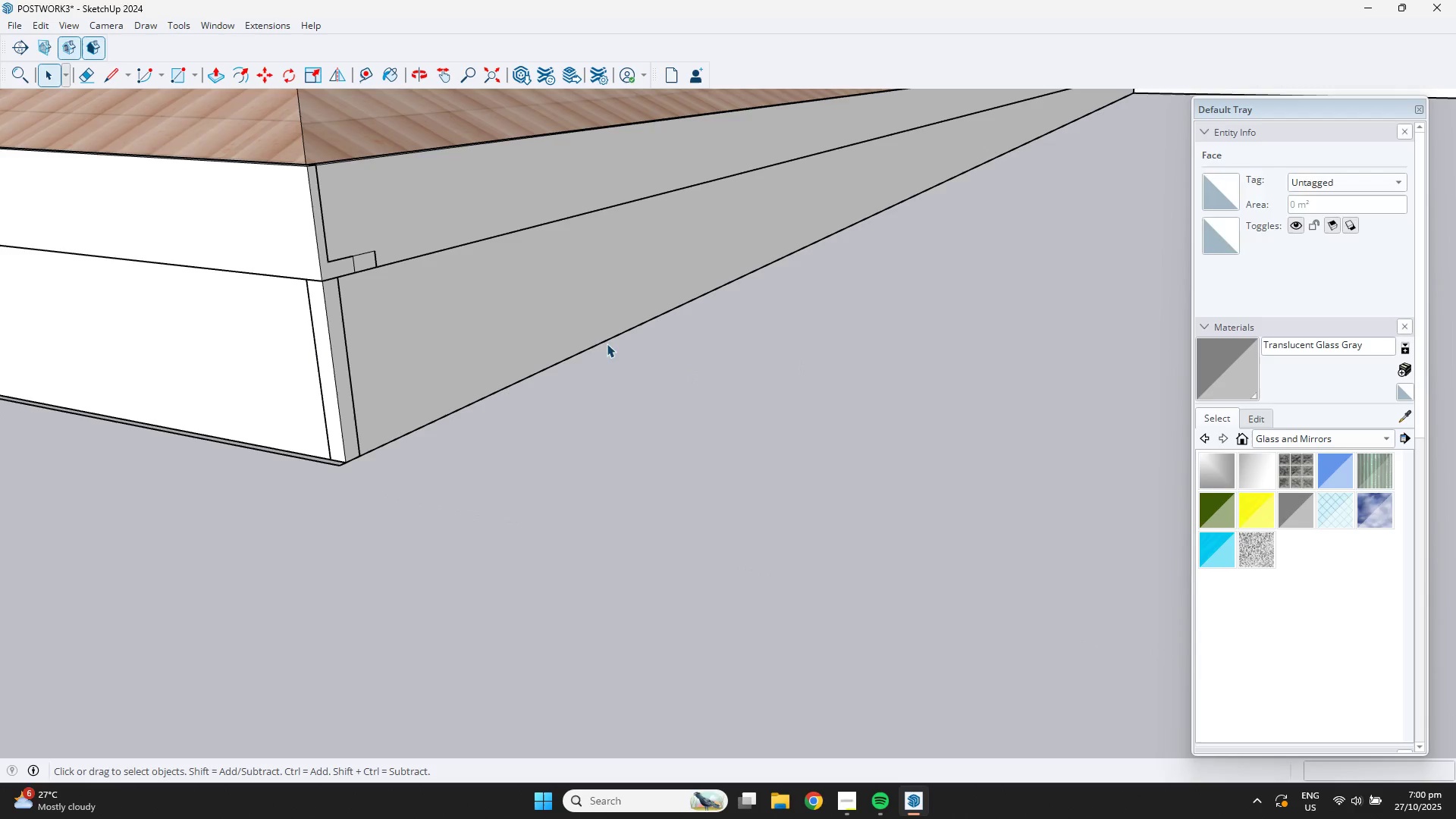 
scroll: coordinate [567, 331], scroll_direction: down, amount: 14.0
 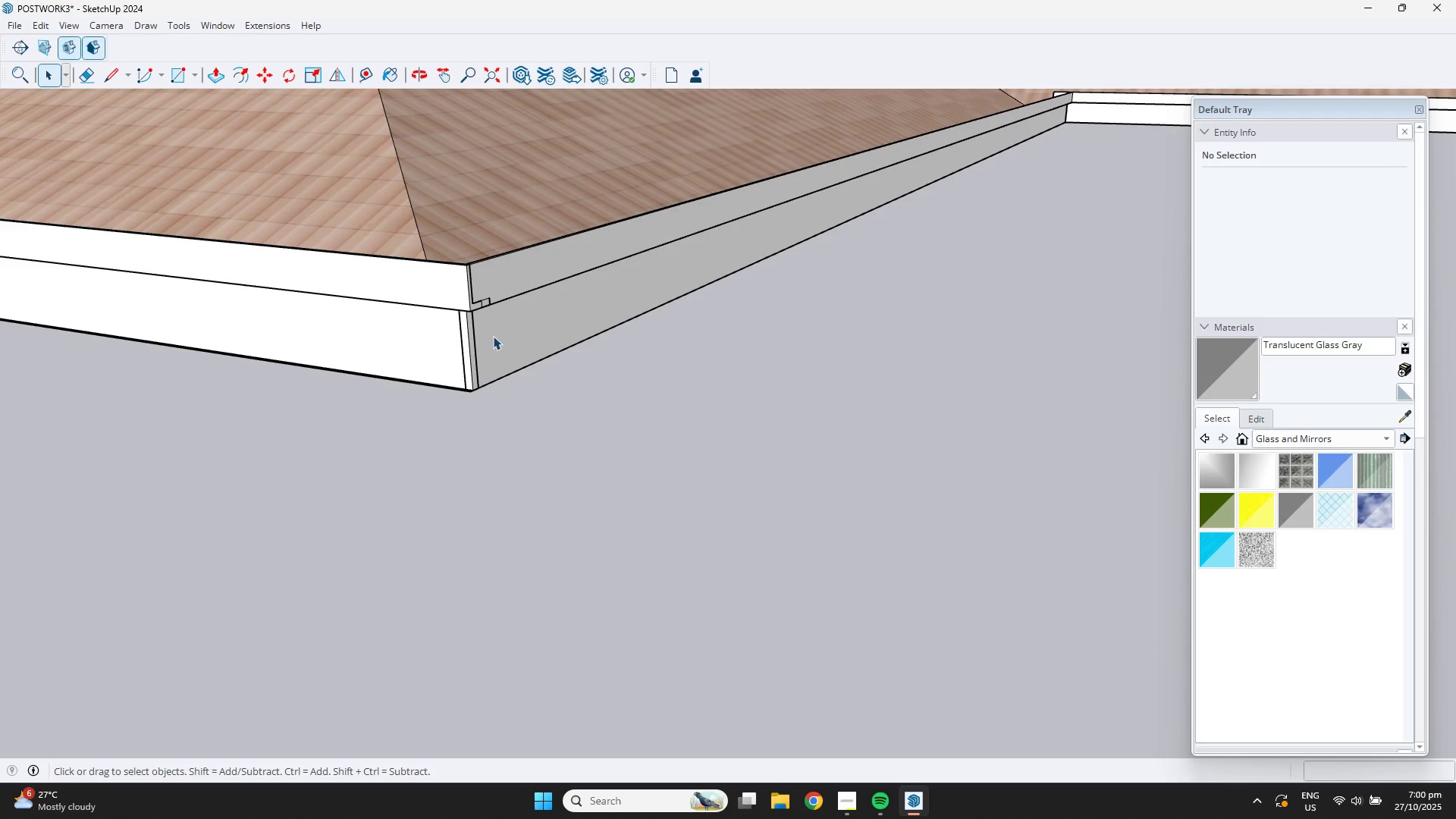 
left_click([493, 336])
 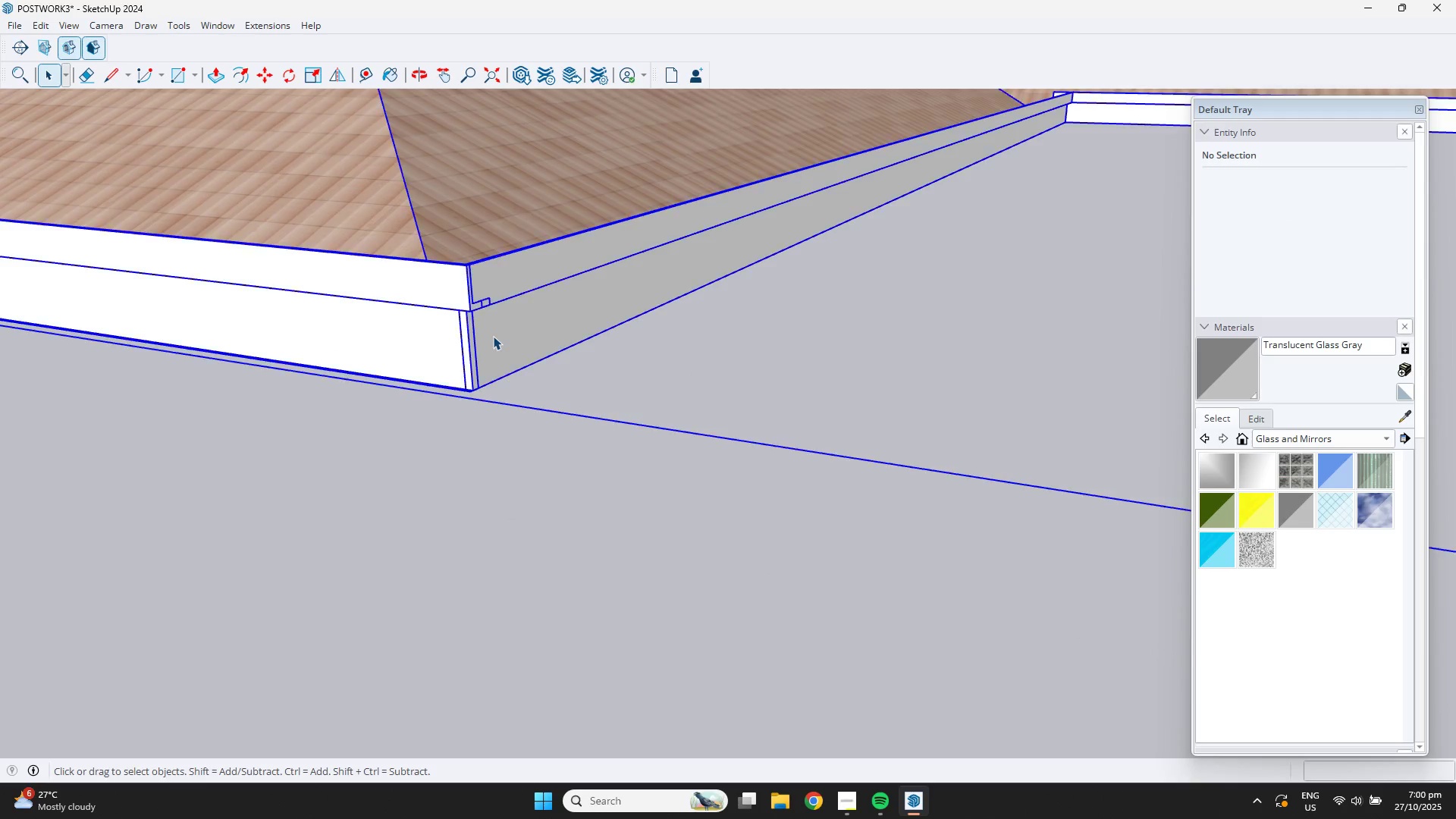 
scroll: coordinate [493, 336], scroll_direction: down, amount: 8.0
 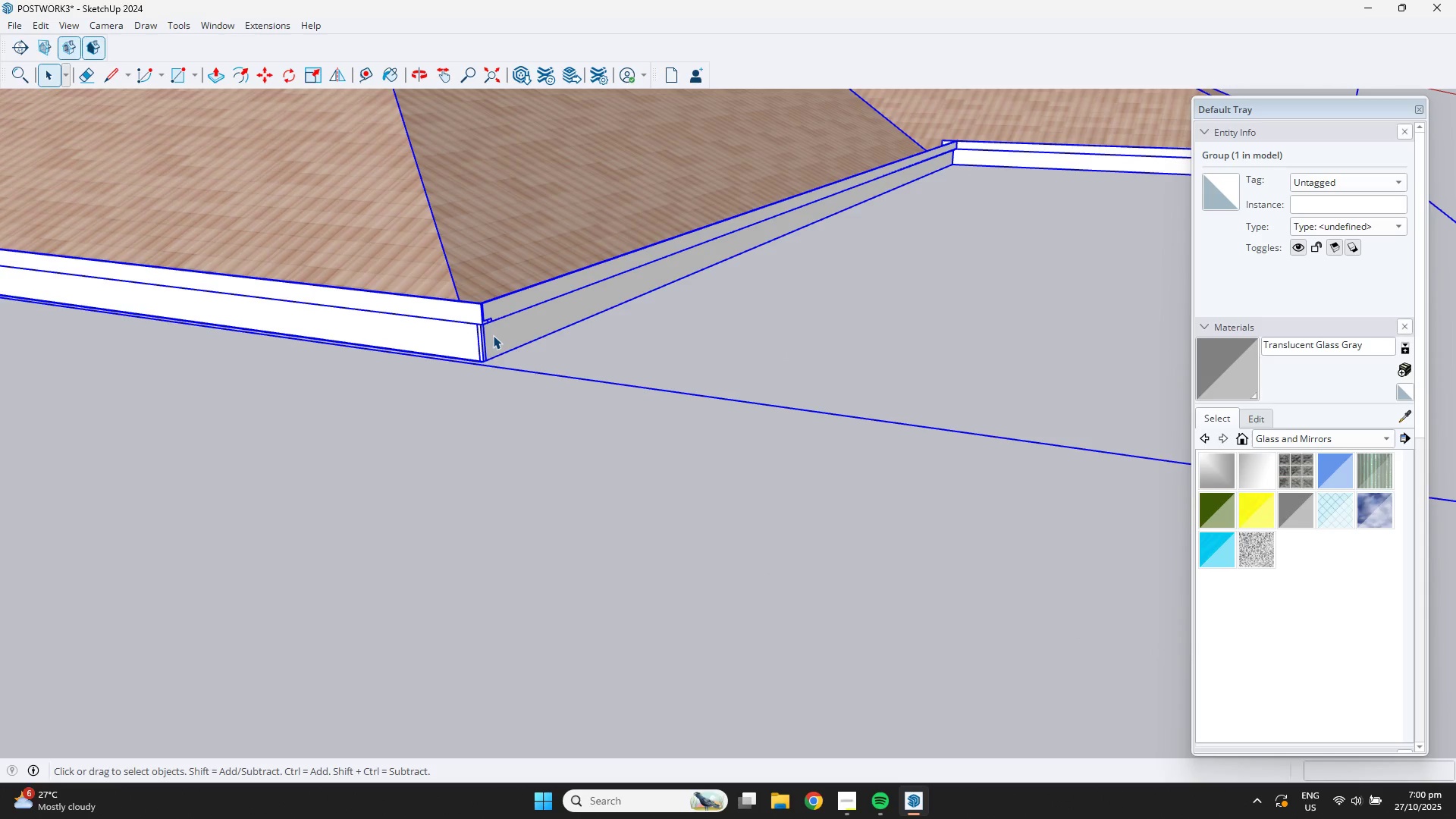 
key(M)
 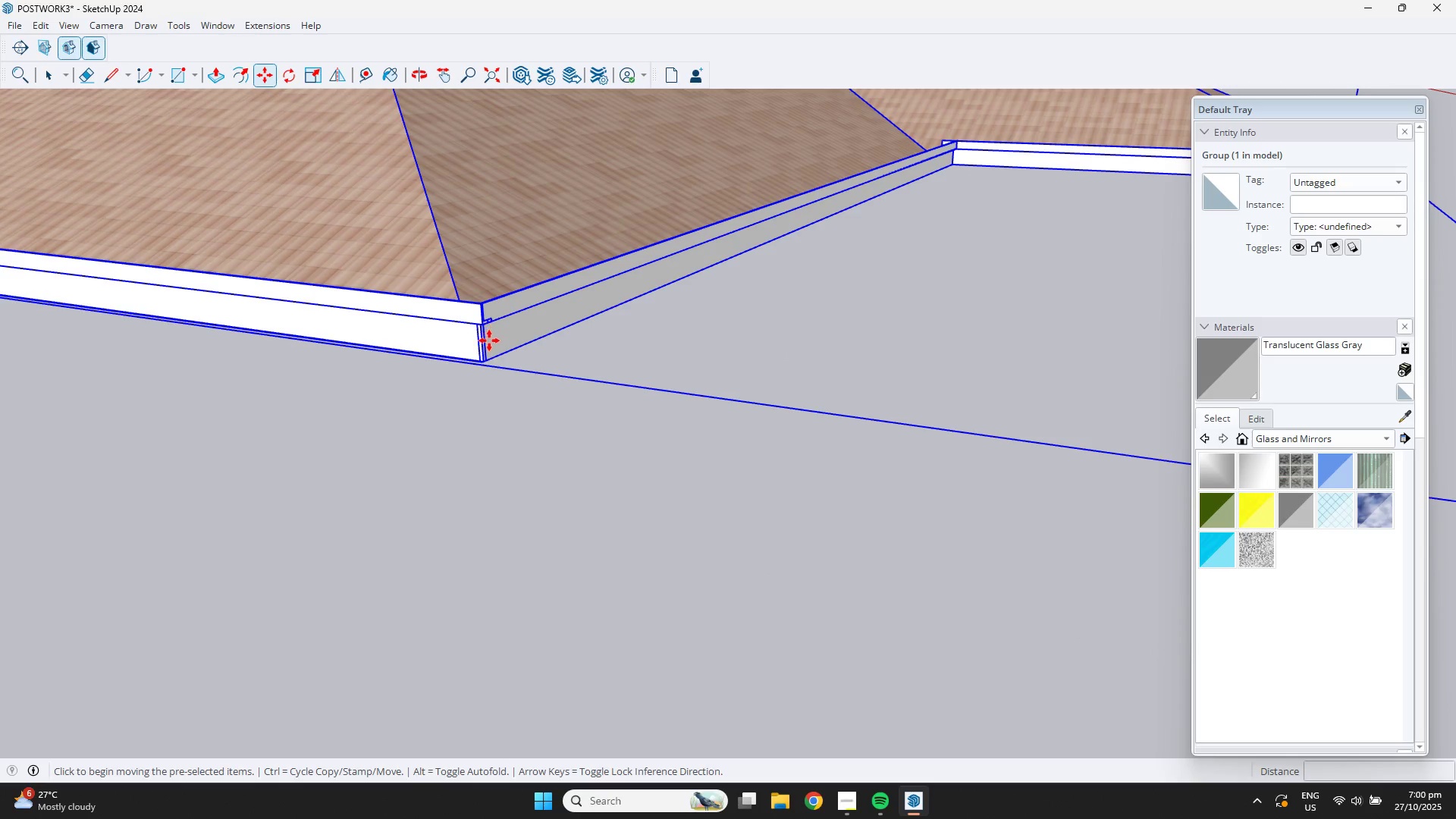 
scroll: coordinate [485, 355], scroll_direction: up, amount: 12.0
 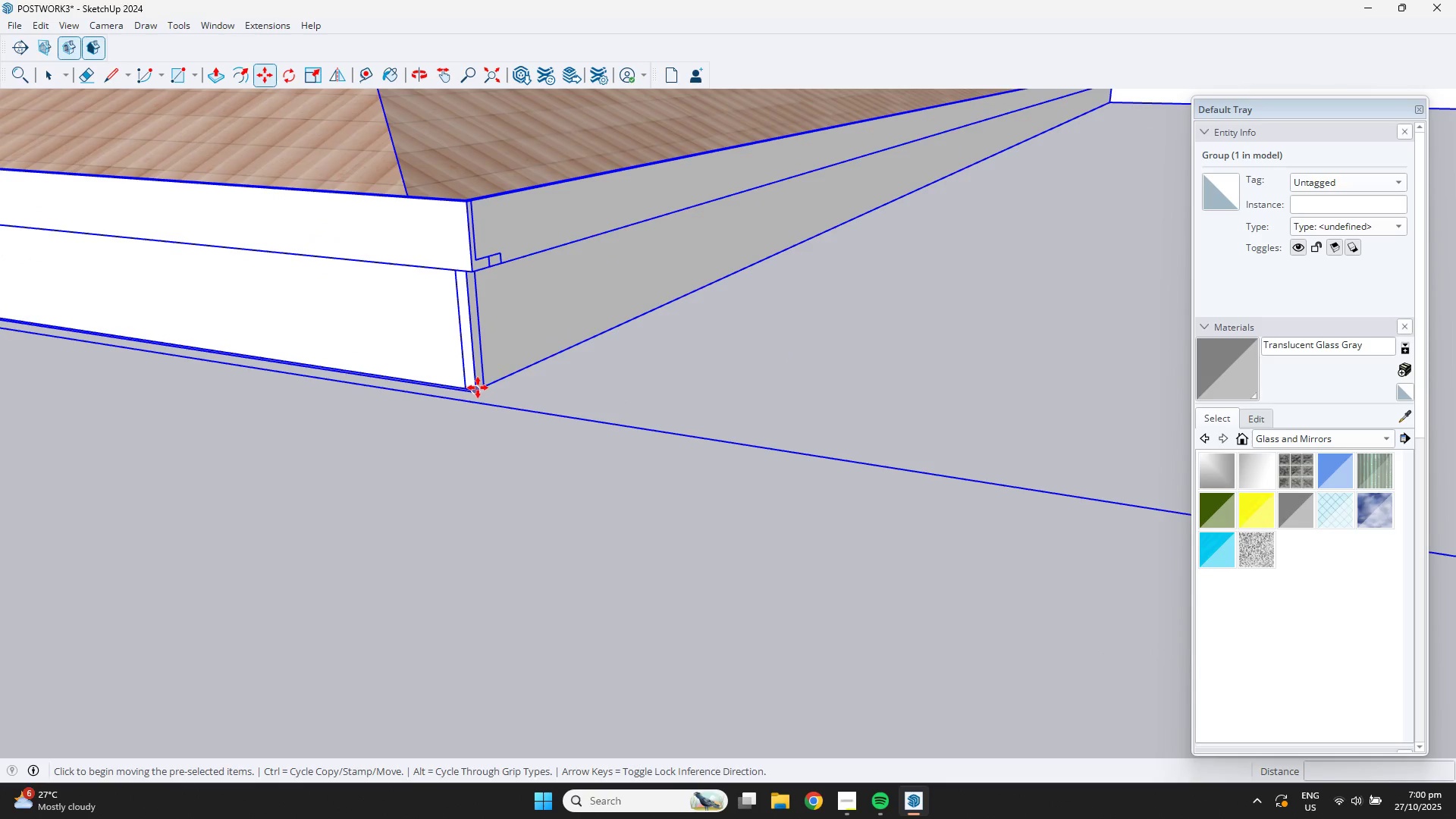 
left_click([479, 387])
 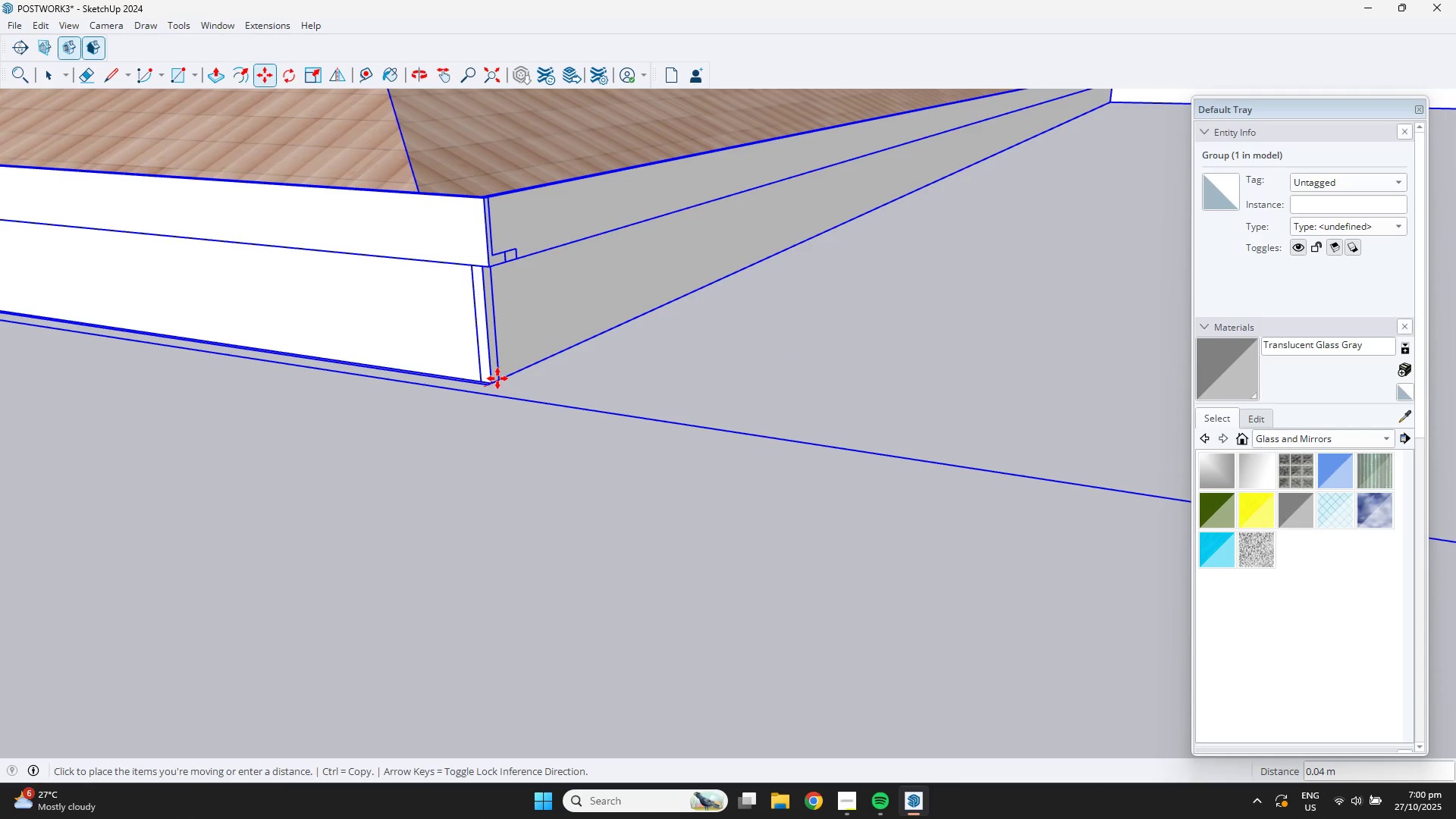 
left_click([497, 378])
 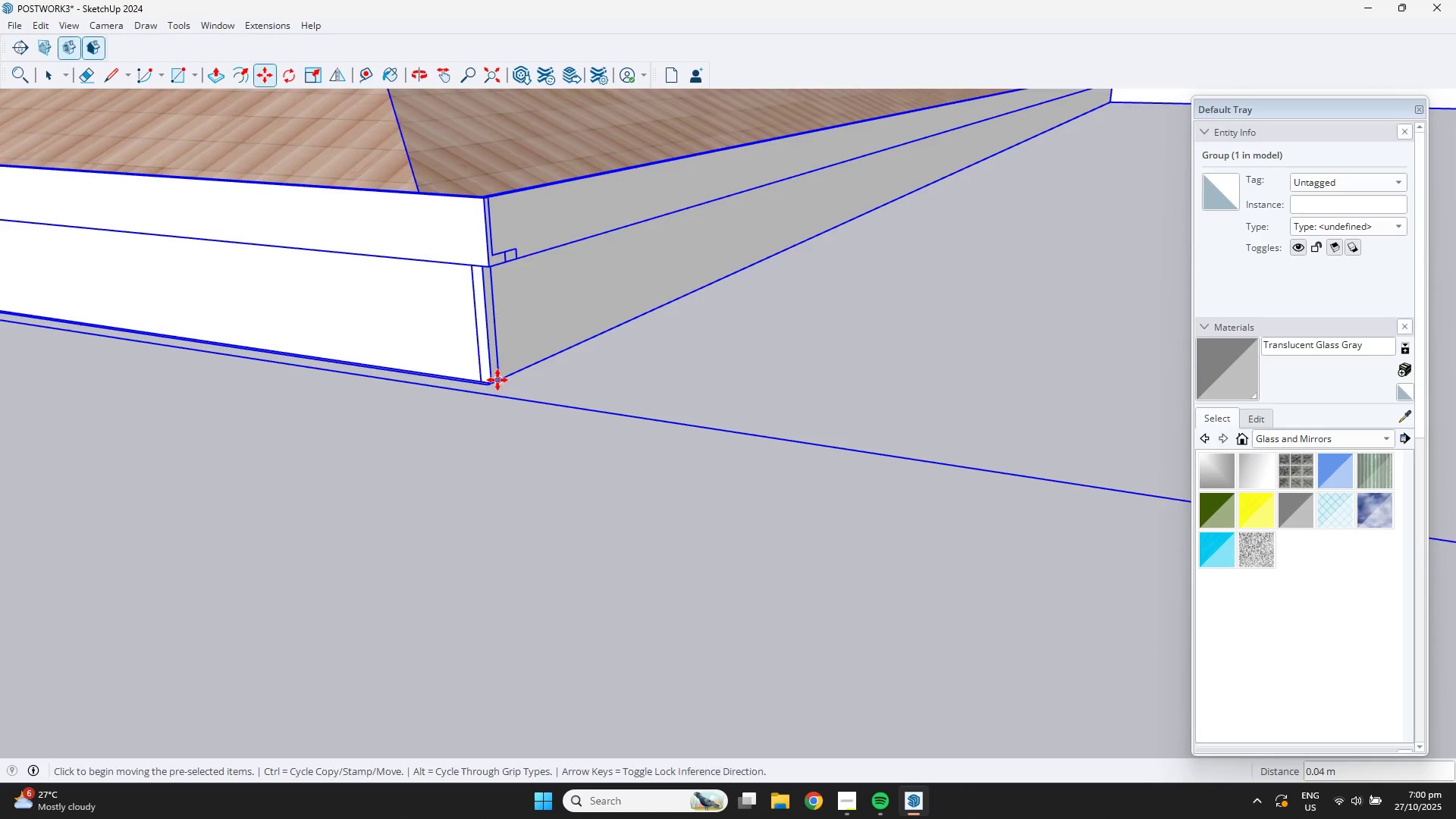 
scroll: coordinate [497, 381], scroll_direction: up, amount: 7.0
 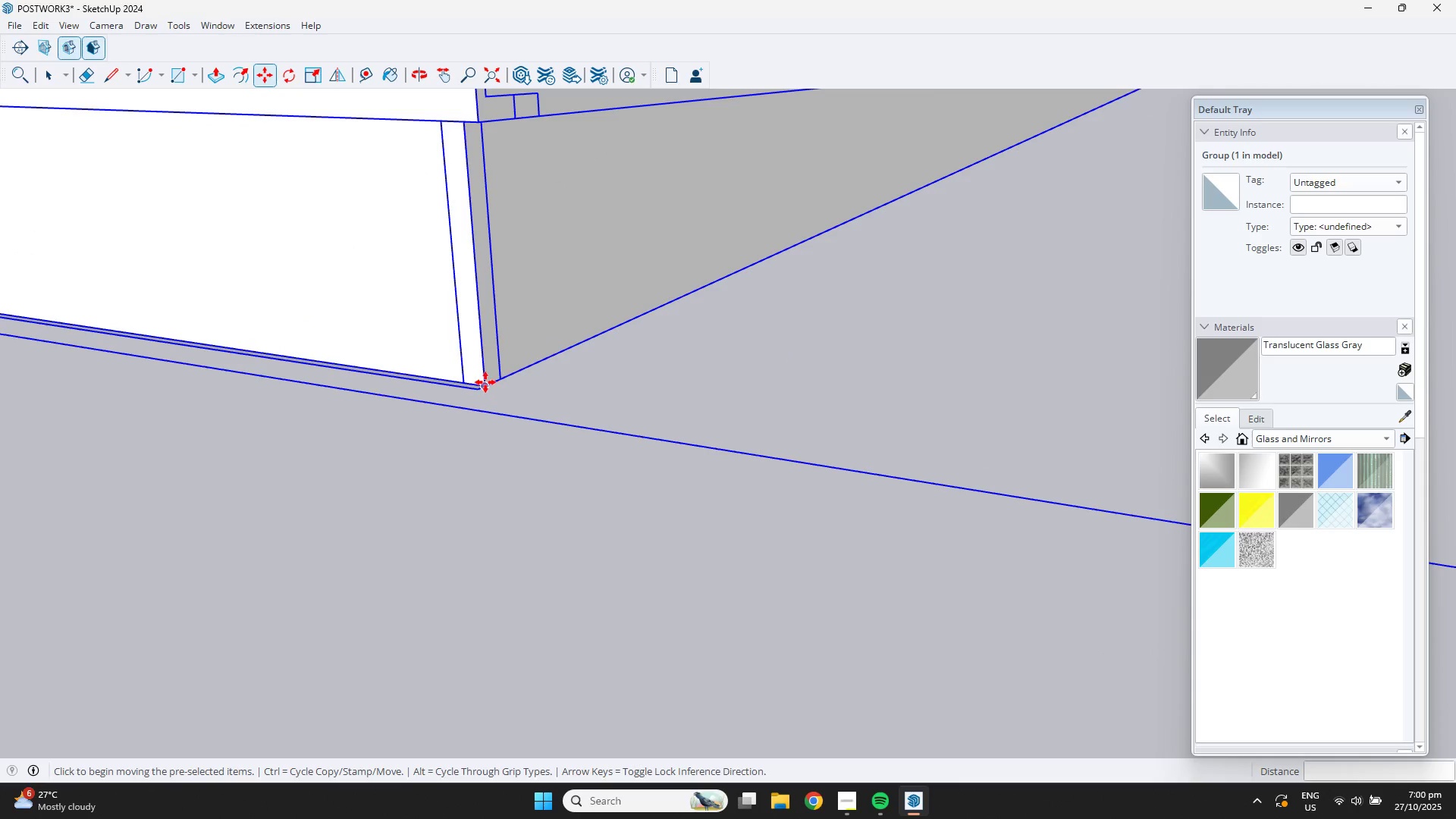 
left_click([485, 382])
 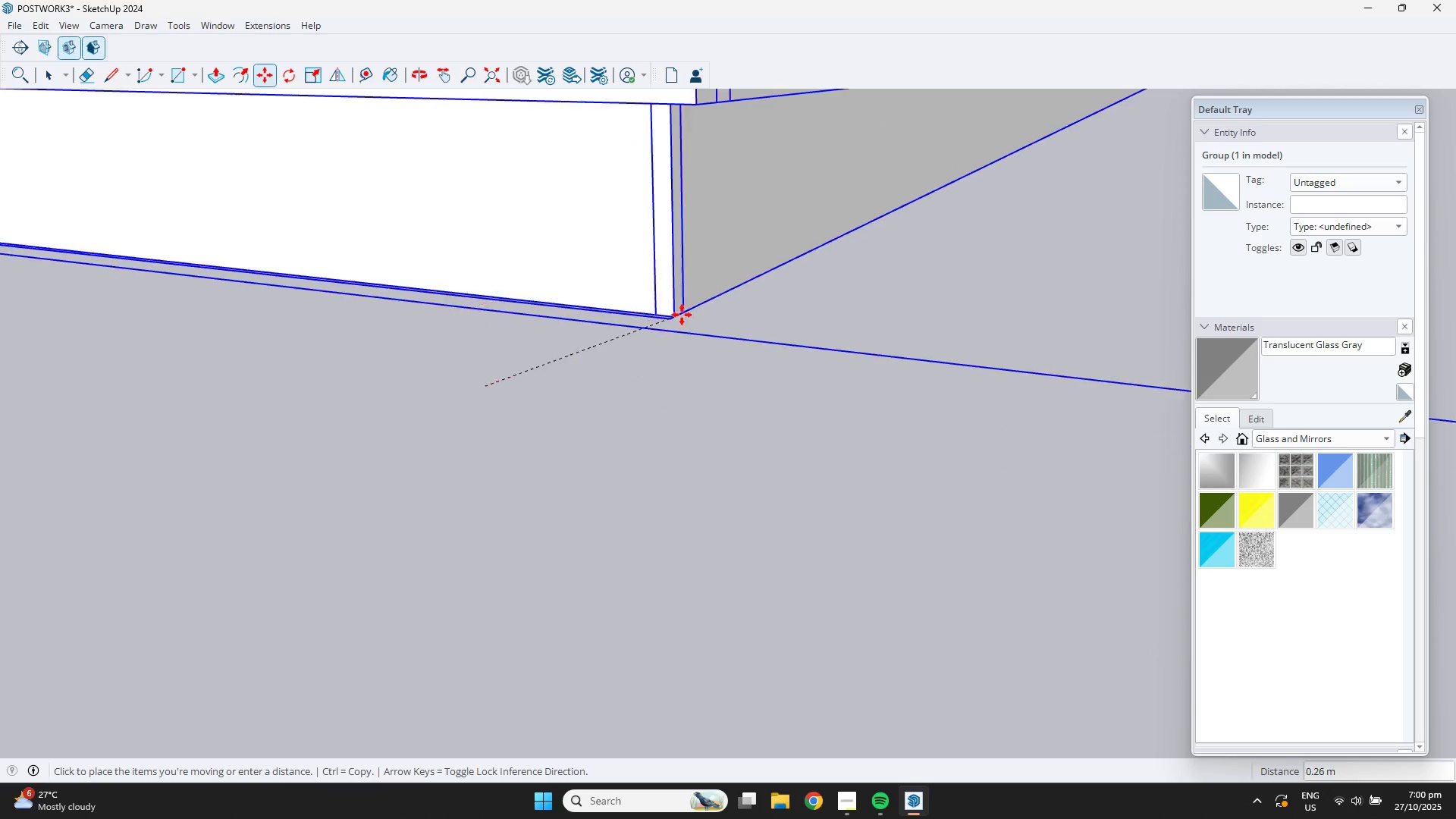 
scroll: coordinate [977, 223], scroll_direction: down, amount: 28.0
 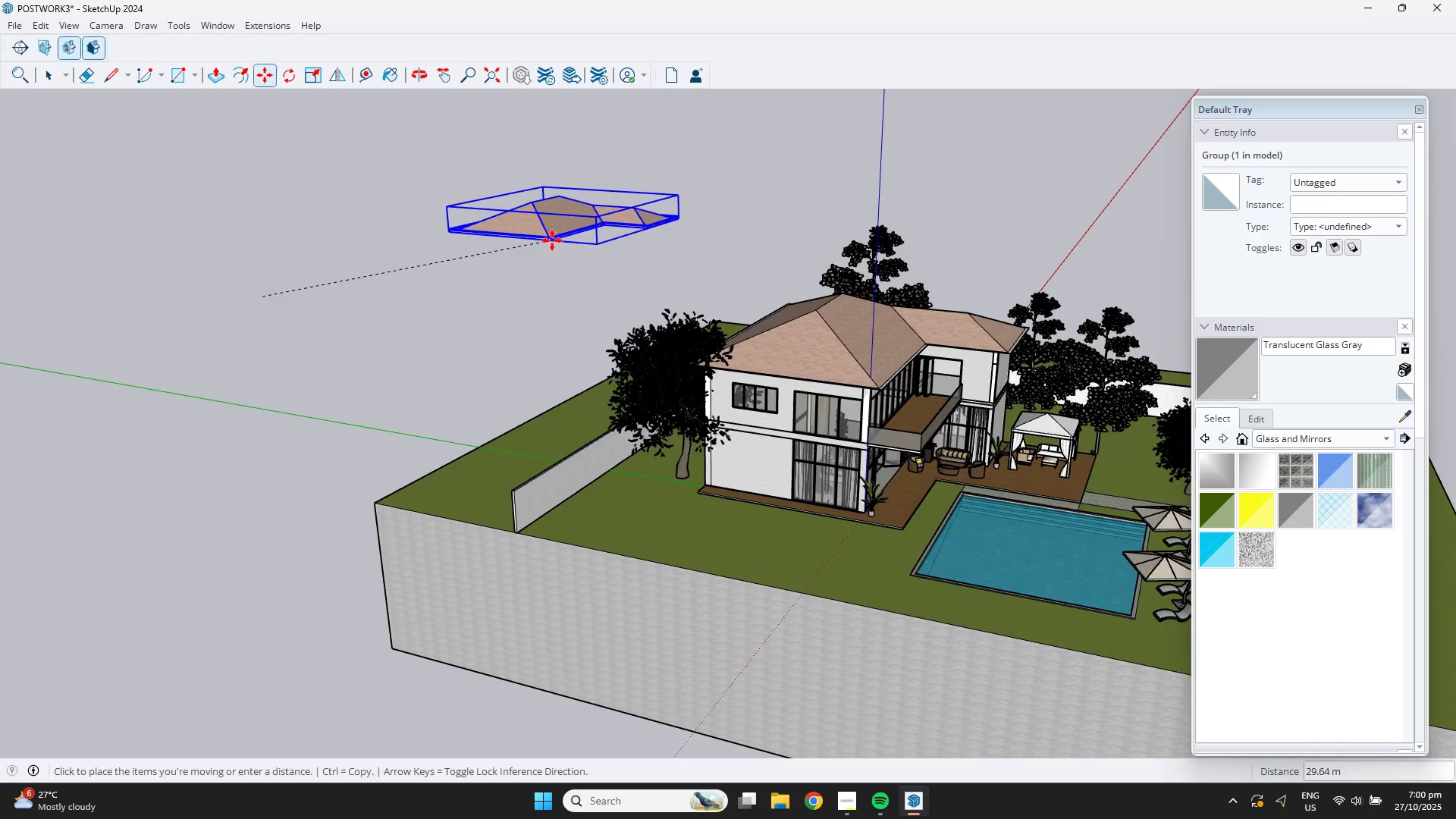 
hold_key(key=ShiftLeft, duration=0.53)
 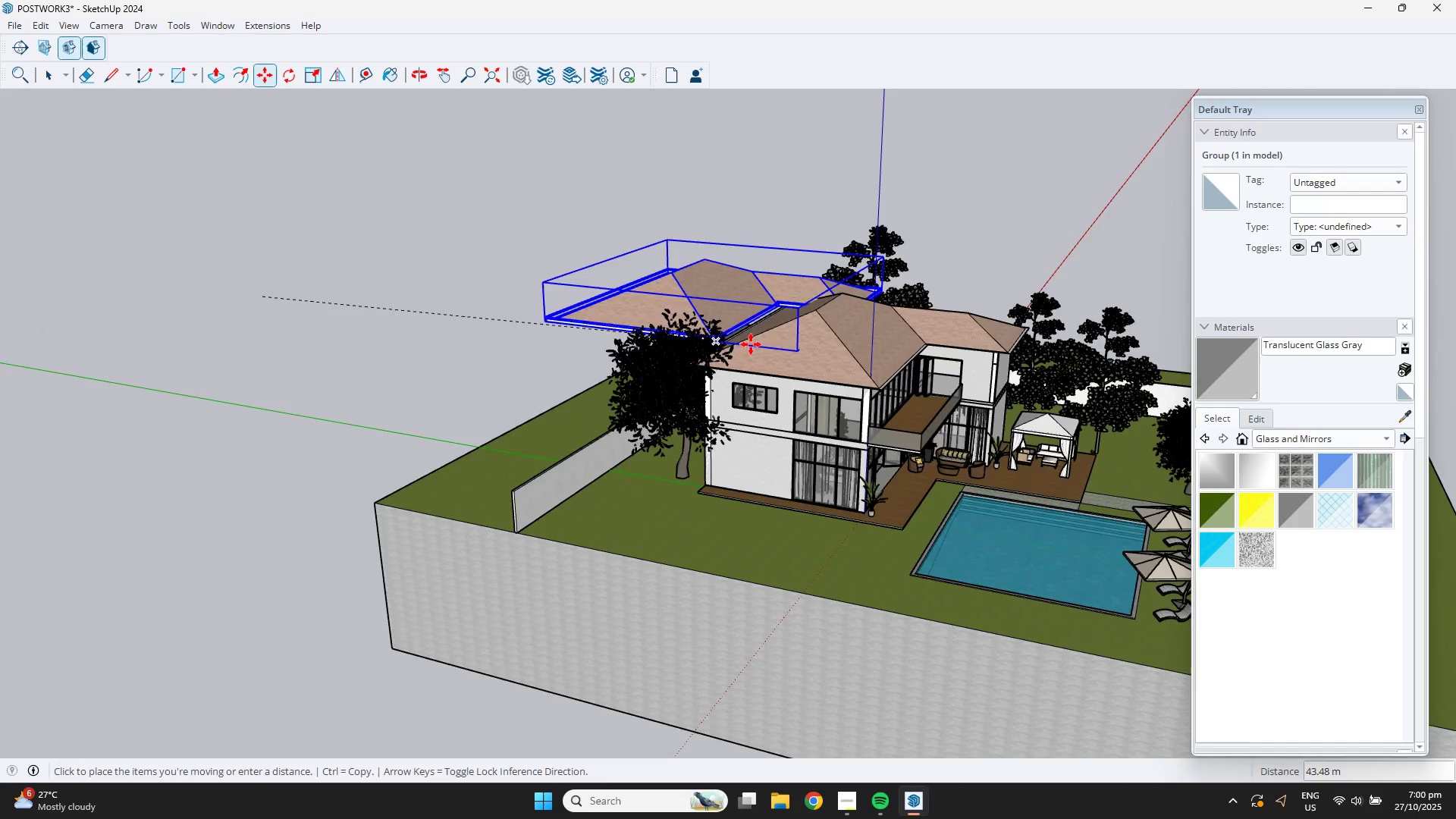 
scroll: coordinate [937, 416], scroll_direction: up, amount: 15.0
 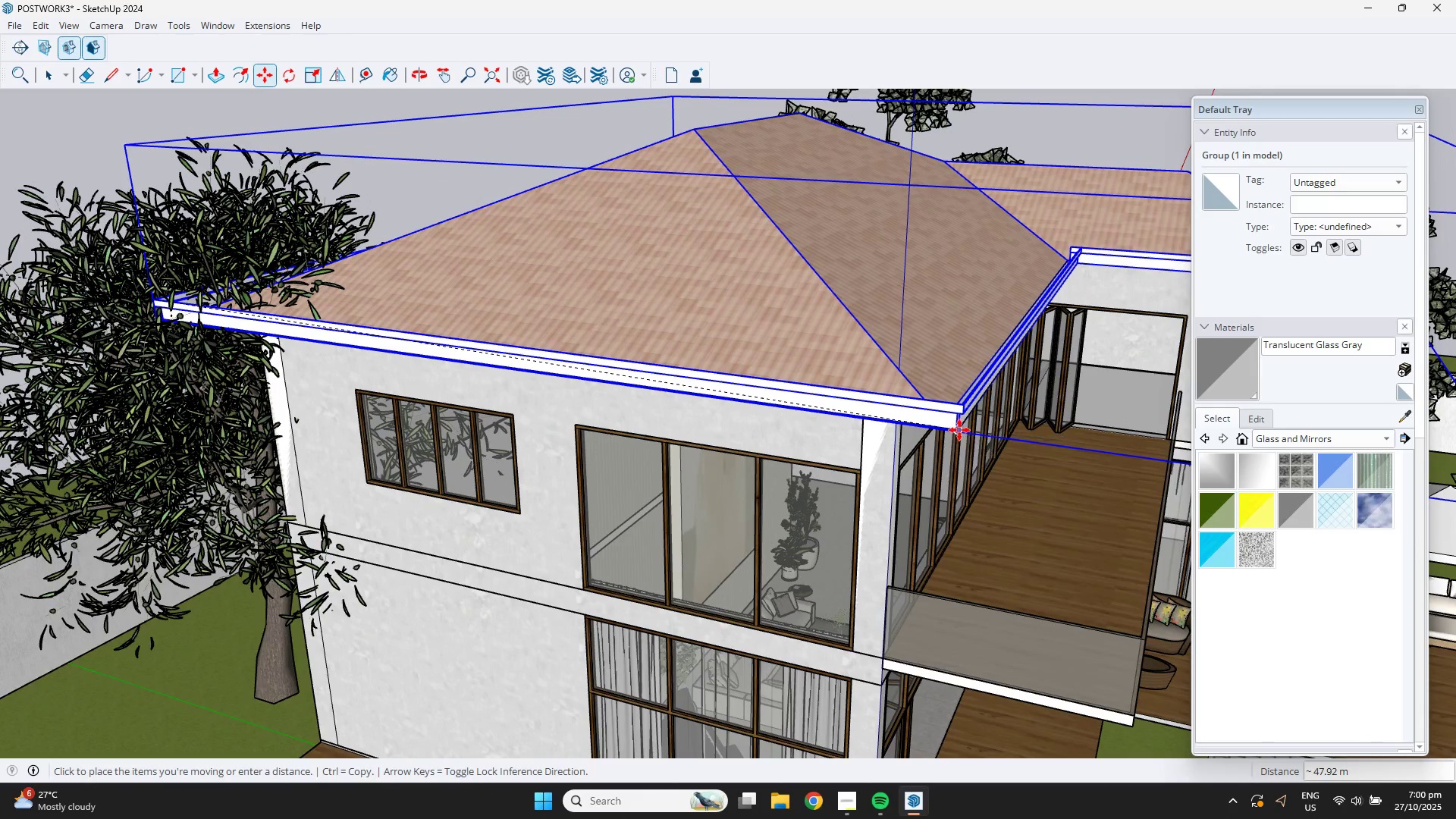 
left_click([959, 432])
 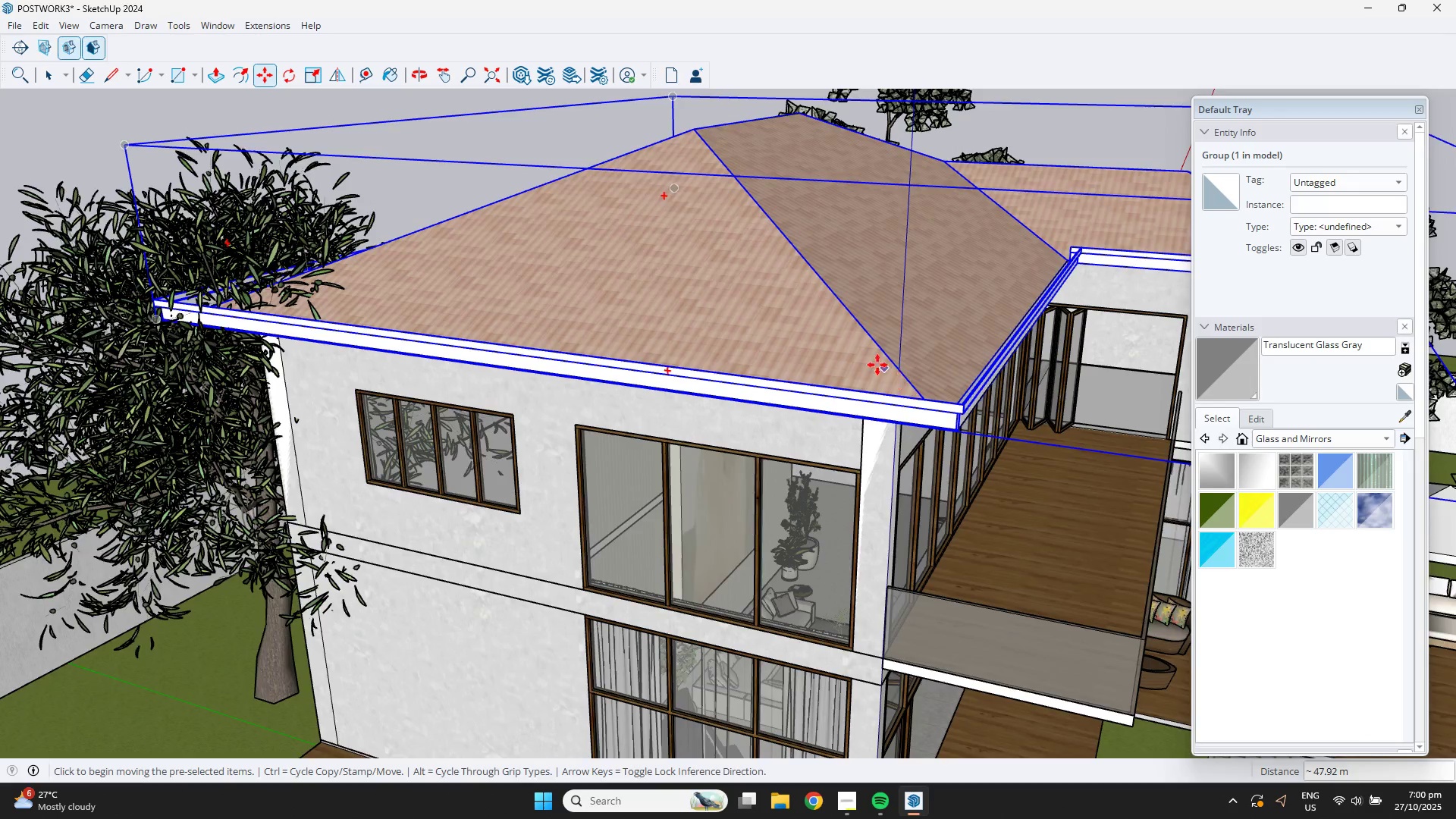 
scroll: coordinate [841, 345], scroll_direction: down, amount: 5.0
 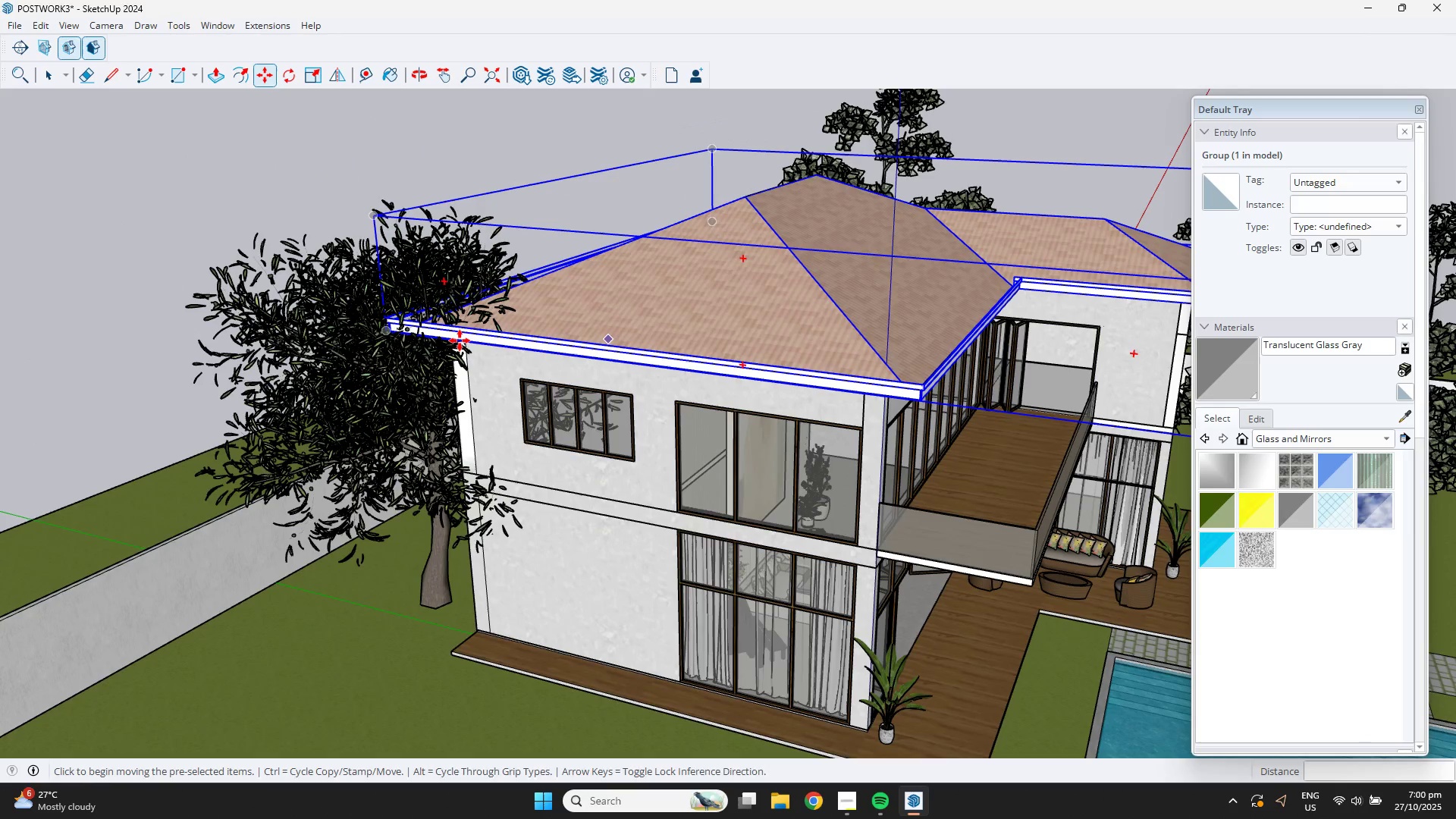 
key(Space)
 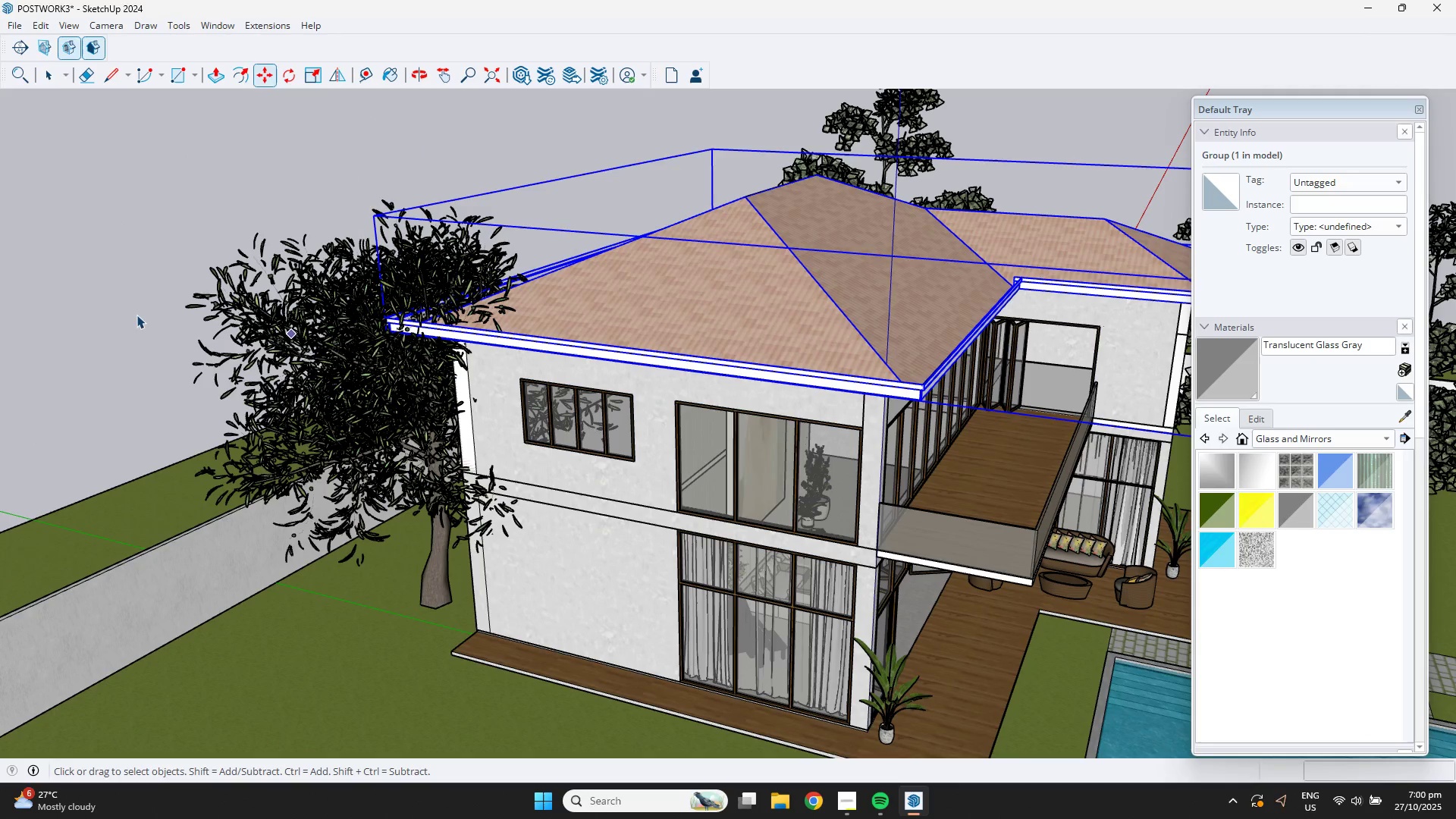 
left_click([136, 315])
 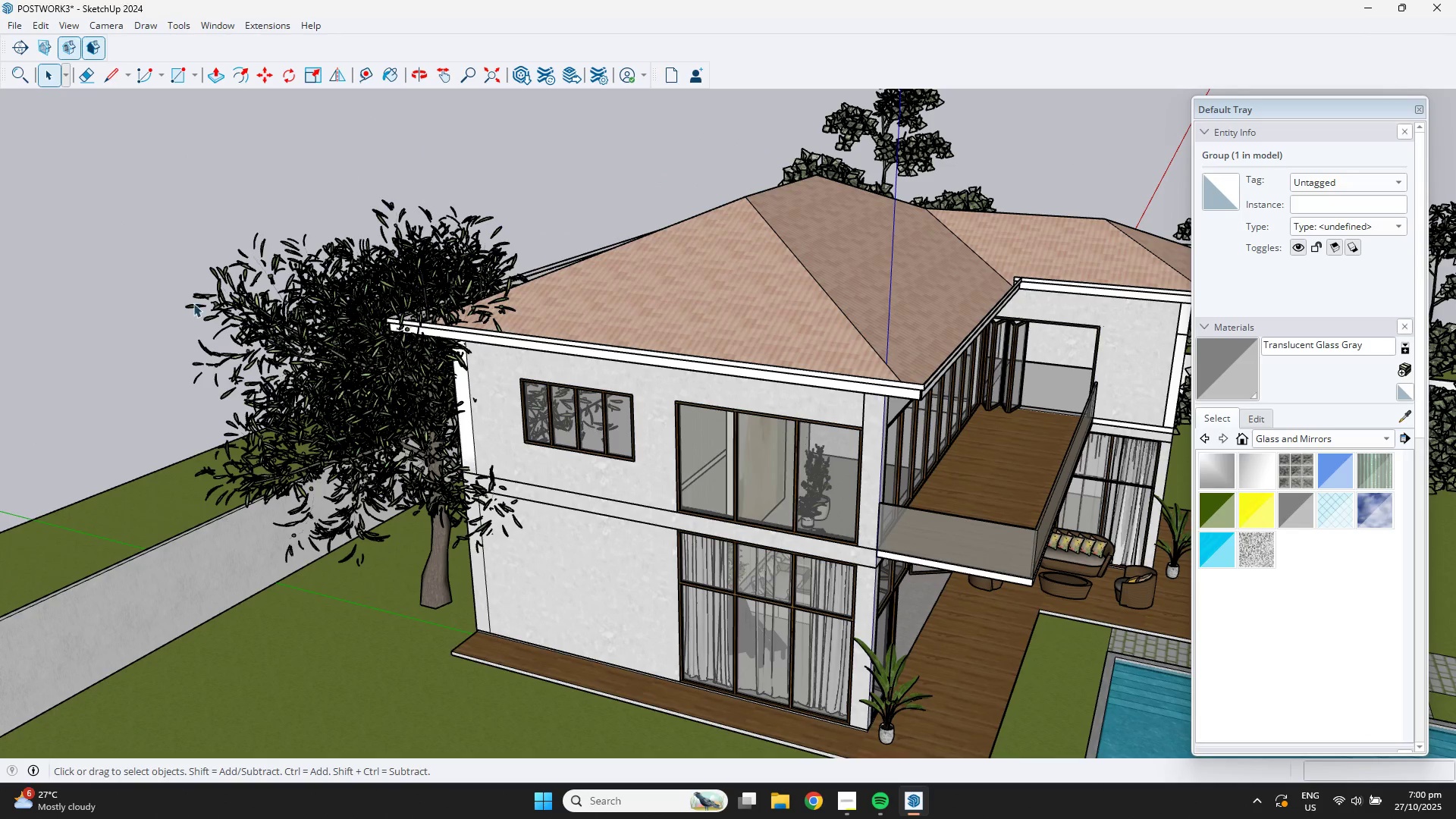 
scroll: coordinate [423, 277], scroll_direction: down, amount: 5.0
 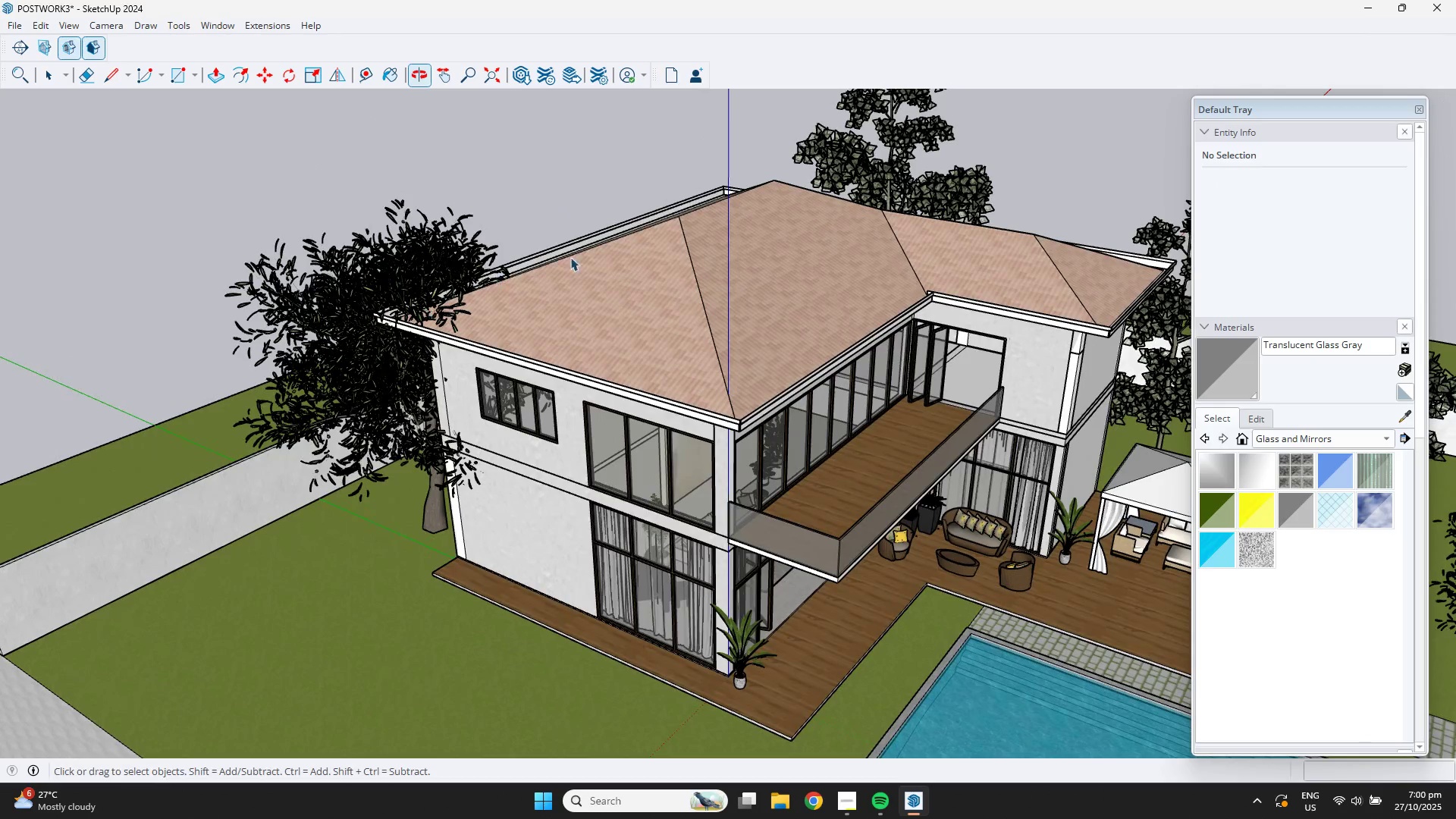 
left_click([692, 244])
 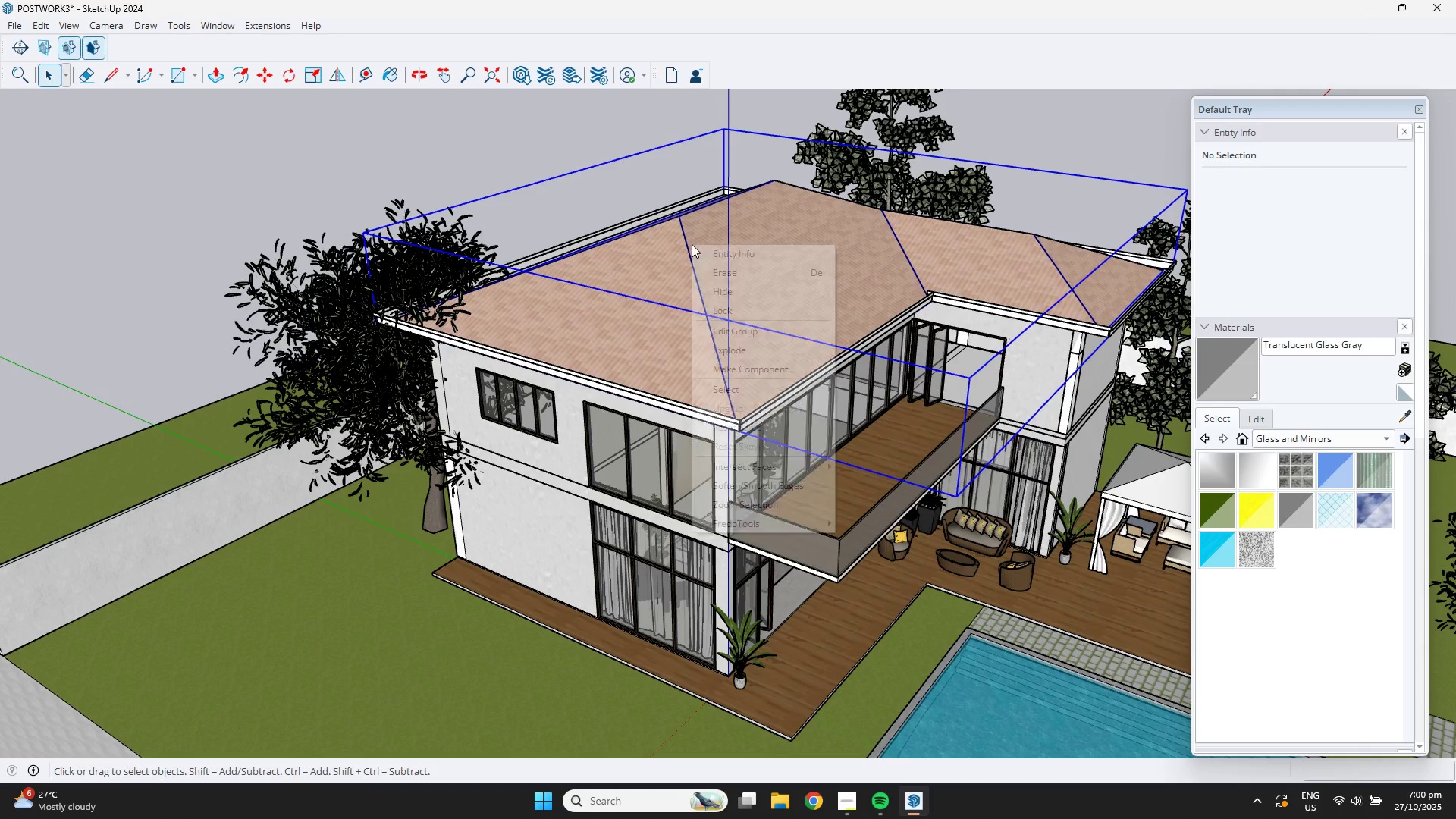 
right_click([692, 244])
 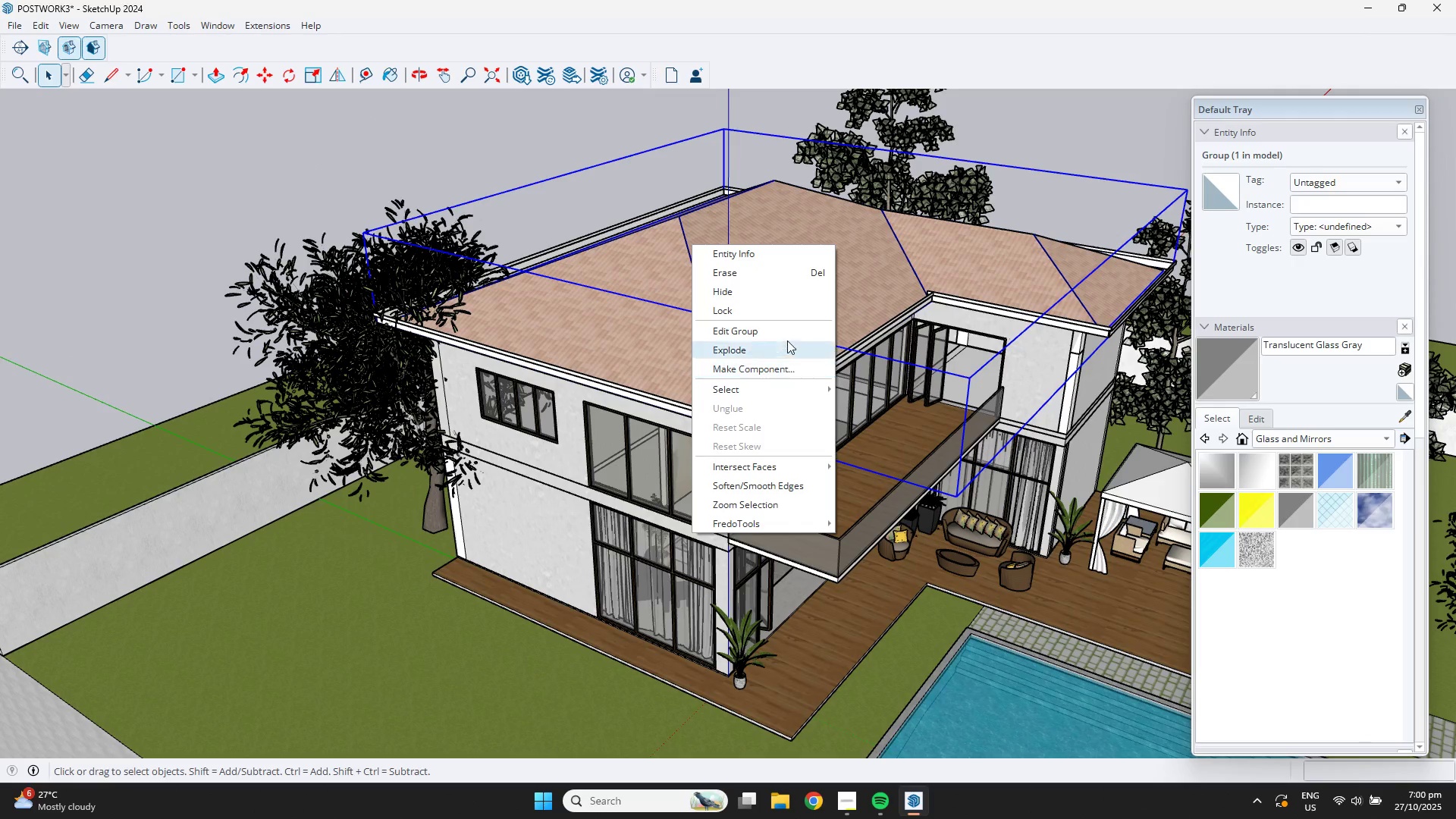 
left_click([772, 293])
 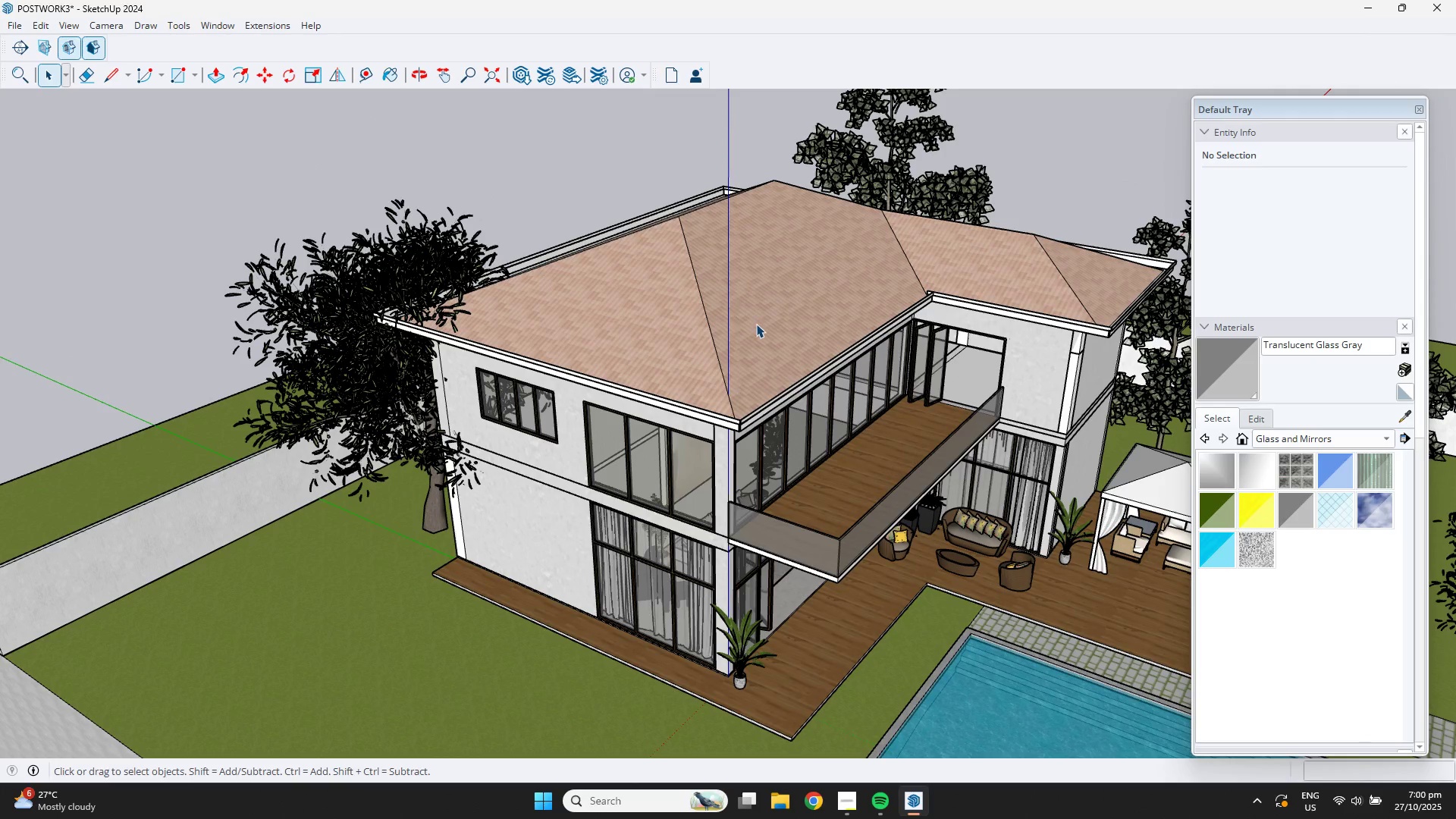 
key(Control+Z)
 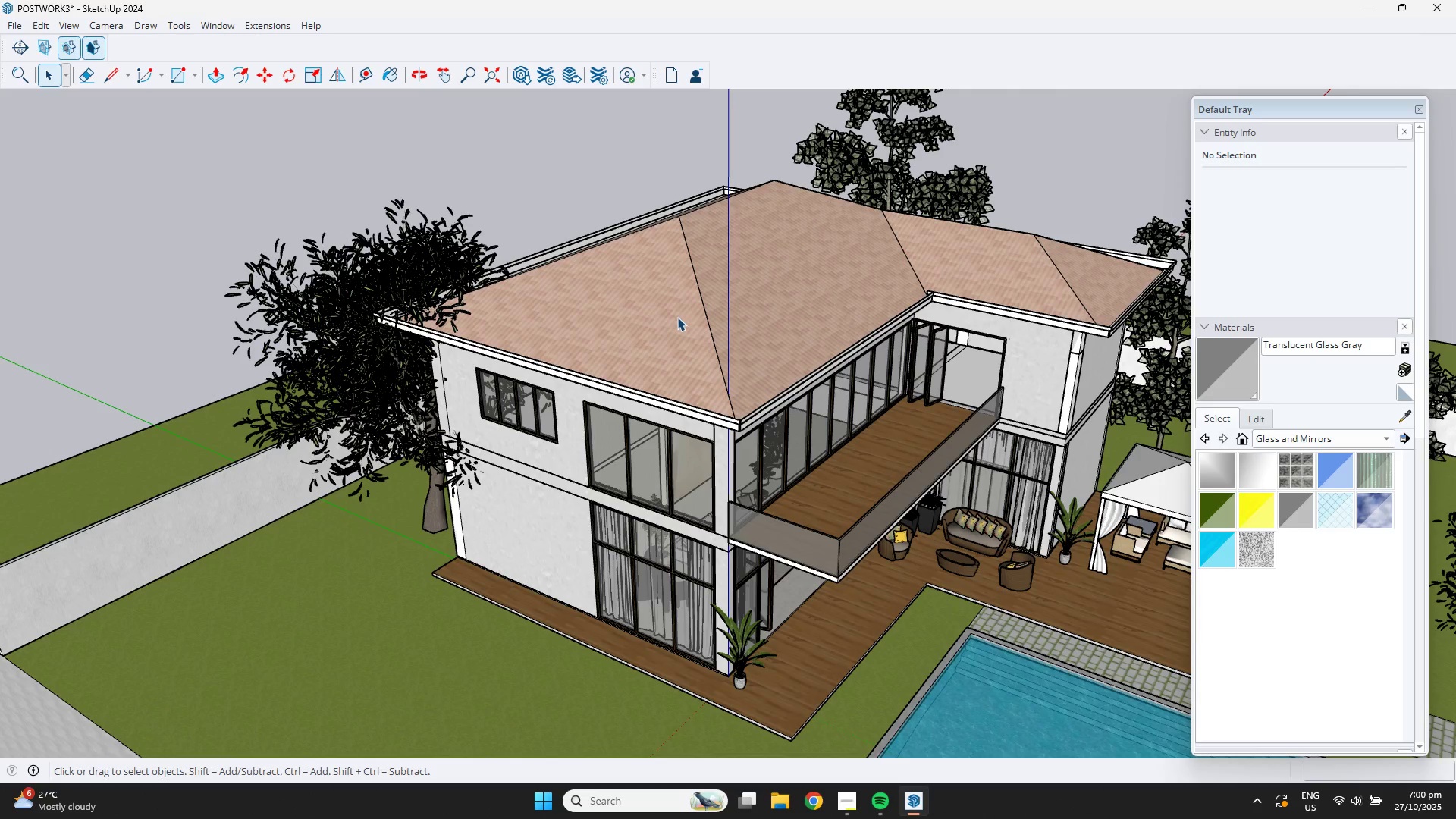 
left_click([664, 315])
 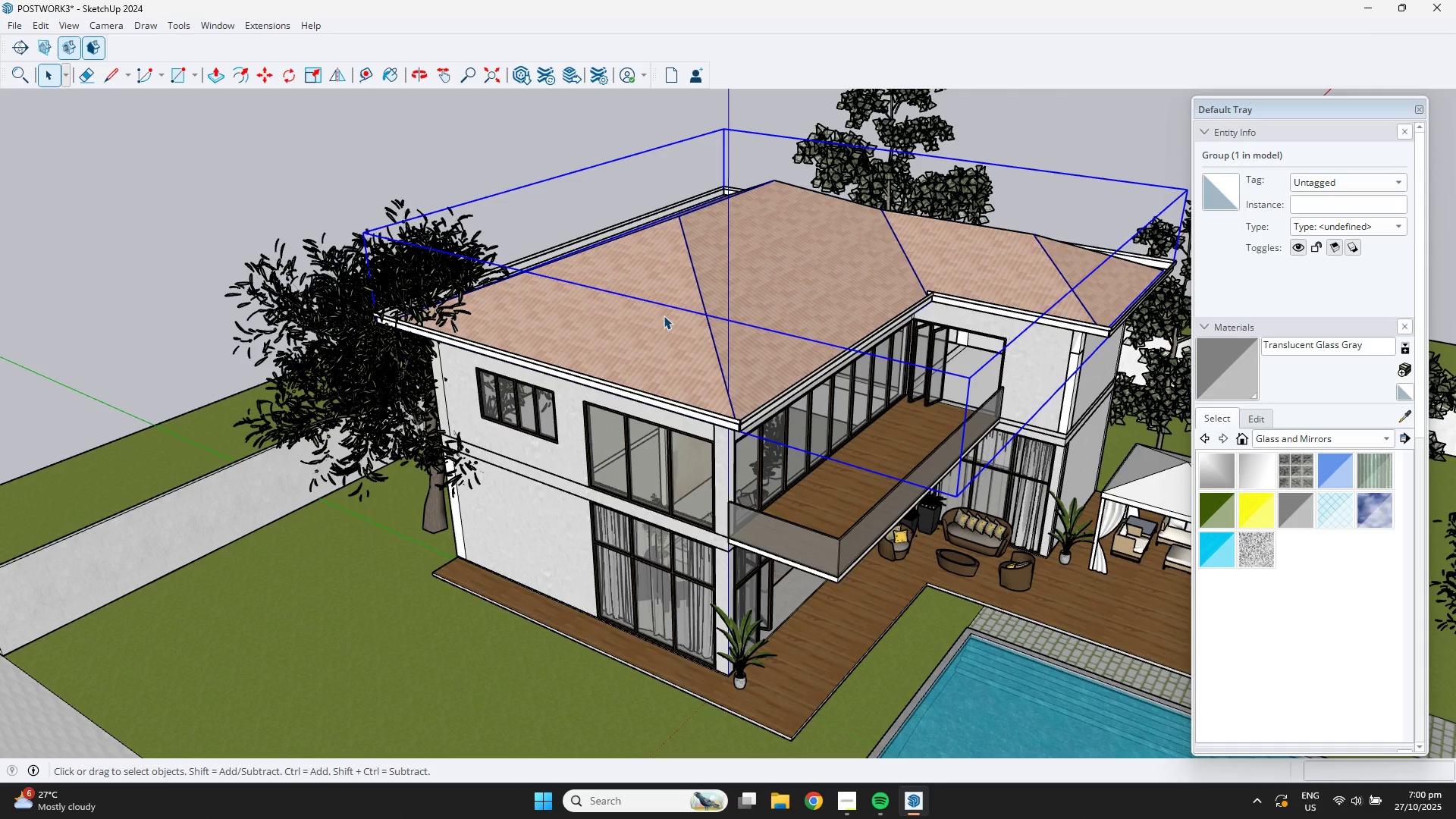 
key(Delete)
 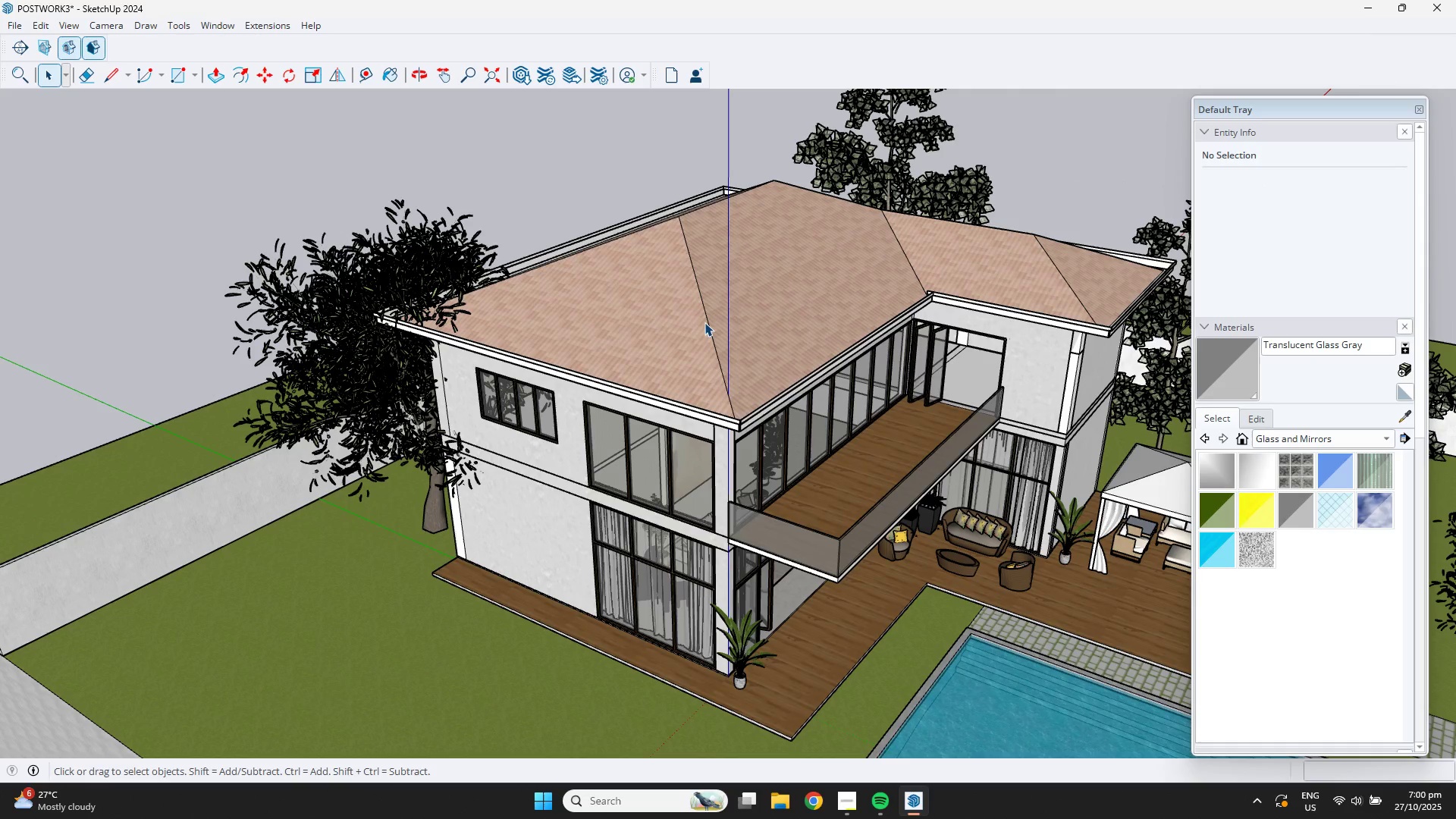 
scroll: coordinate [704, 322], scroll_direction: down, amount: 4.0
 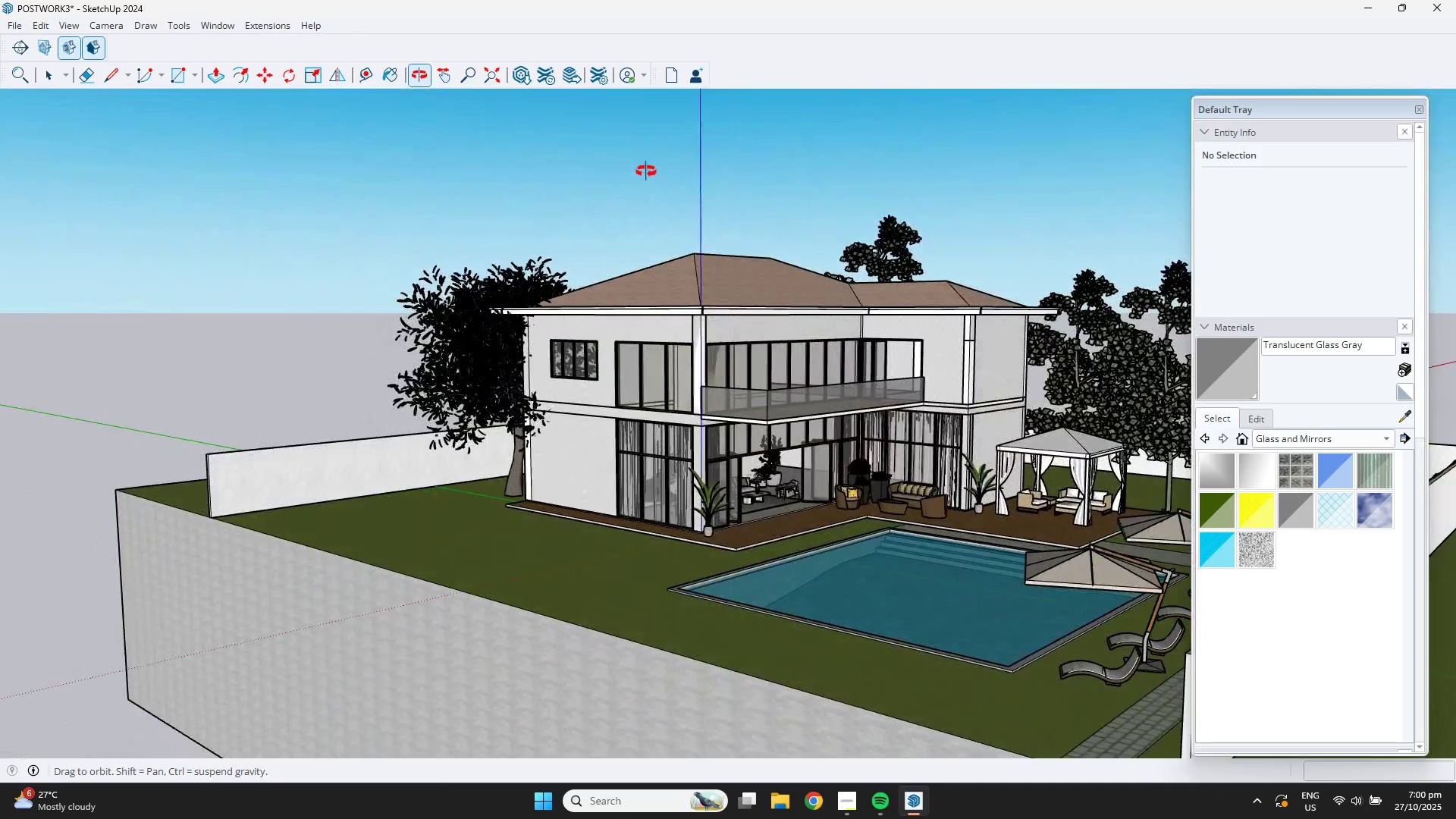 
scroll: coordinate [585, 450], scroll_direction: up, amount: 6.0
 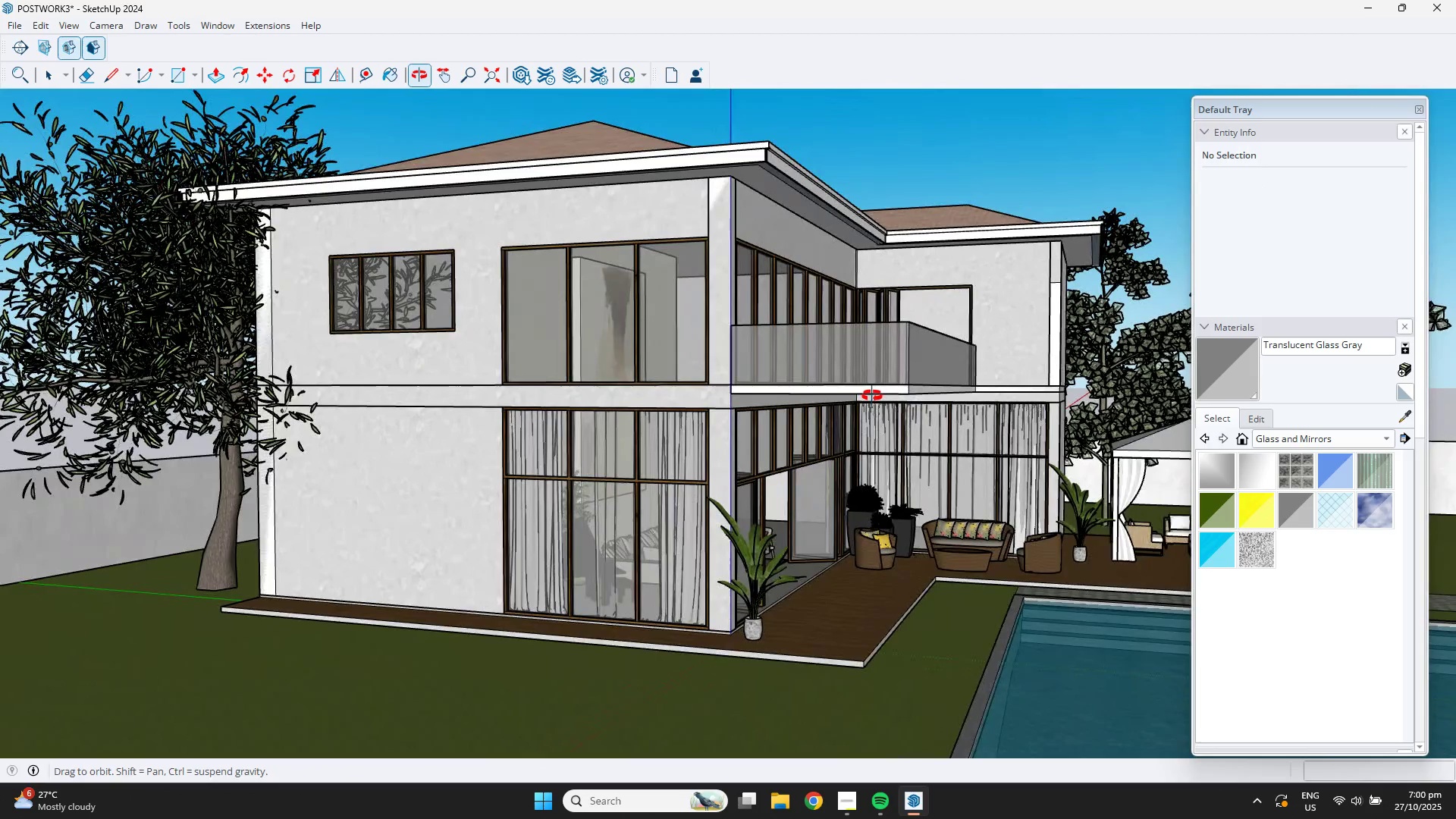 
hold_key(key=ShiftLeft, duration=0.35)
 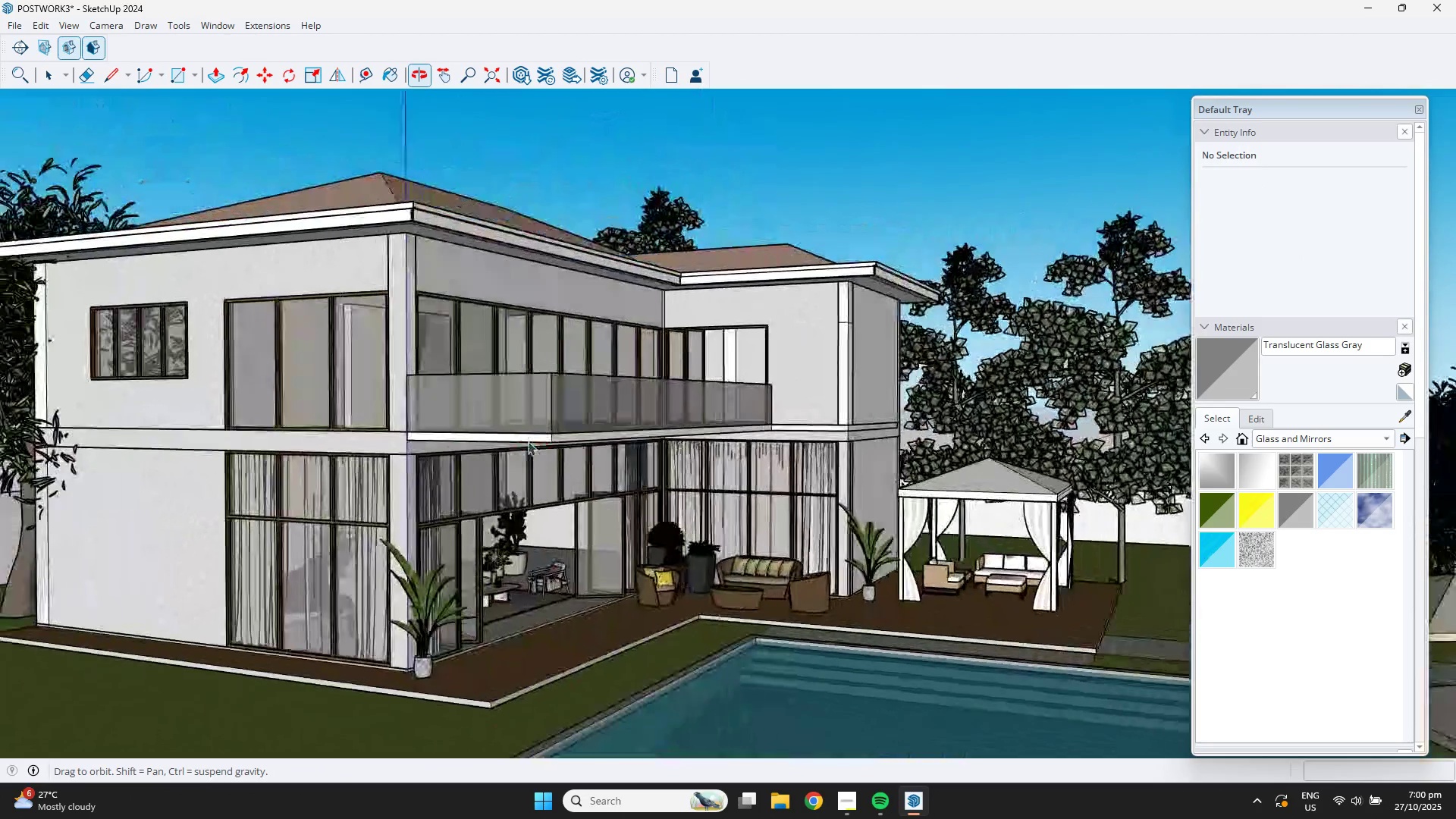 
scroll: coordinate [786, 460], scroll_direction: down, amount: 6.0
 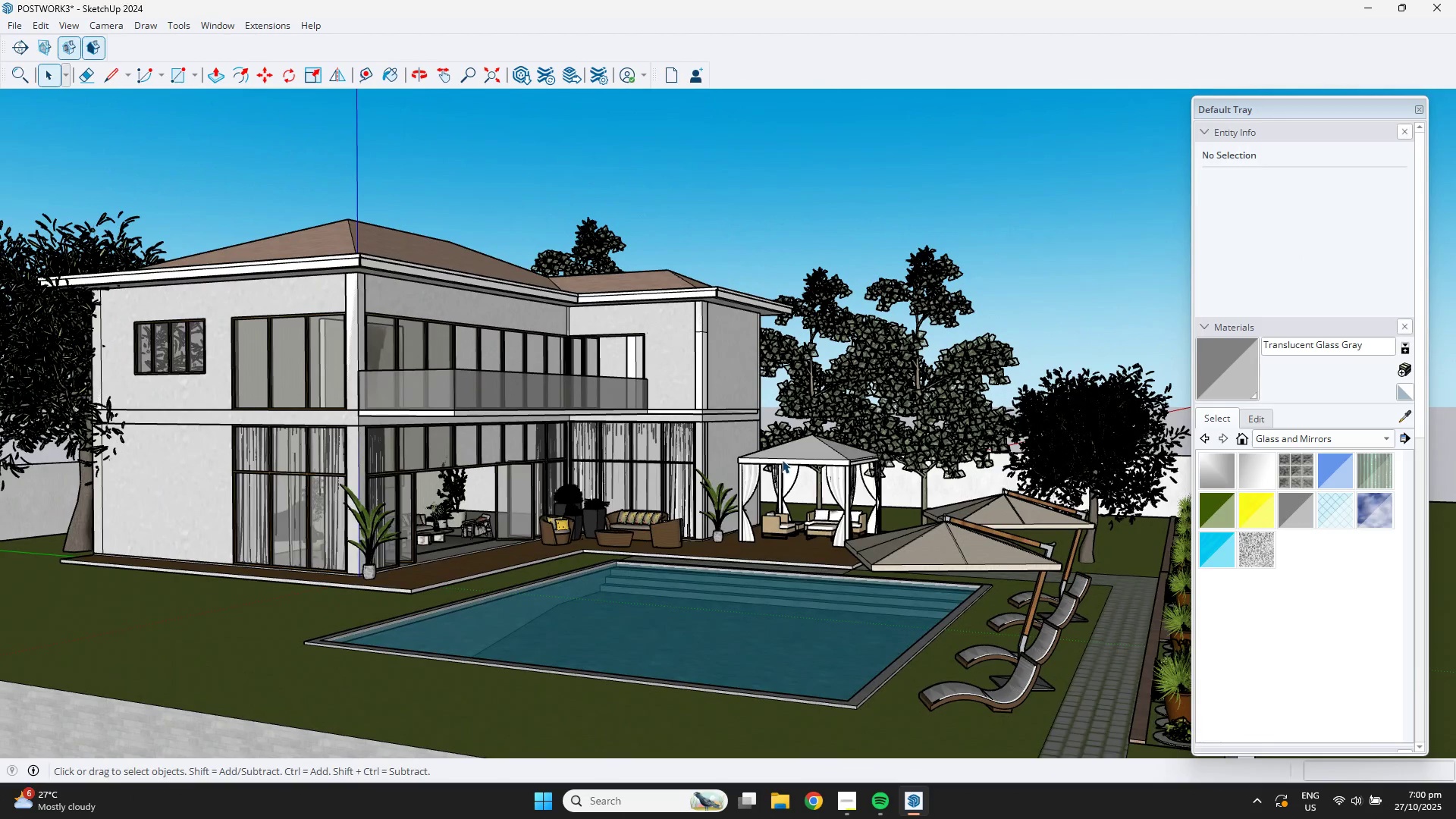 
key(Control+S)
 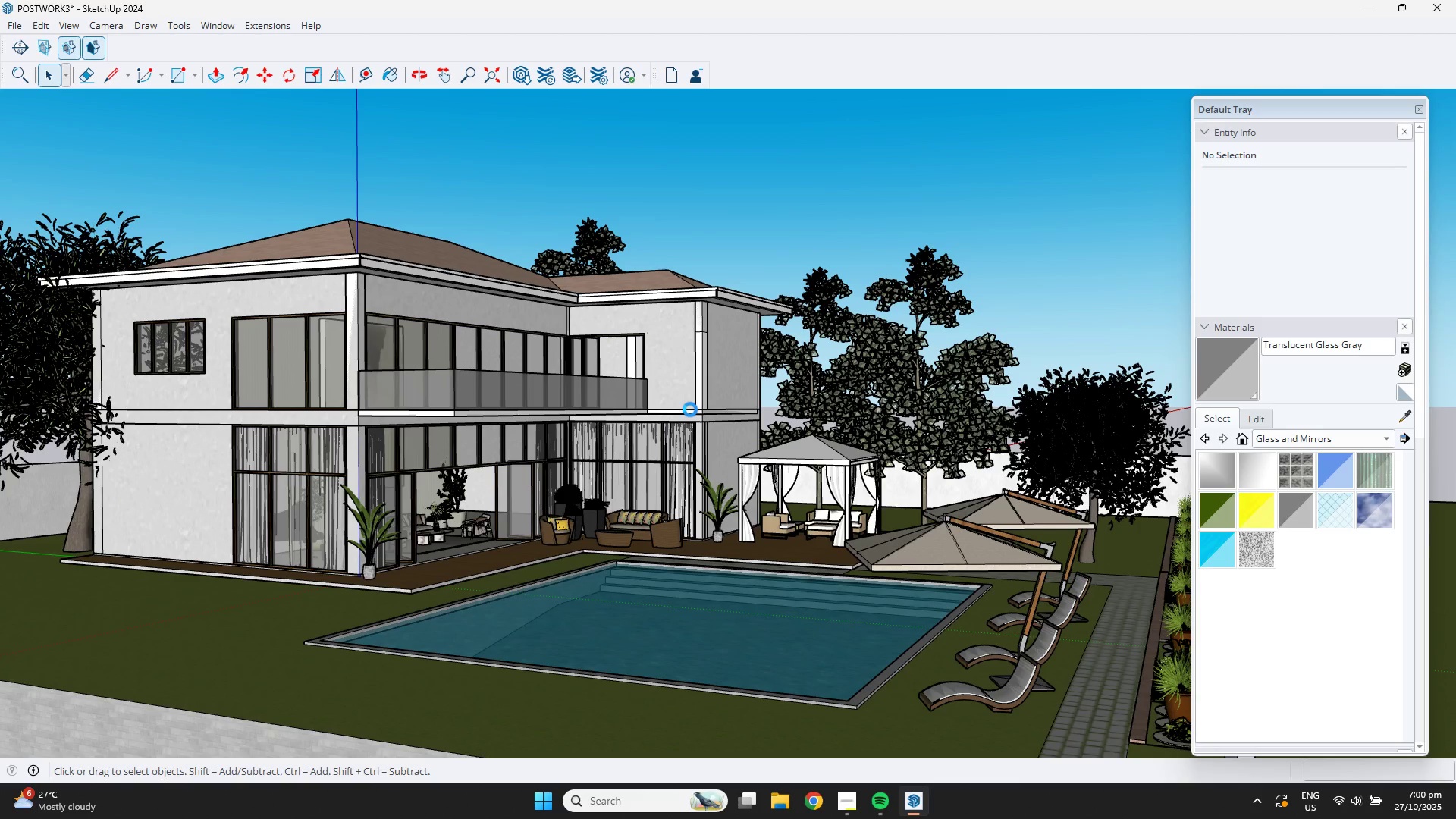 
wait(7.27)
 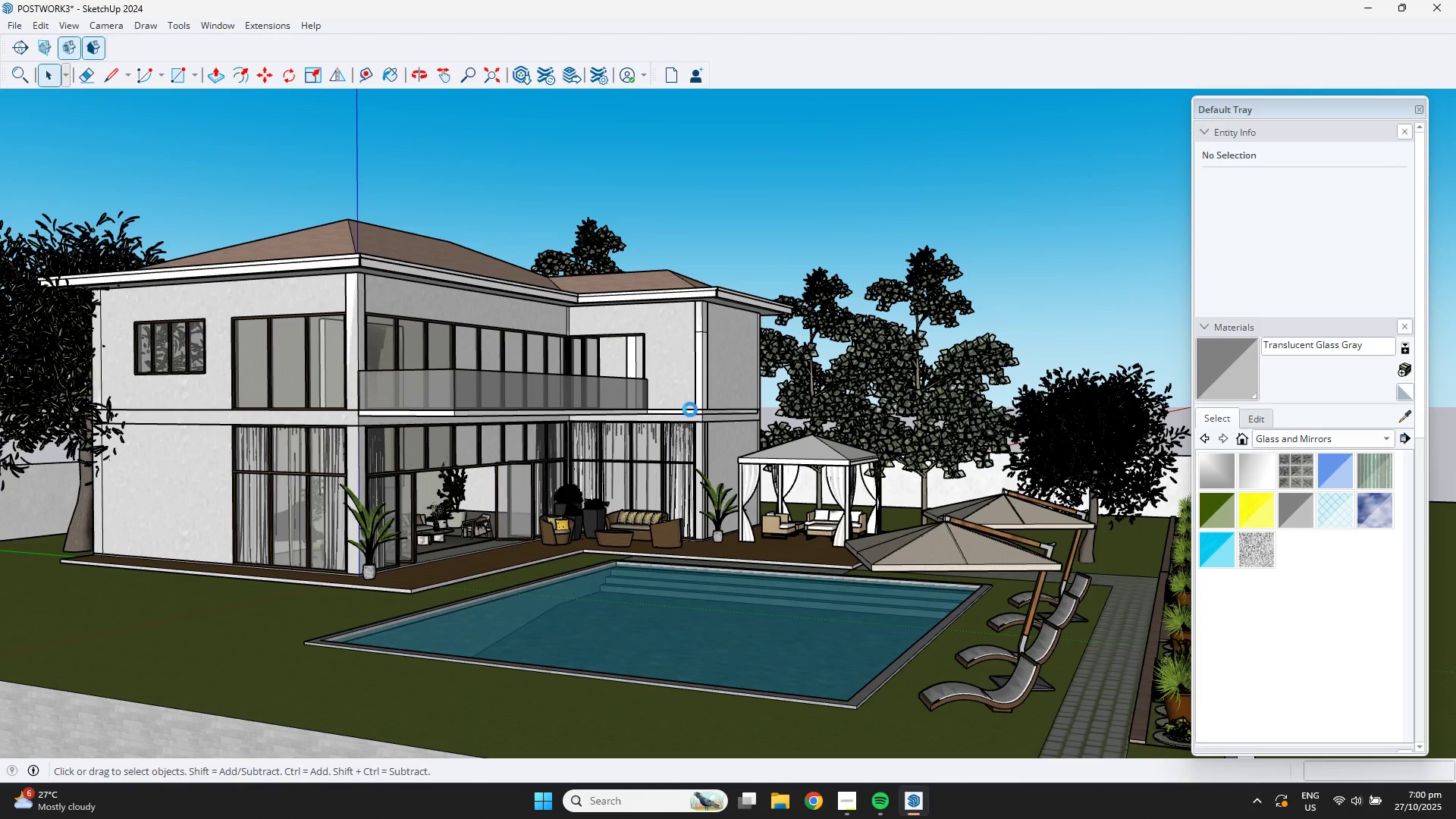 
scroll: coordinate [730, 517], scroll_direction: down, amount: 3.0
 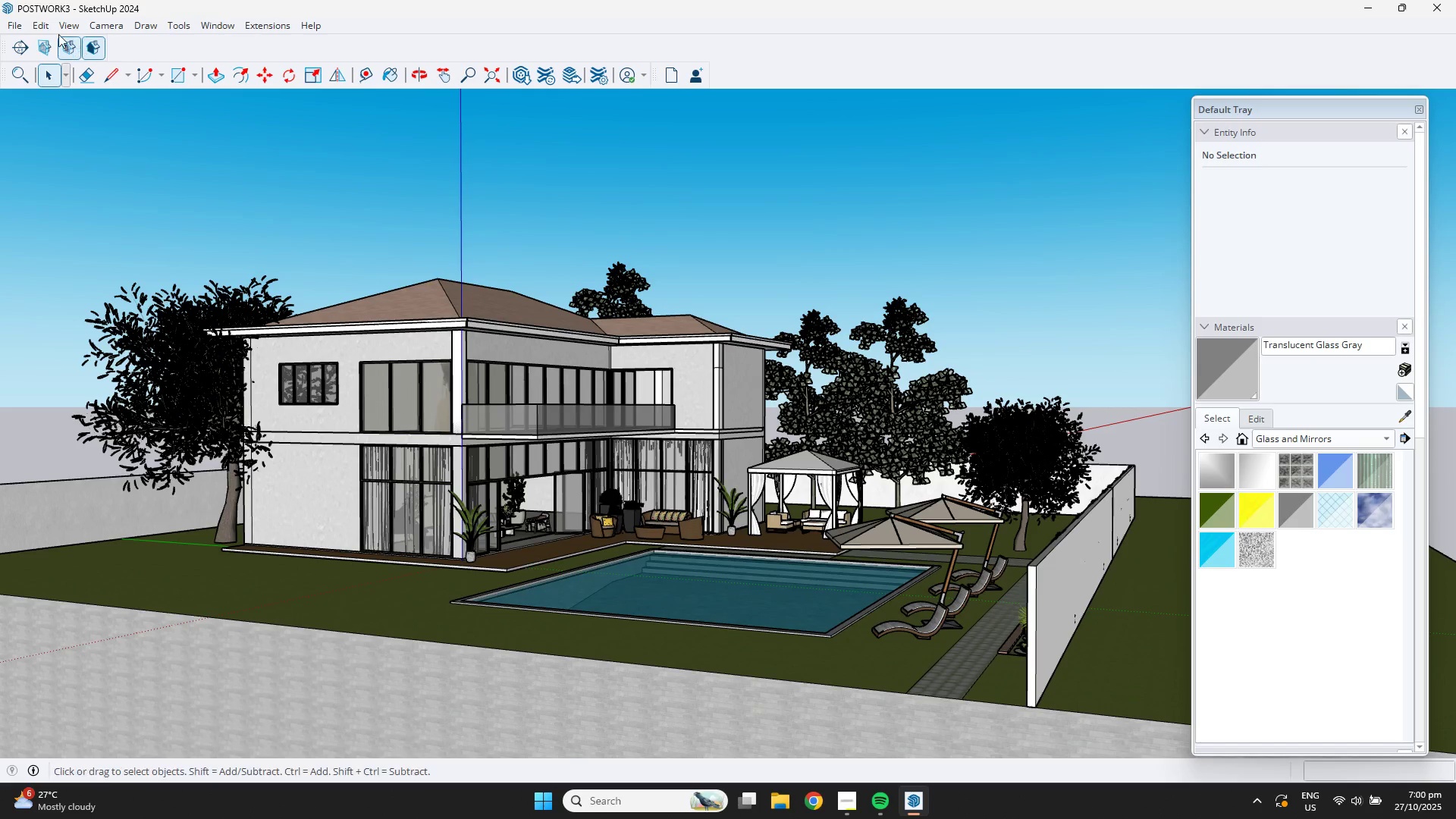 
left_click([41, 27])
 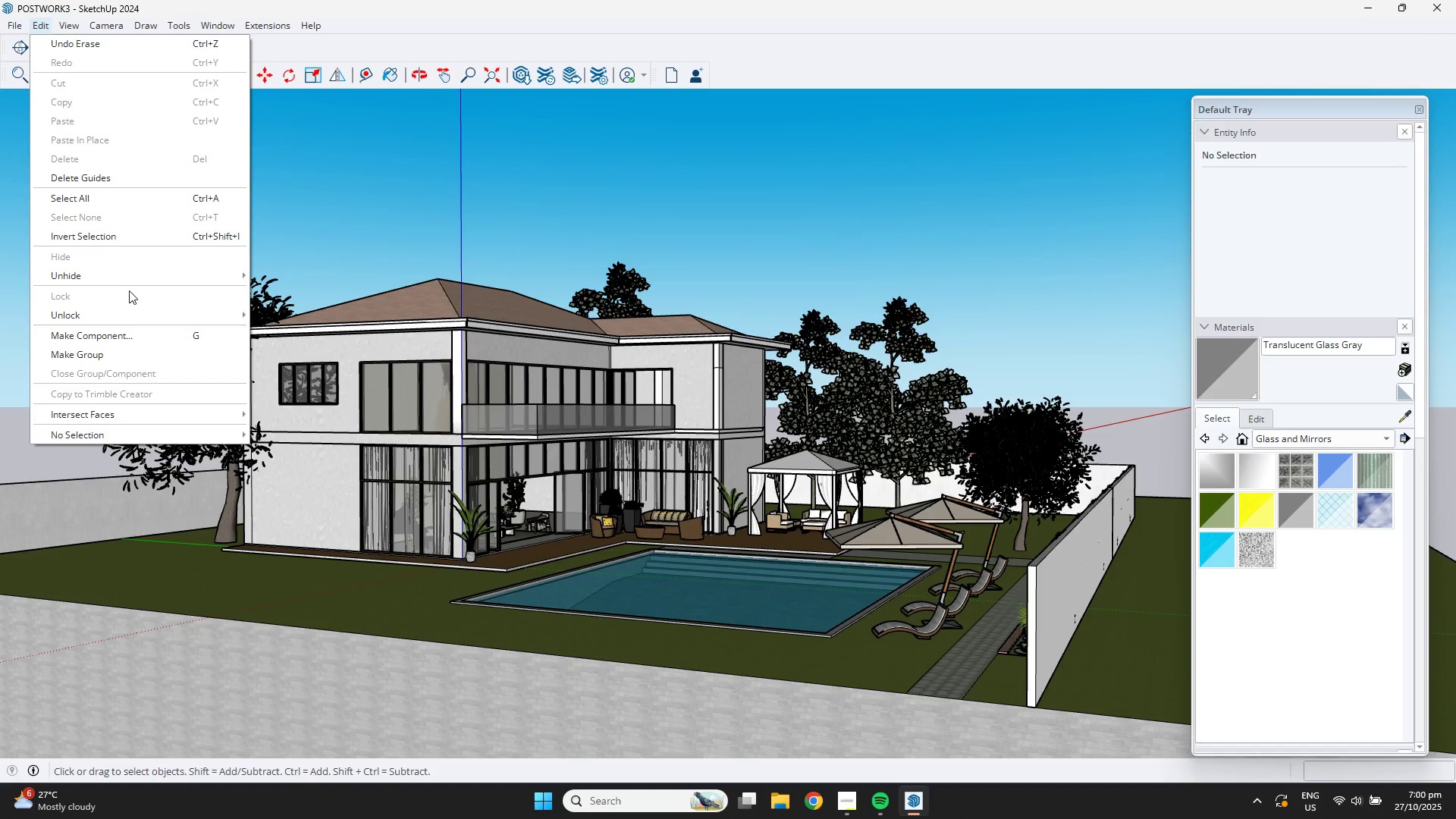 
left_click([111, 275])
 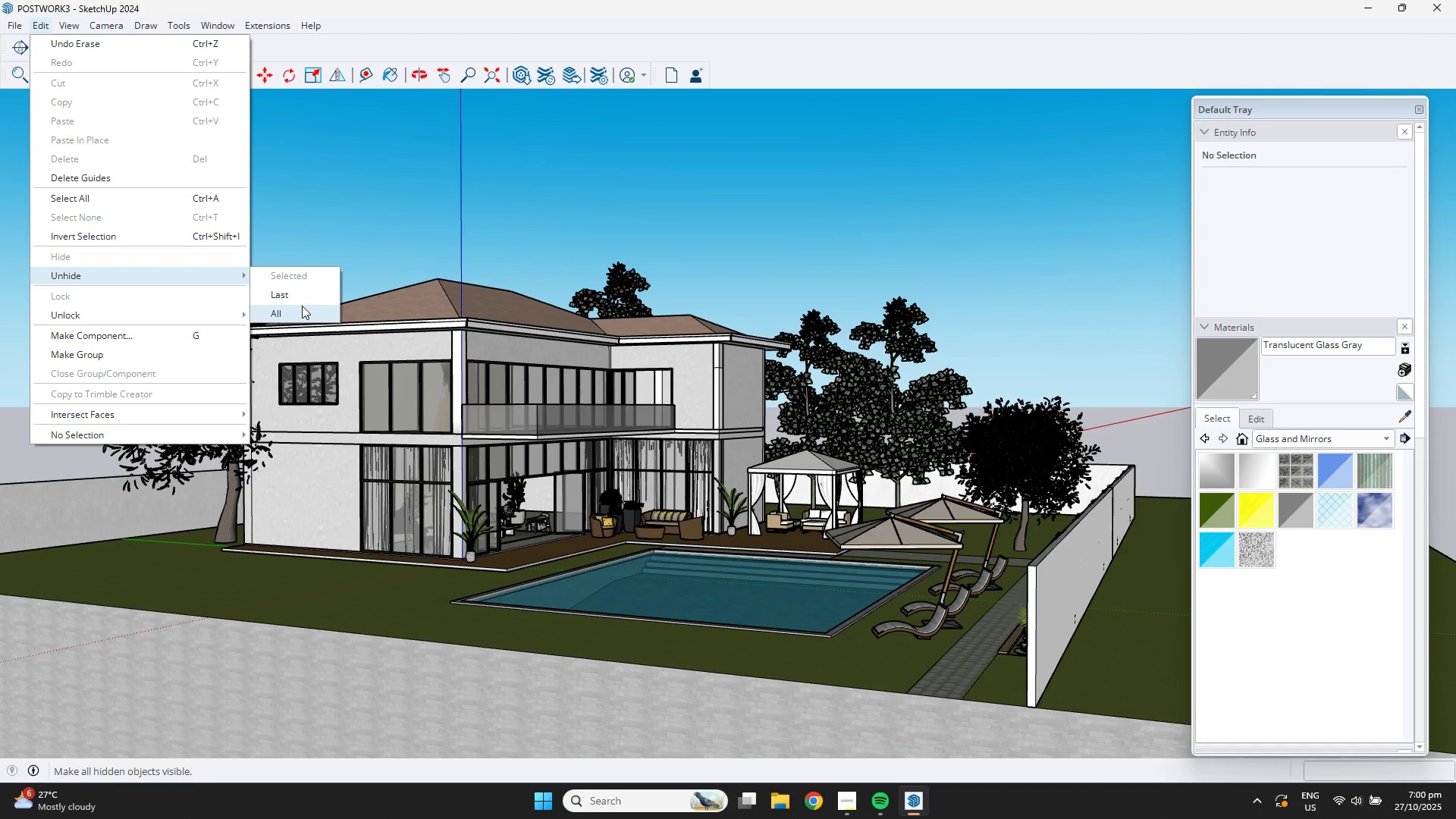 
left_click([302, 306])
 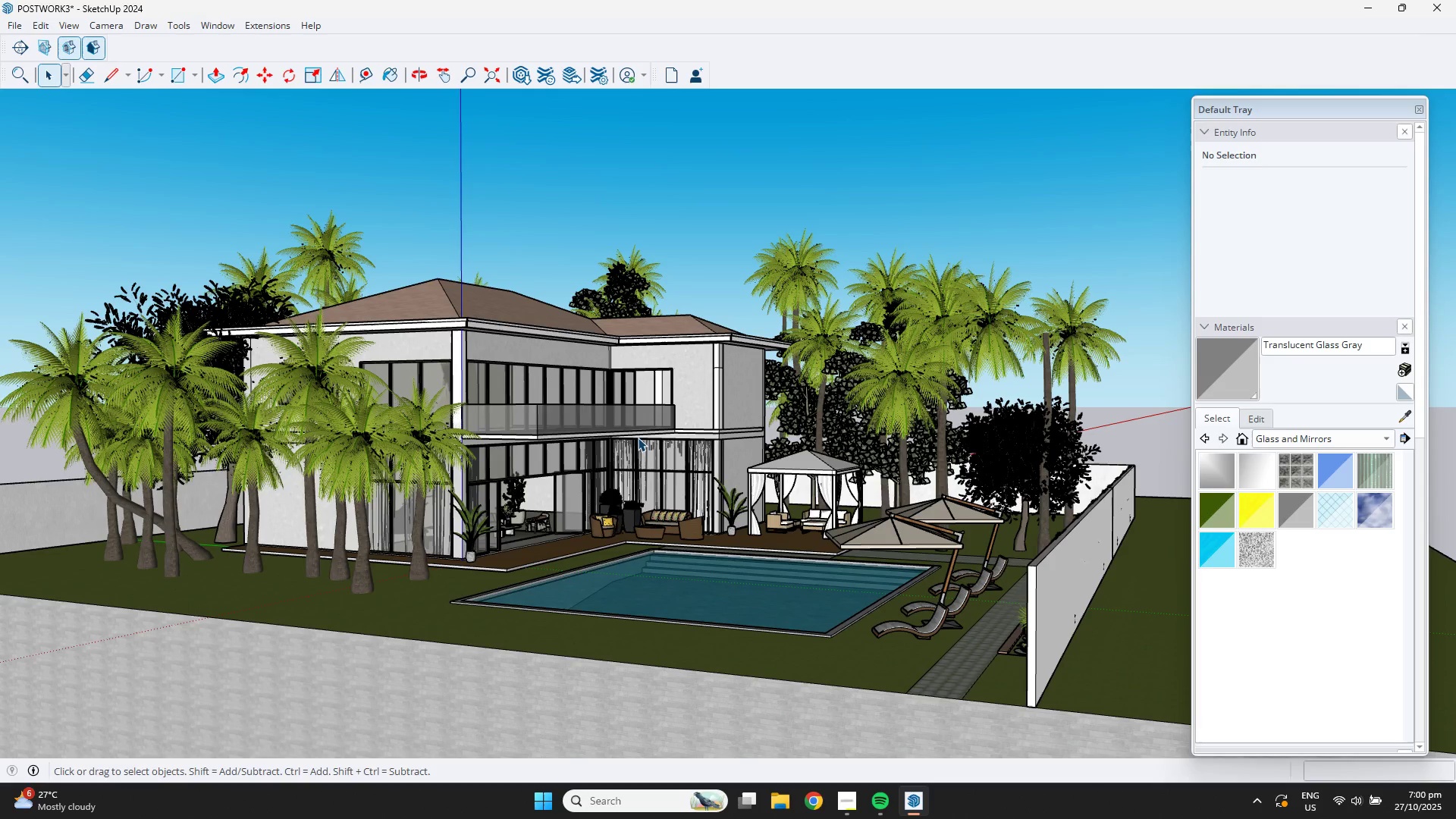 
scroll: coordinate [637, 436], scroll_direction: down, amount: 4.0
 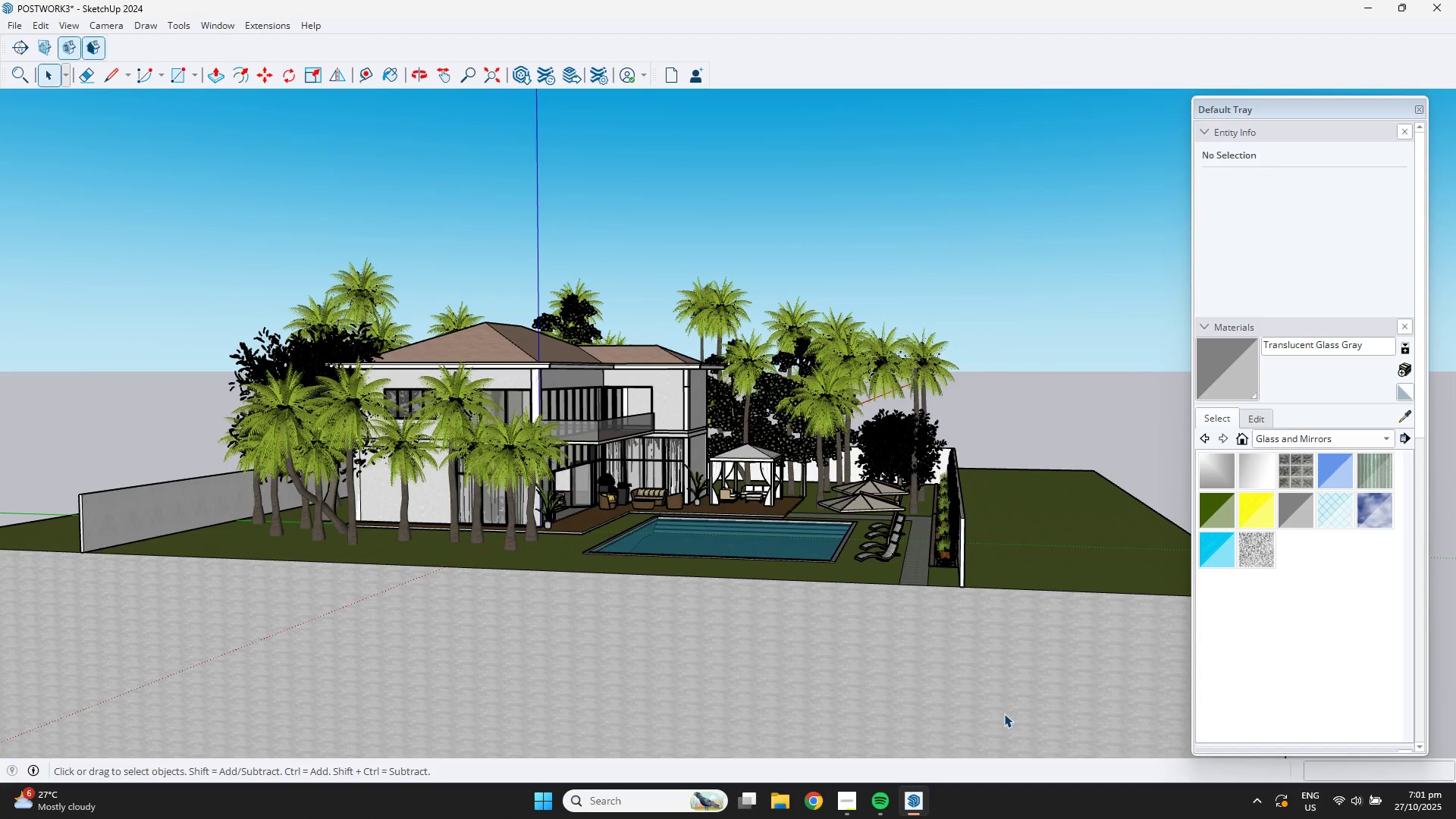 
left_click([845, 811])